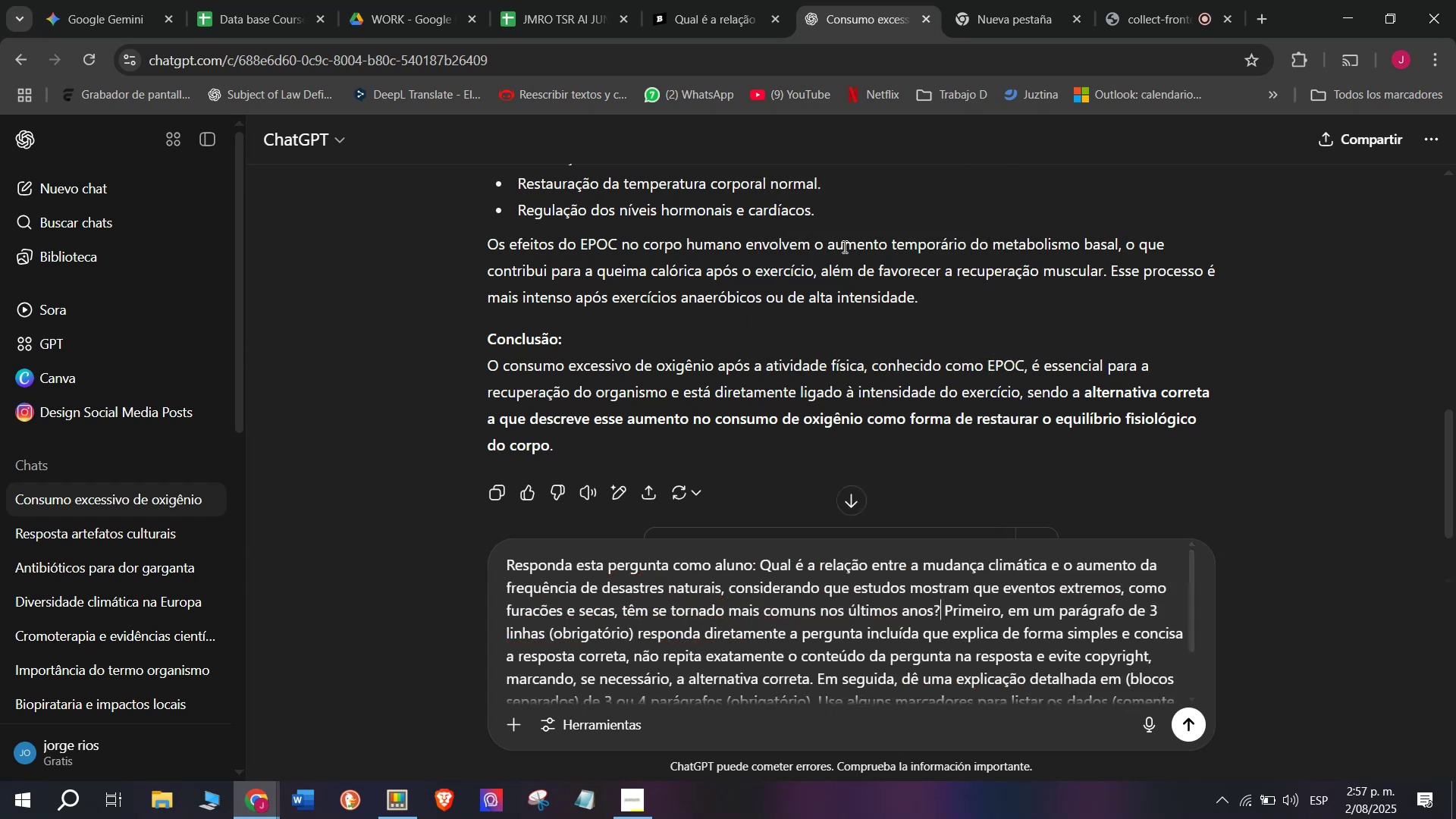 
key(Control+V)
 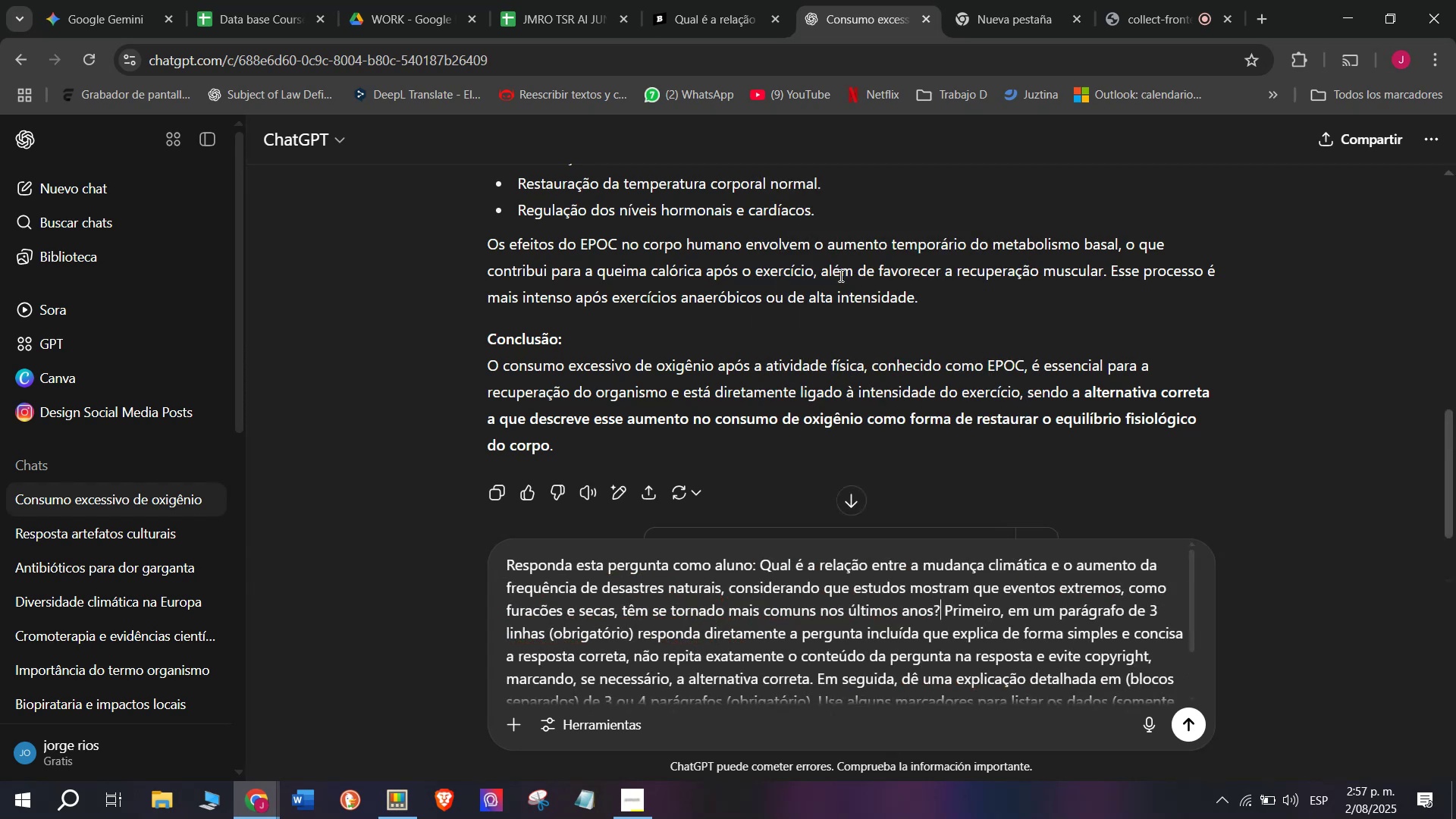 
key(Enter)
 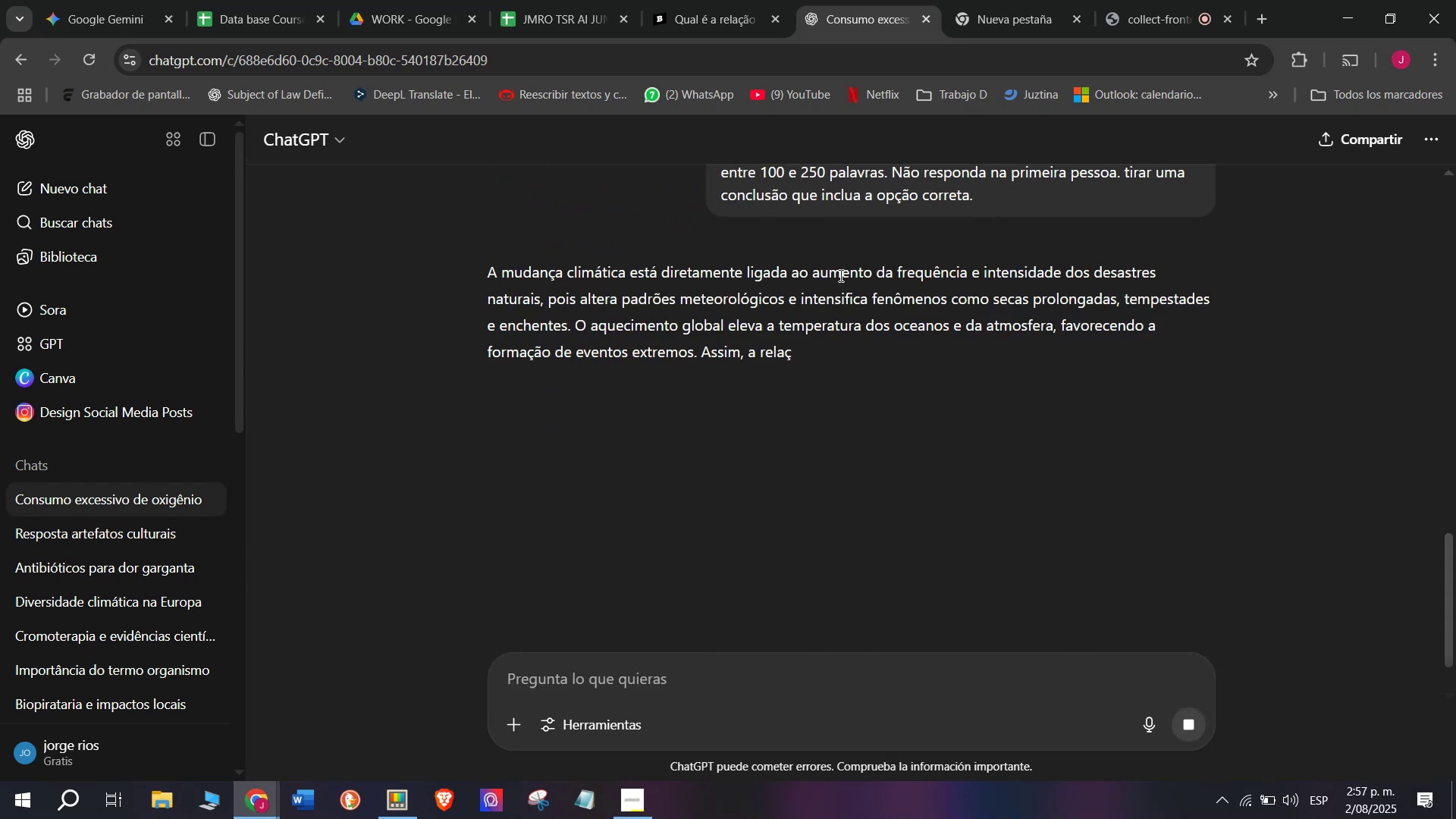 
wait(8.14)
 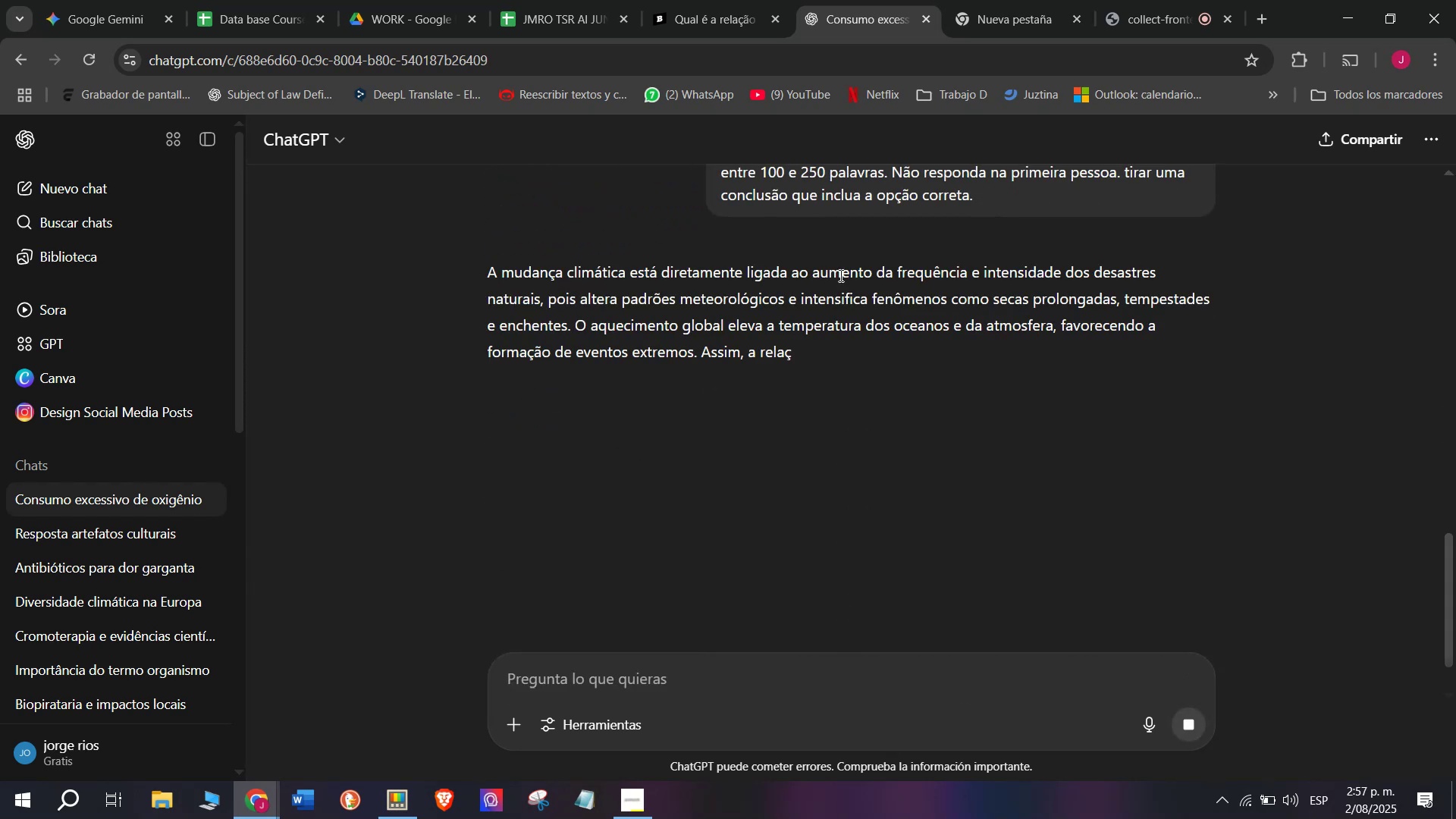 
left_click_drag(start_coordinate=[698, 352], to_coordinate=[488, 283])
 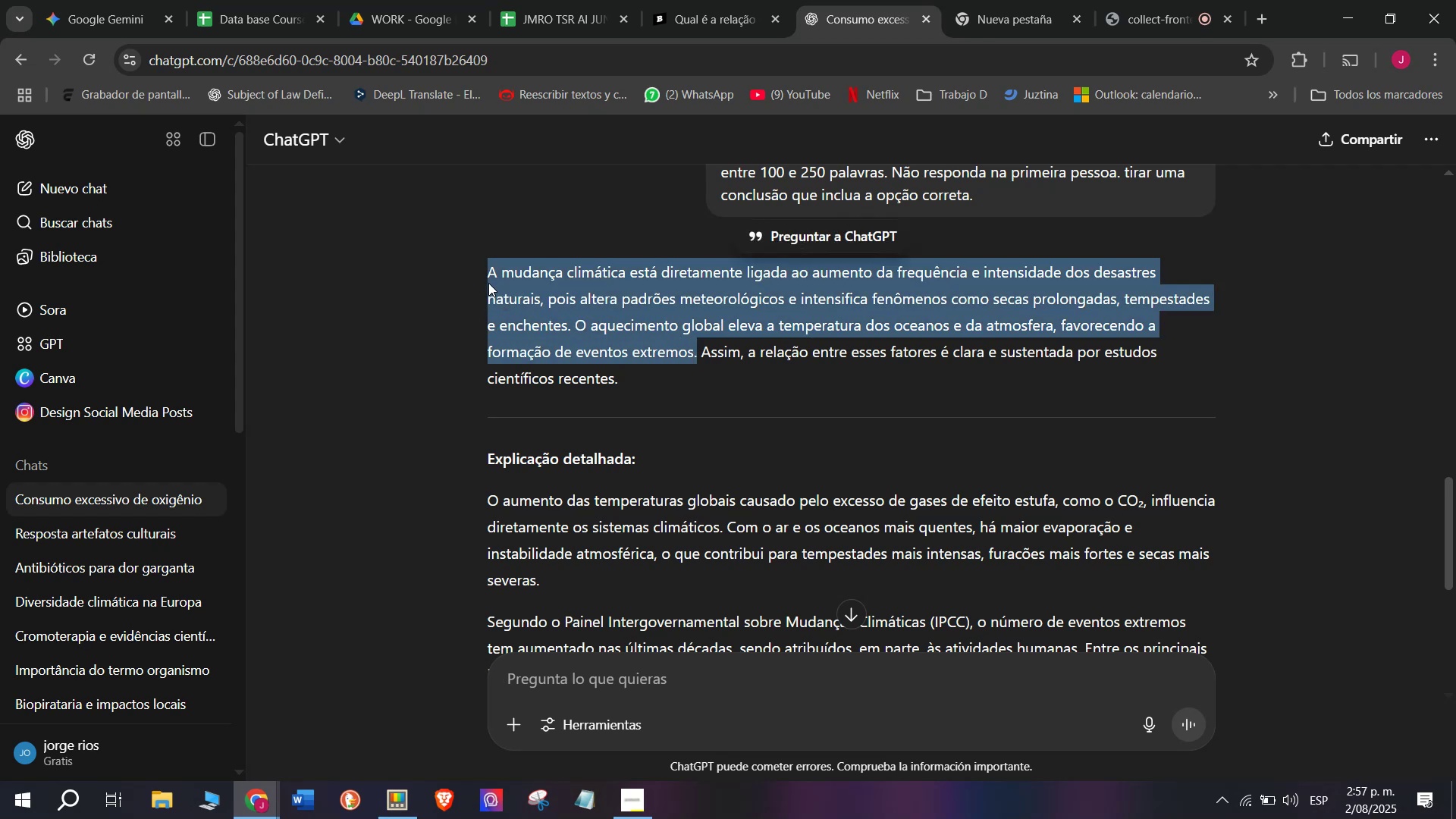 
key(Control+C)
 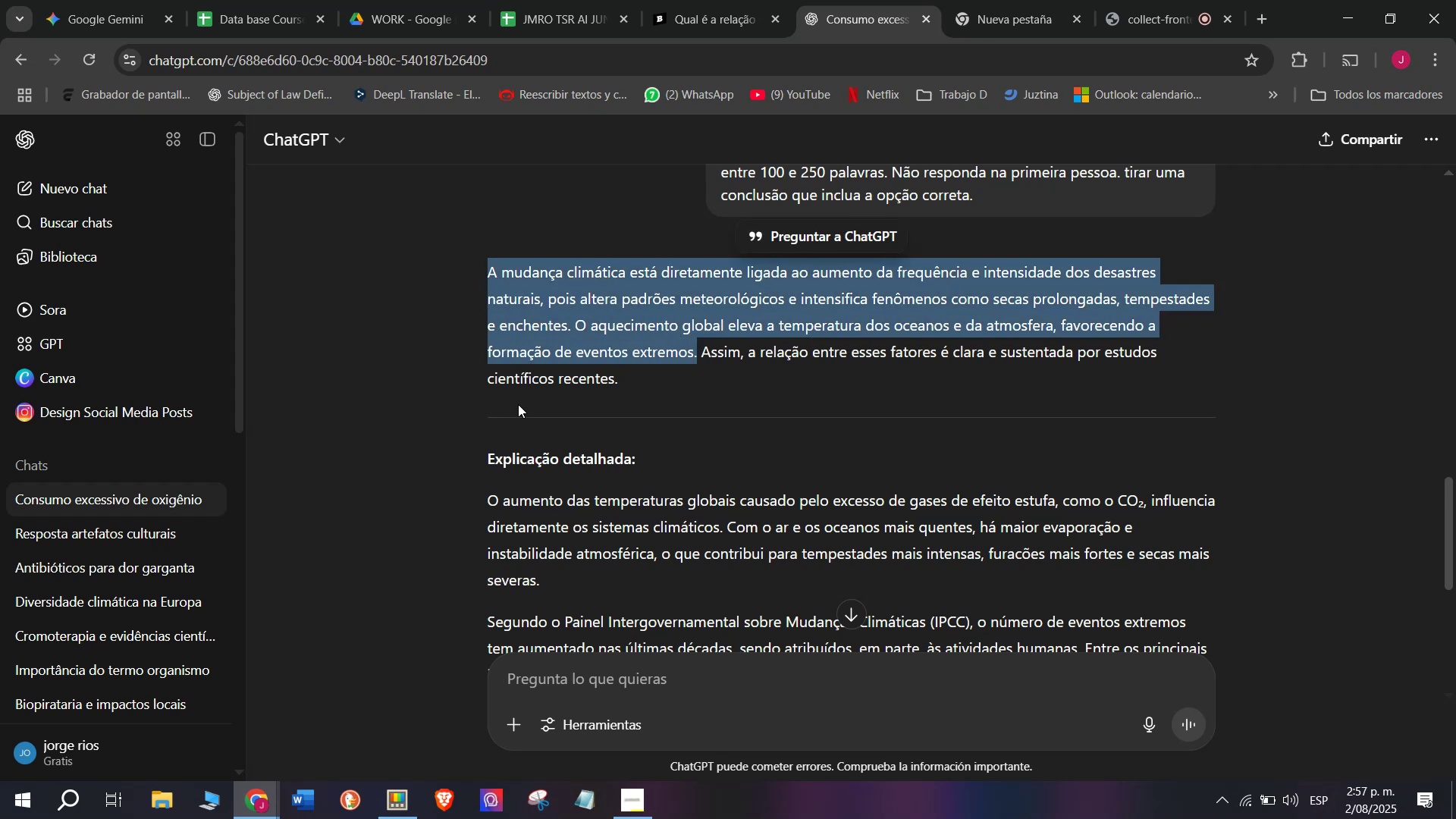 
scroll: coordinate [512, 421], scroll_direction: down, amount: 1.0
 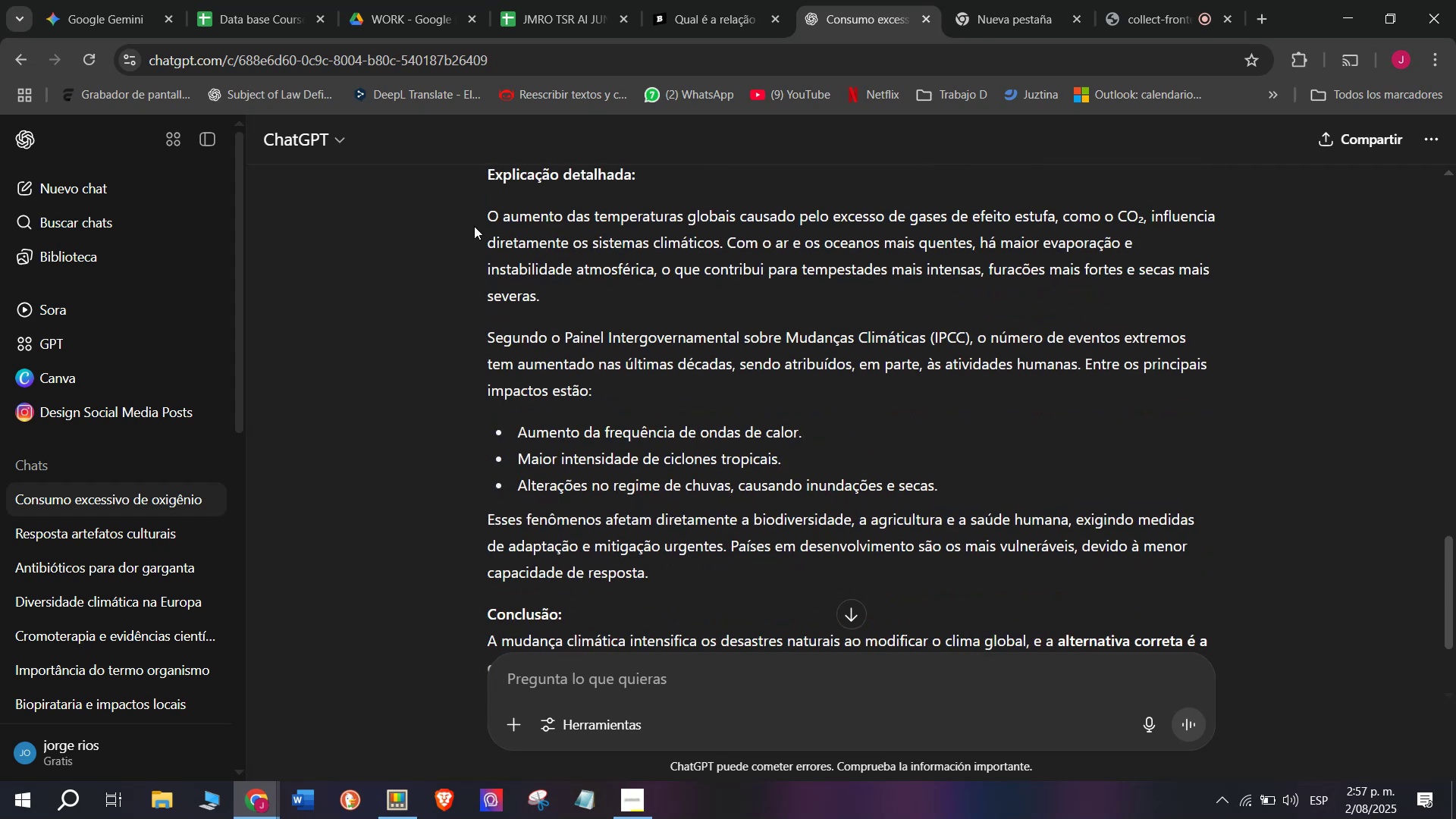 
left_click_drag(start_coordinate=[474, 220], to_coordinate=[978, 479])
 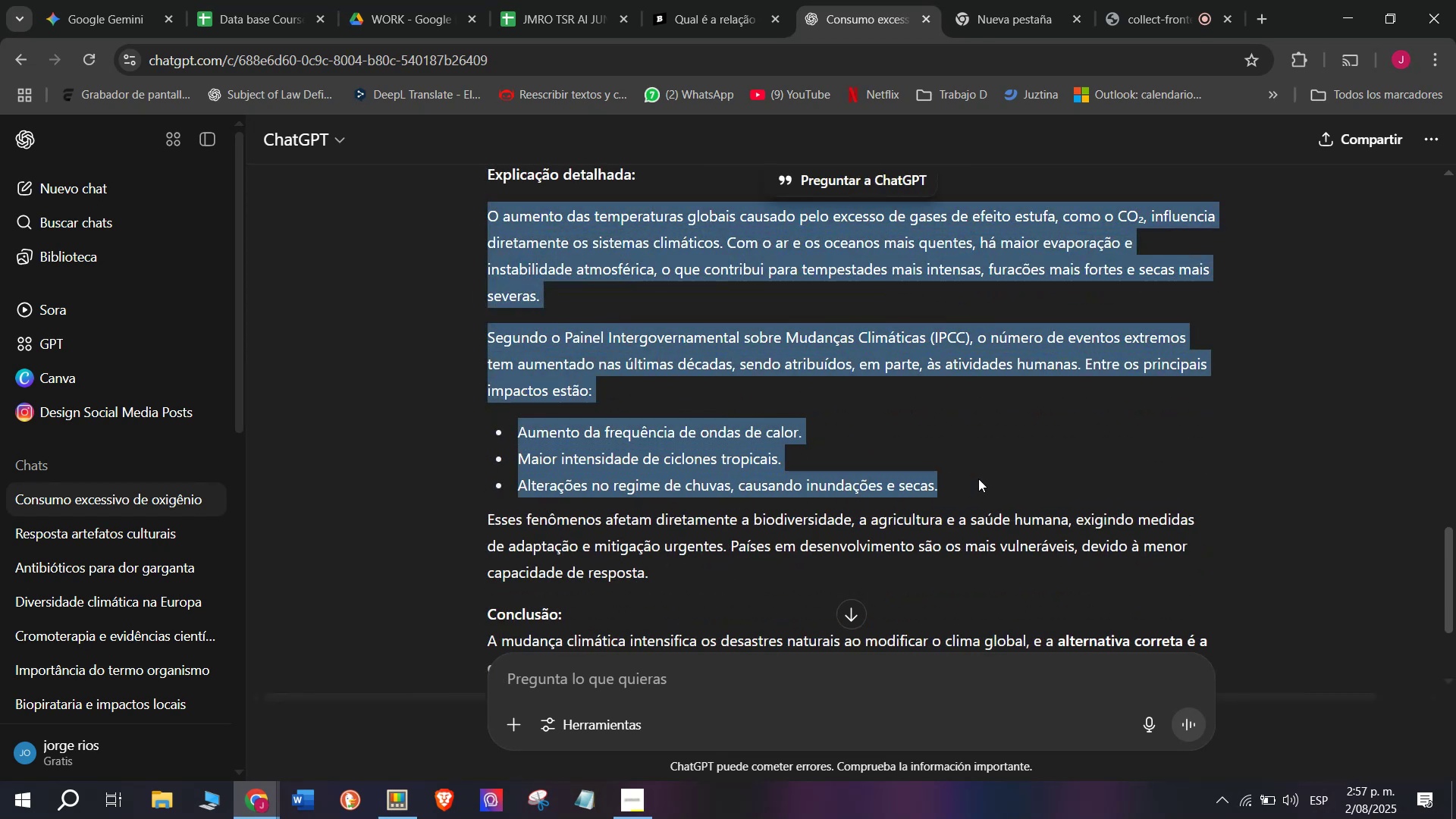 
key(Control+C)
 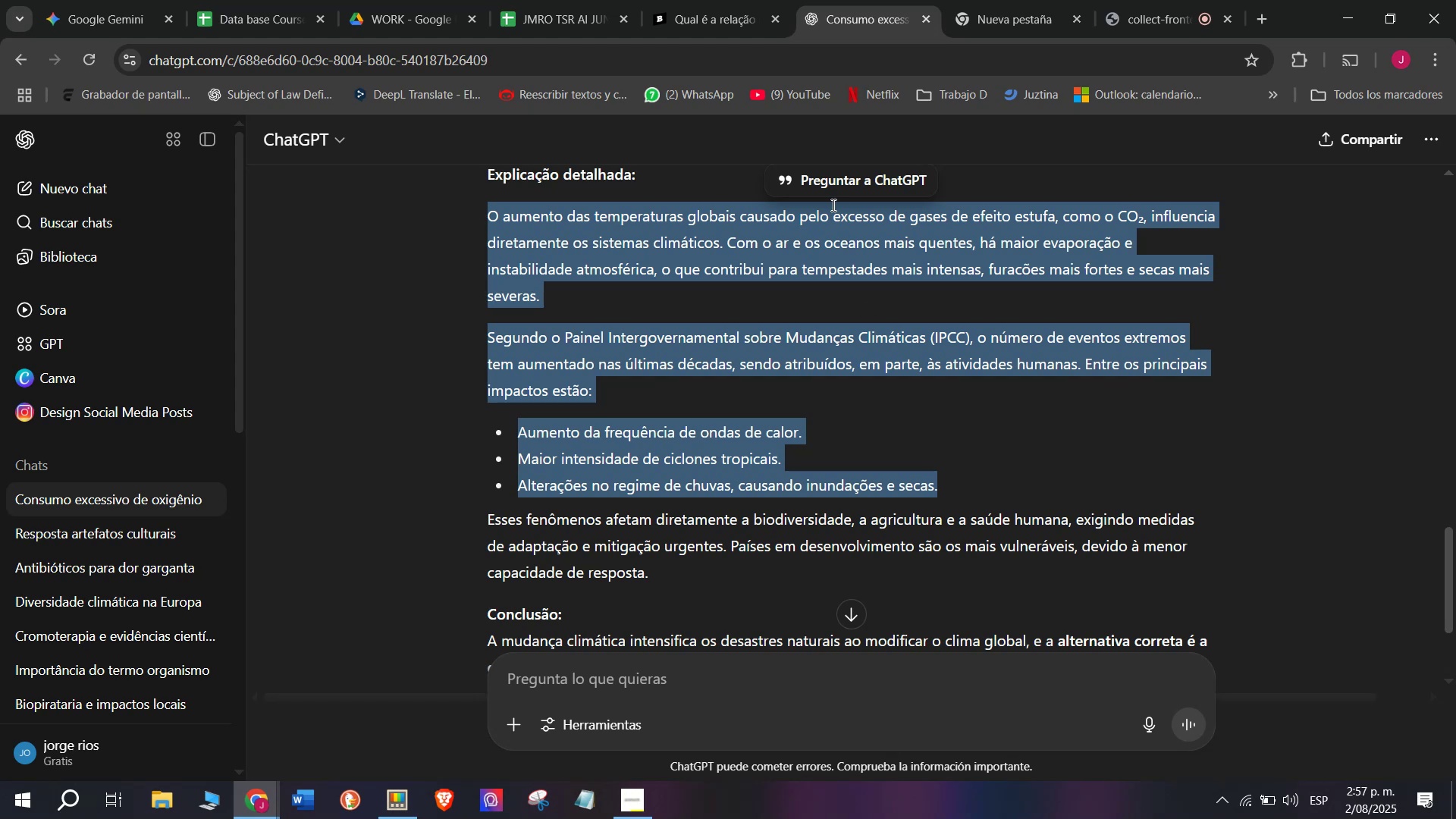 
wait(5.13)
 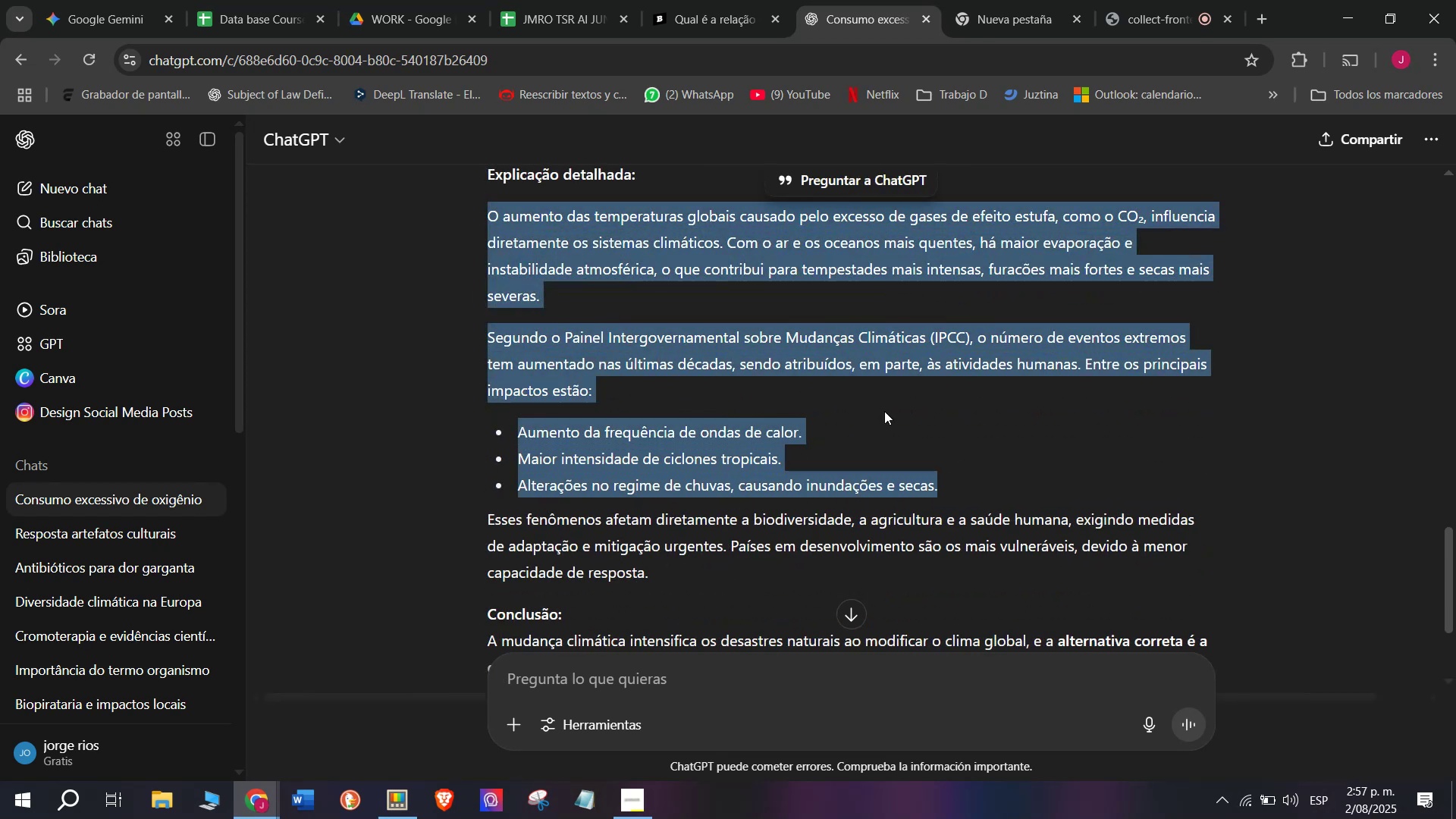 
left_click([714, 0])
 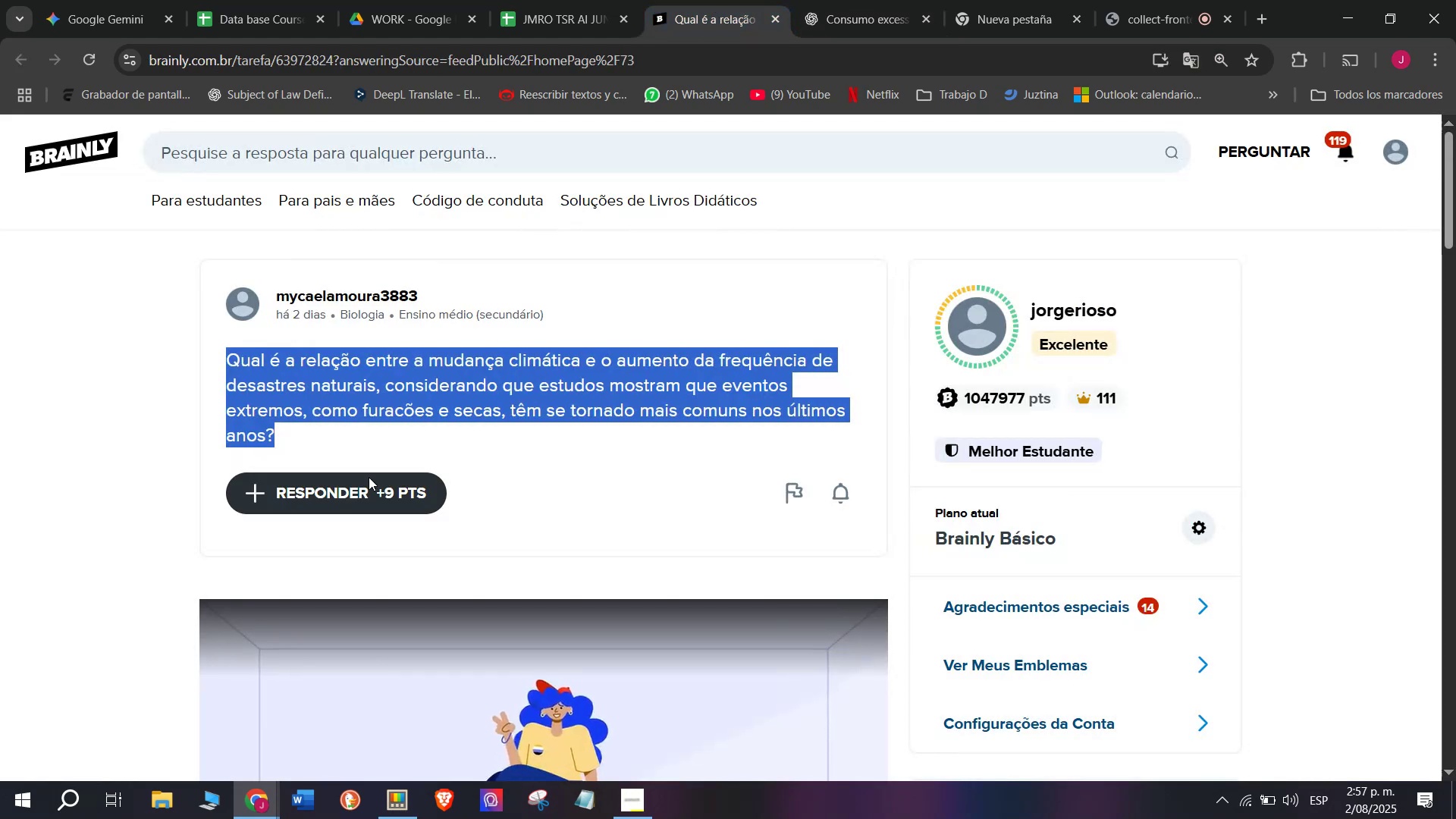 
left_click([364, 486])
 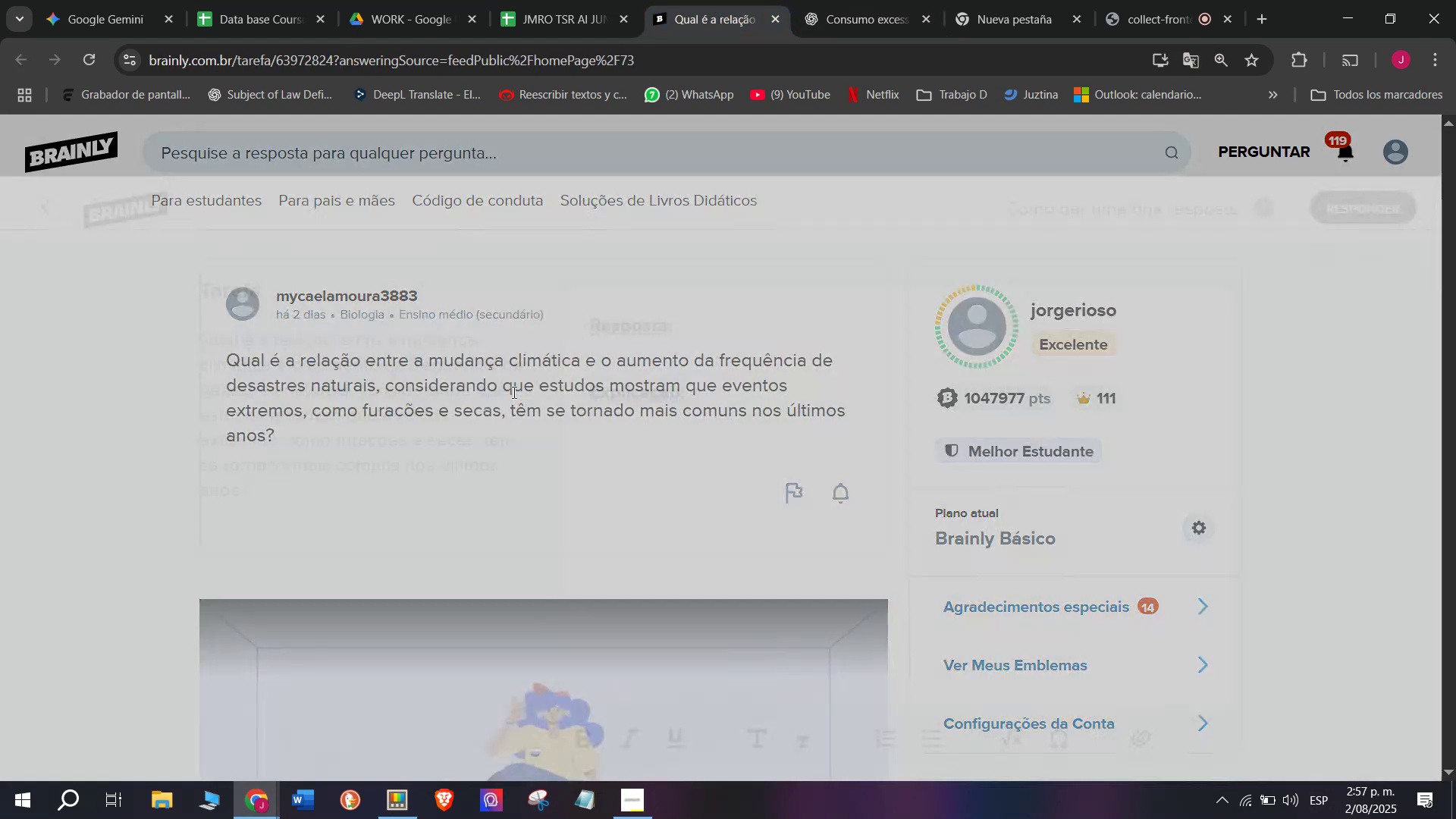 
left_click_drag(start_coordinate=[618, 371], to_coordinate=[531, 198])
 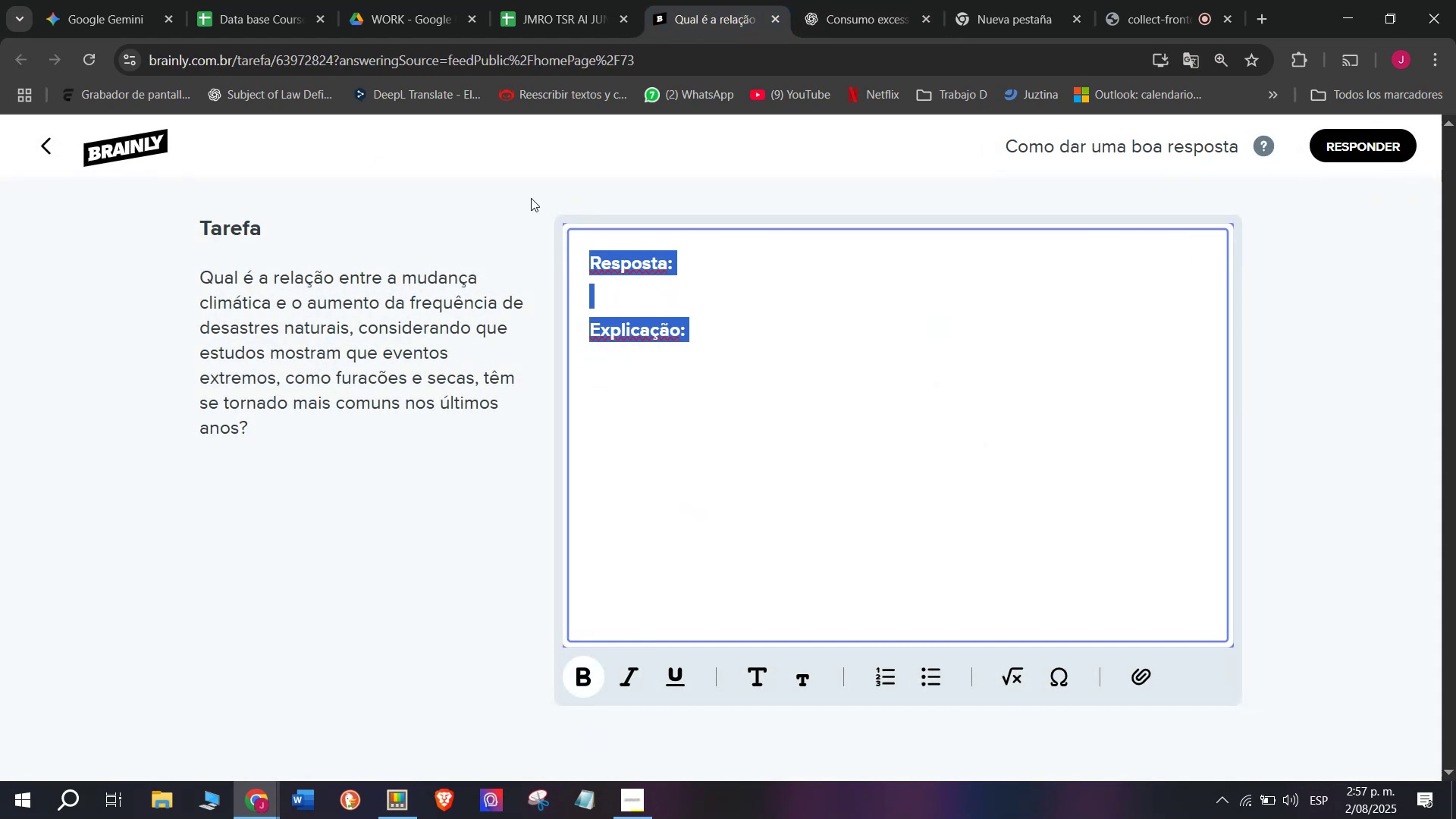 
key(Meta+MetaLeft)
 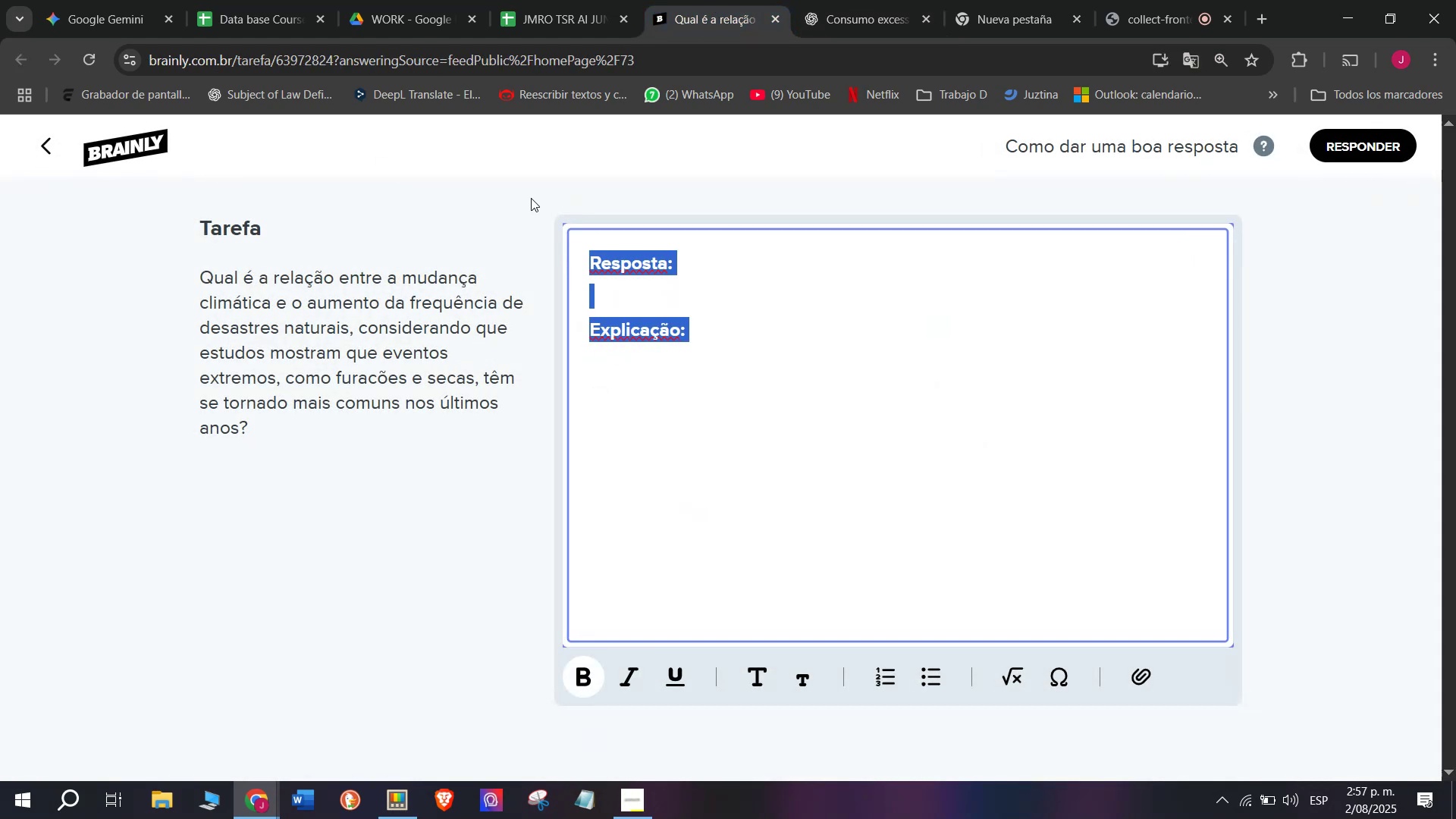 
key(Meta+V)
 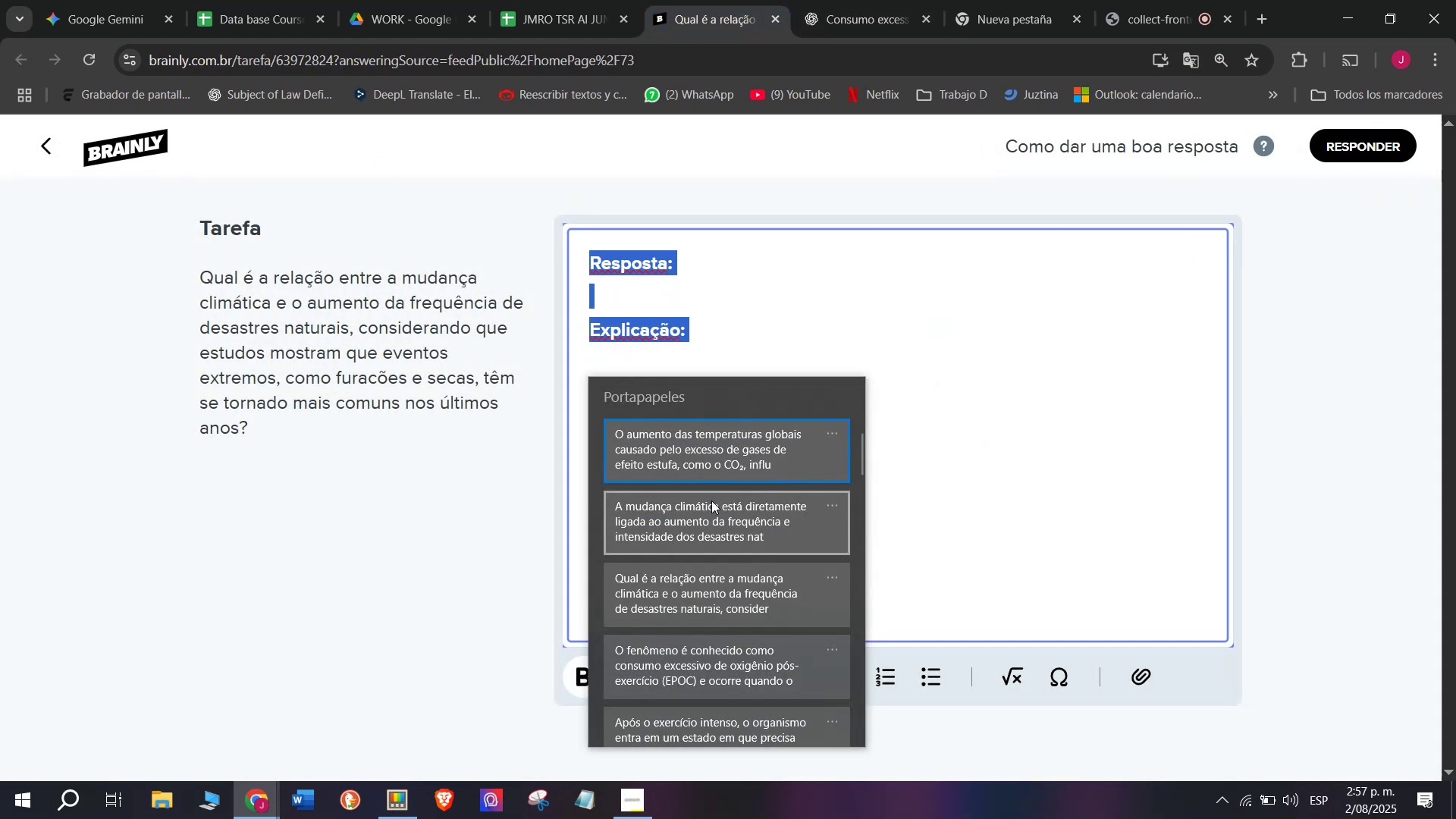 
left_click([708, 505])
 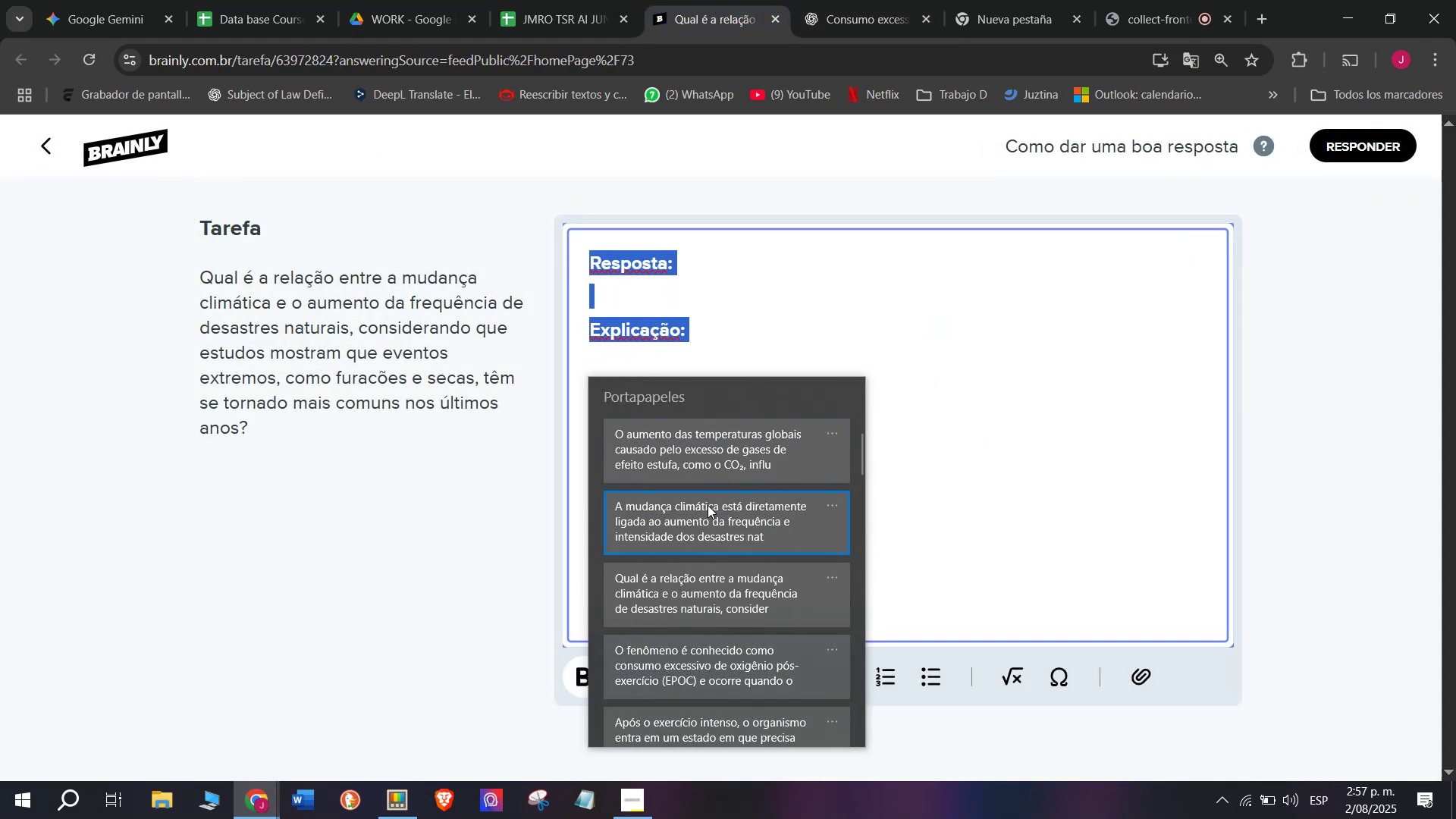 
key(Control+ControlLeft)
 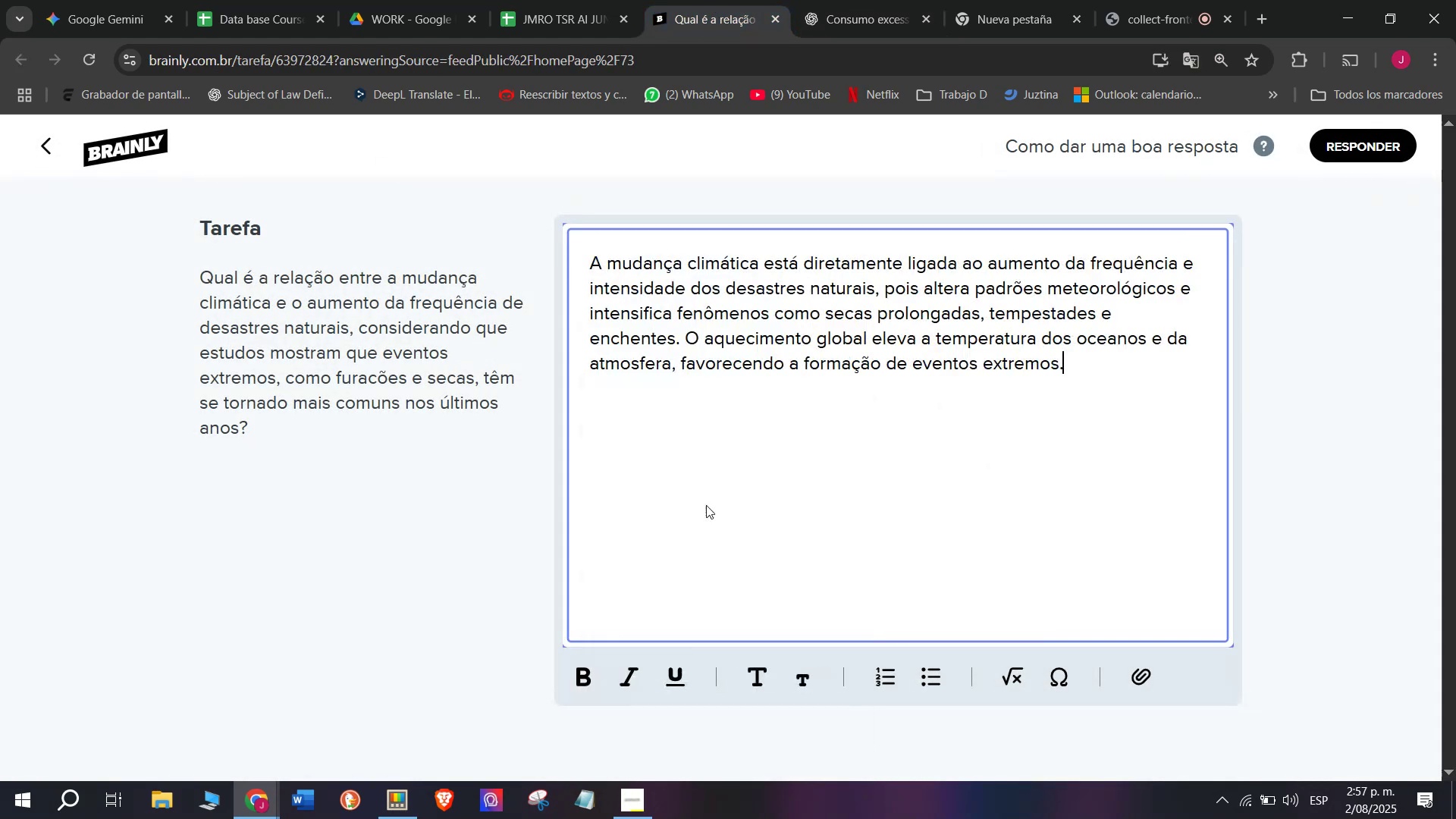 
key(Control+V)
 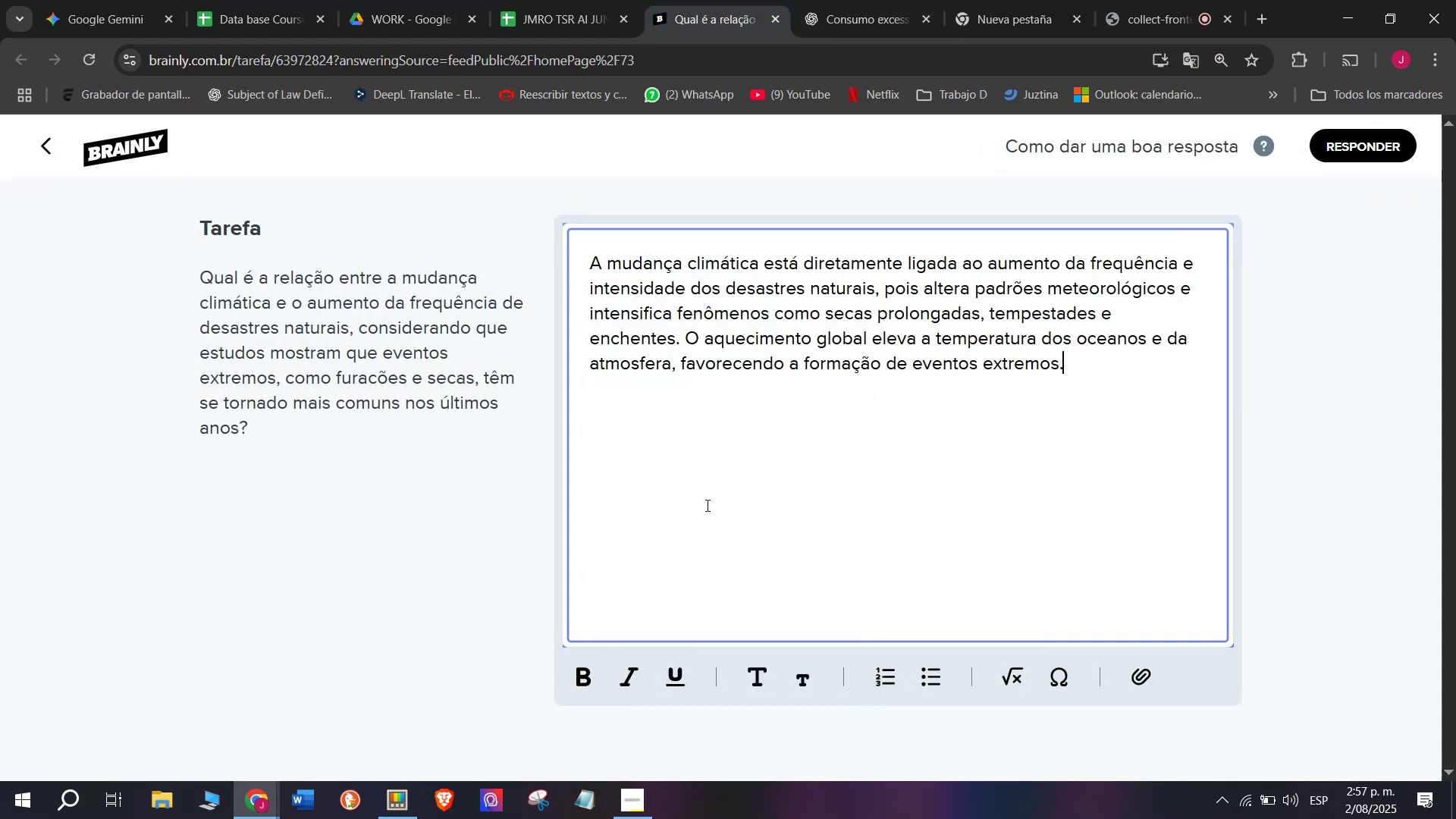 
key(Enter)
 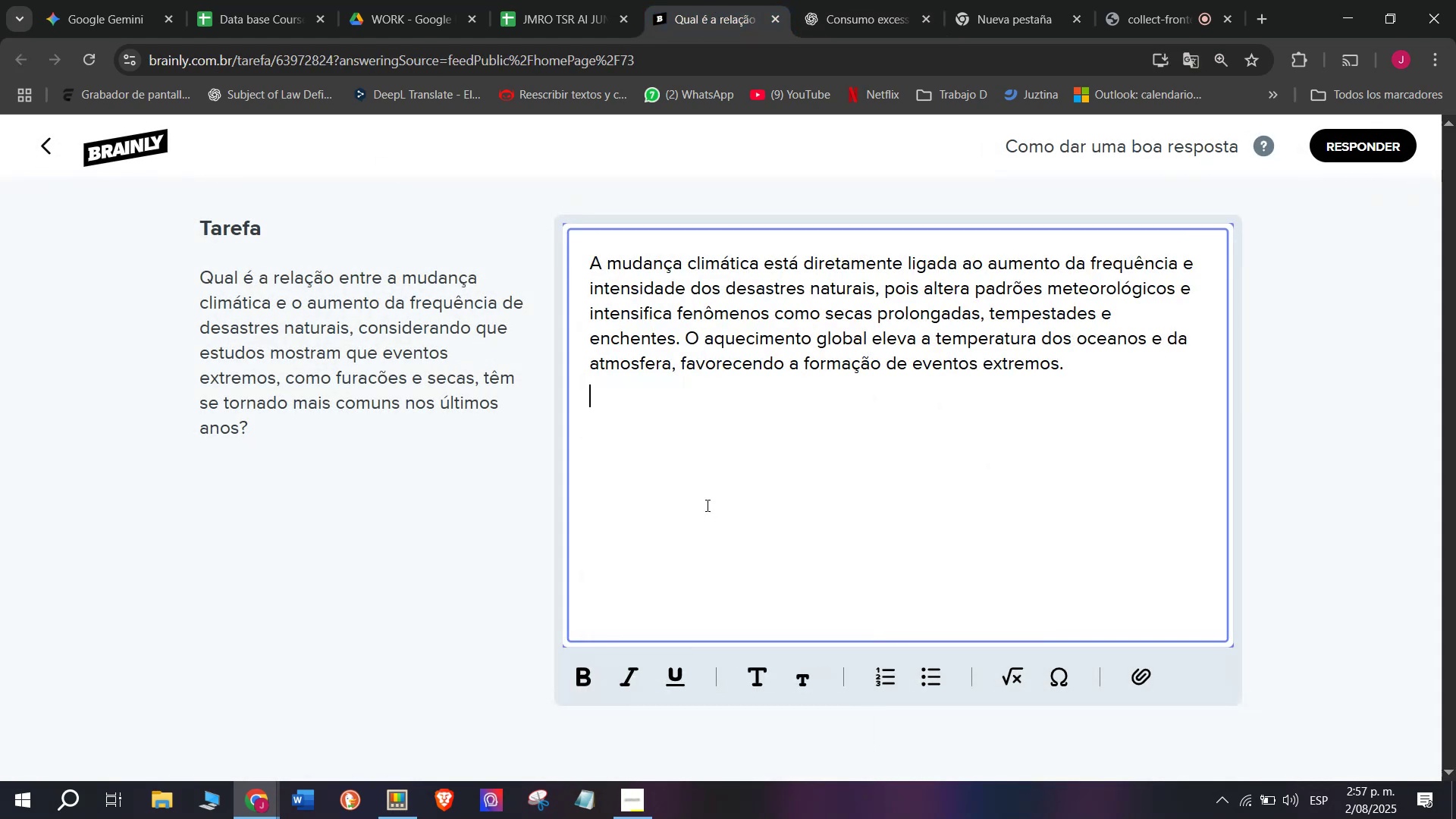 
key(Enter)
 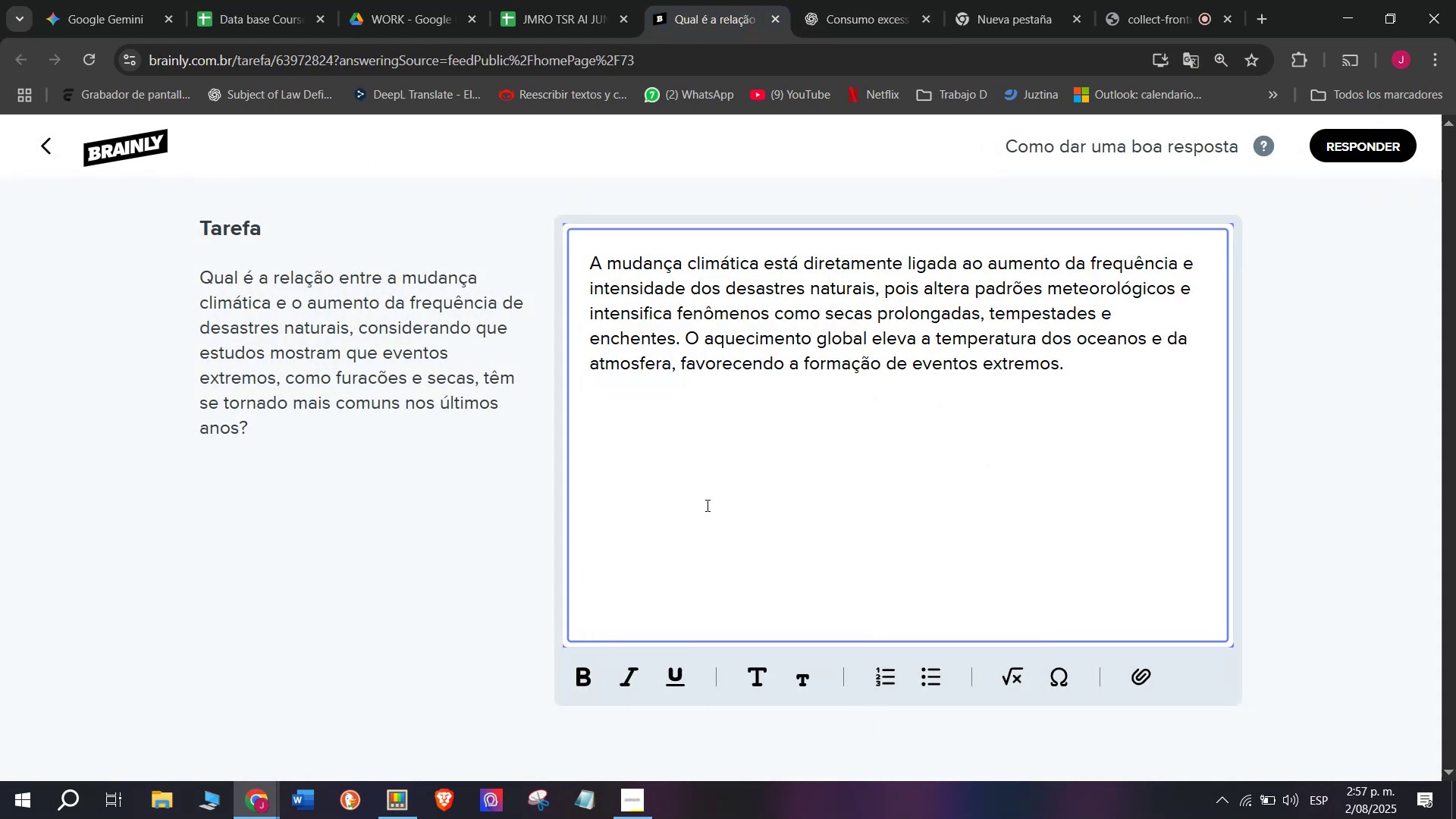 
key(Meta+MetaLeft)
 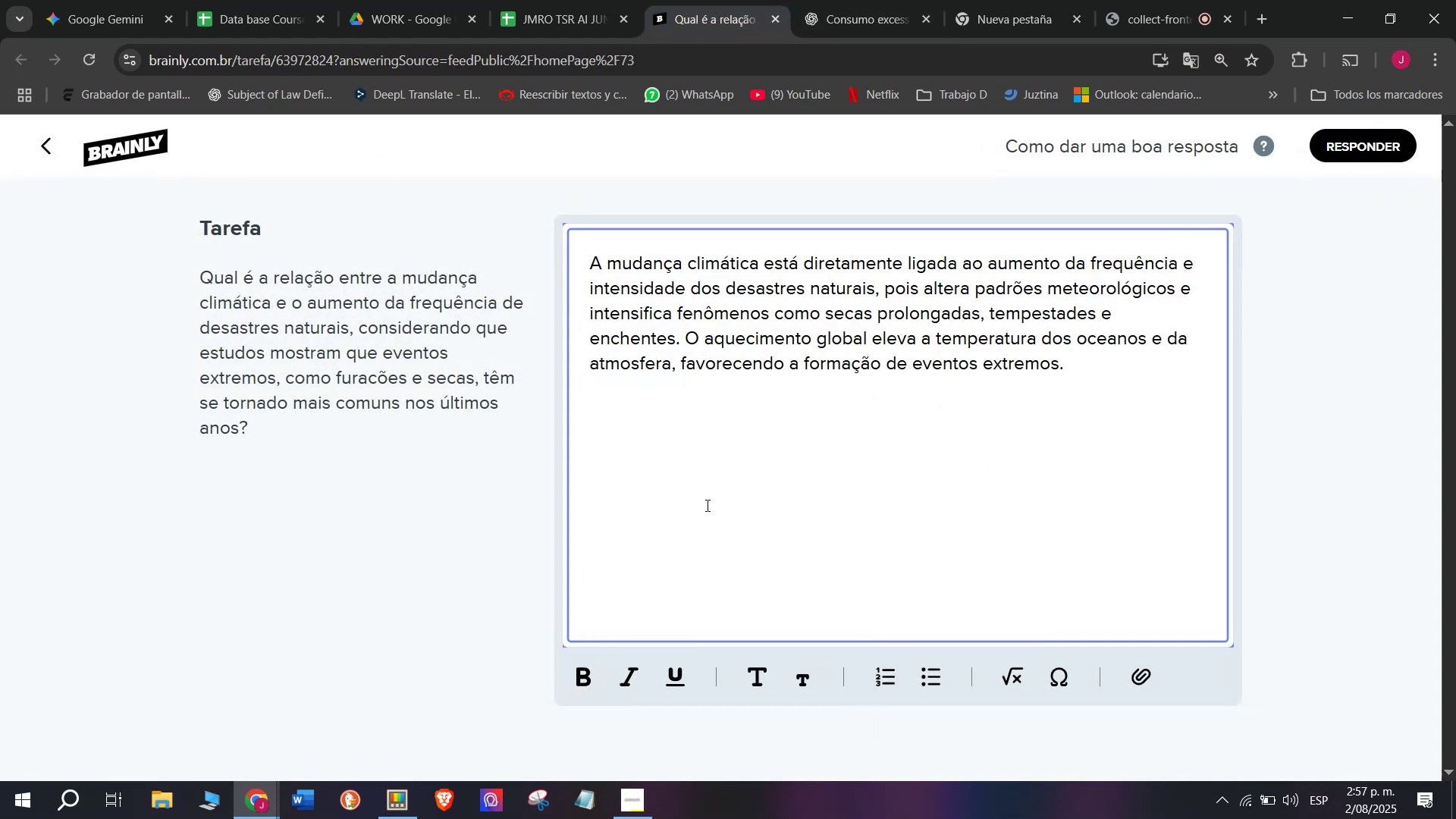 
key(Meta+V)
 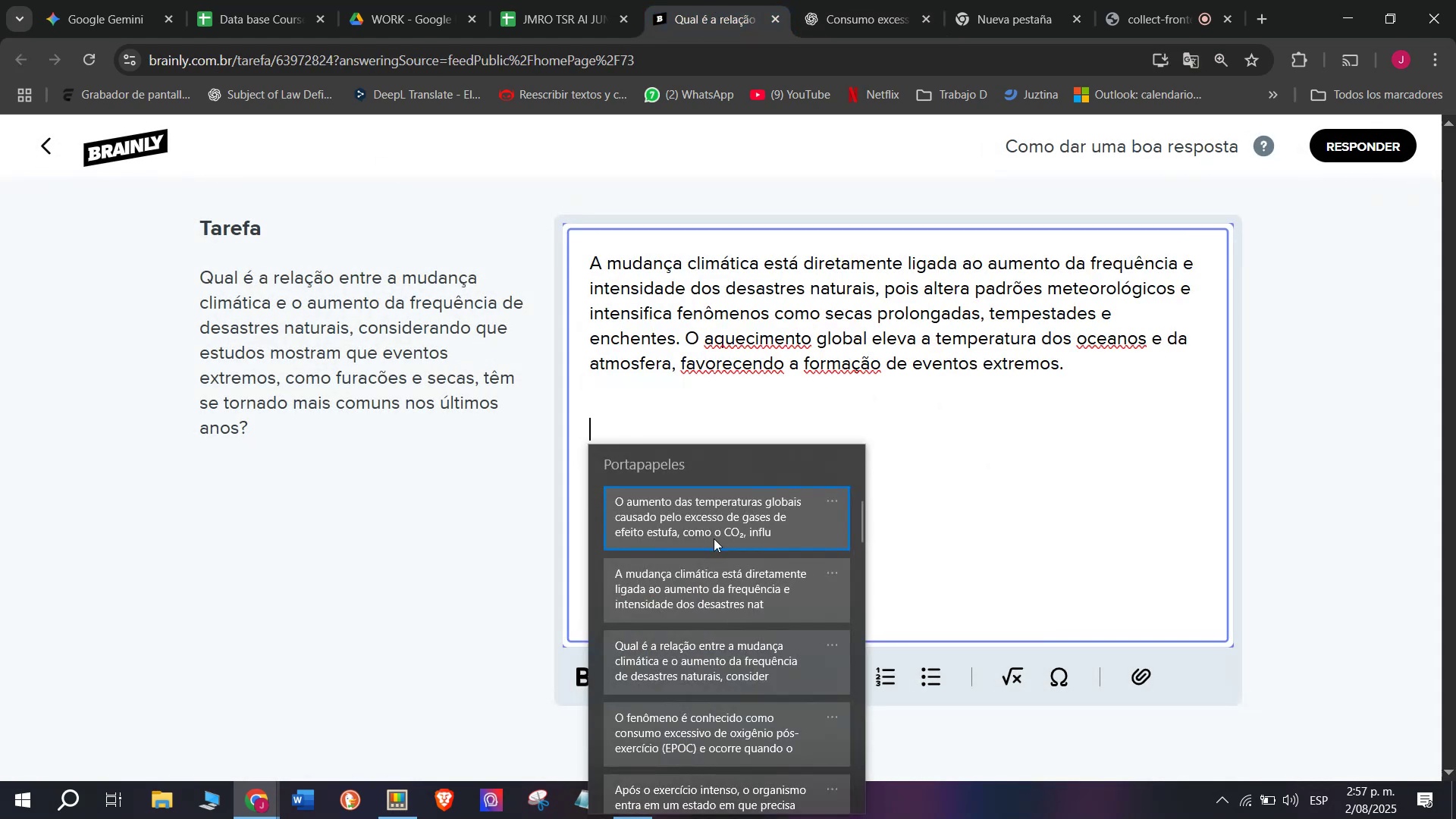 
left_click([714, 520])
 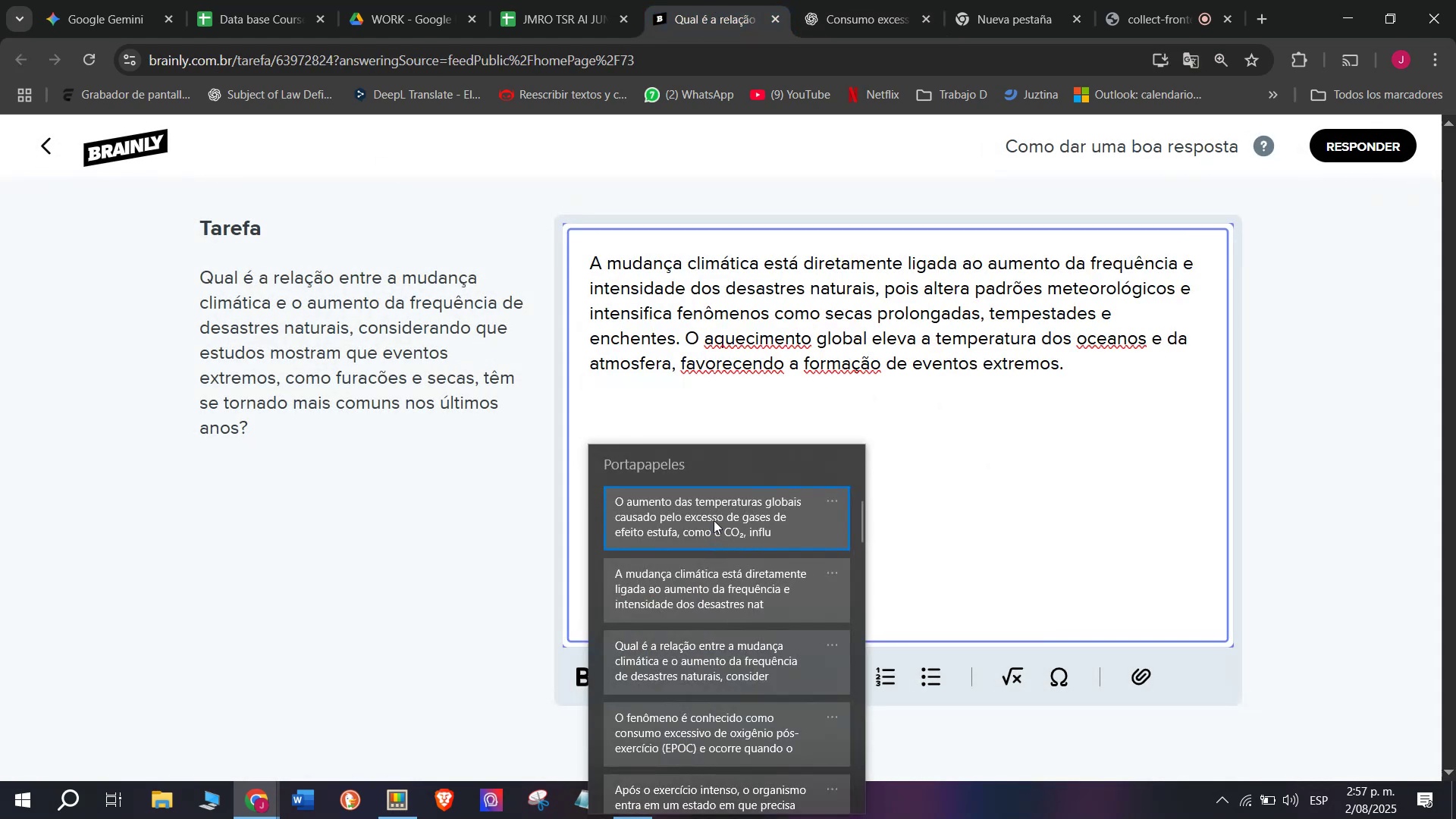 
key(Control+ControlLeft)
 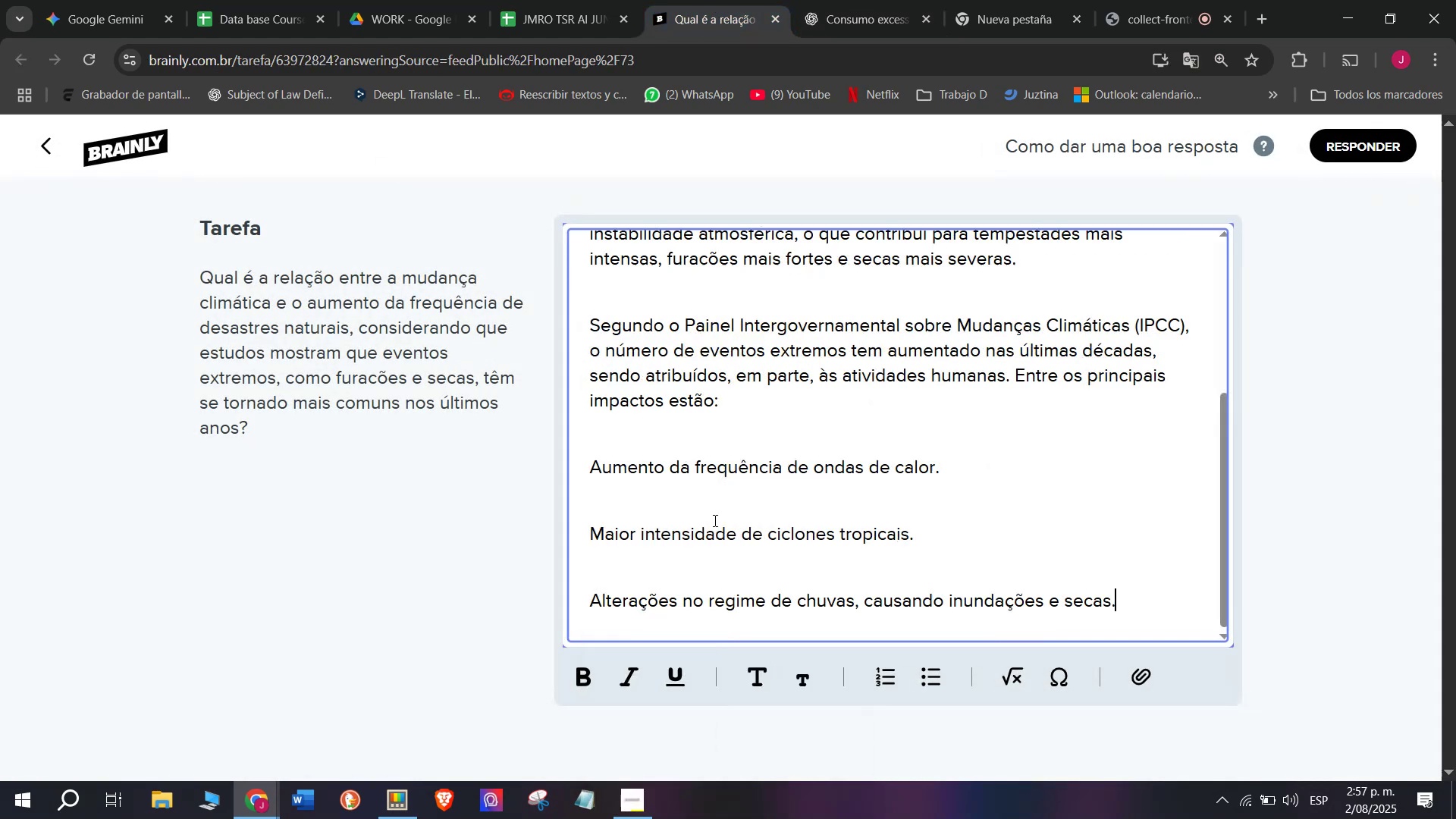 
key(Control+V)
 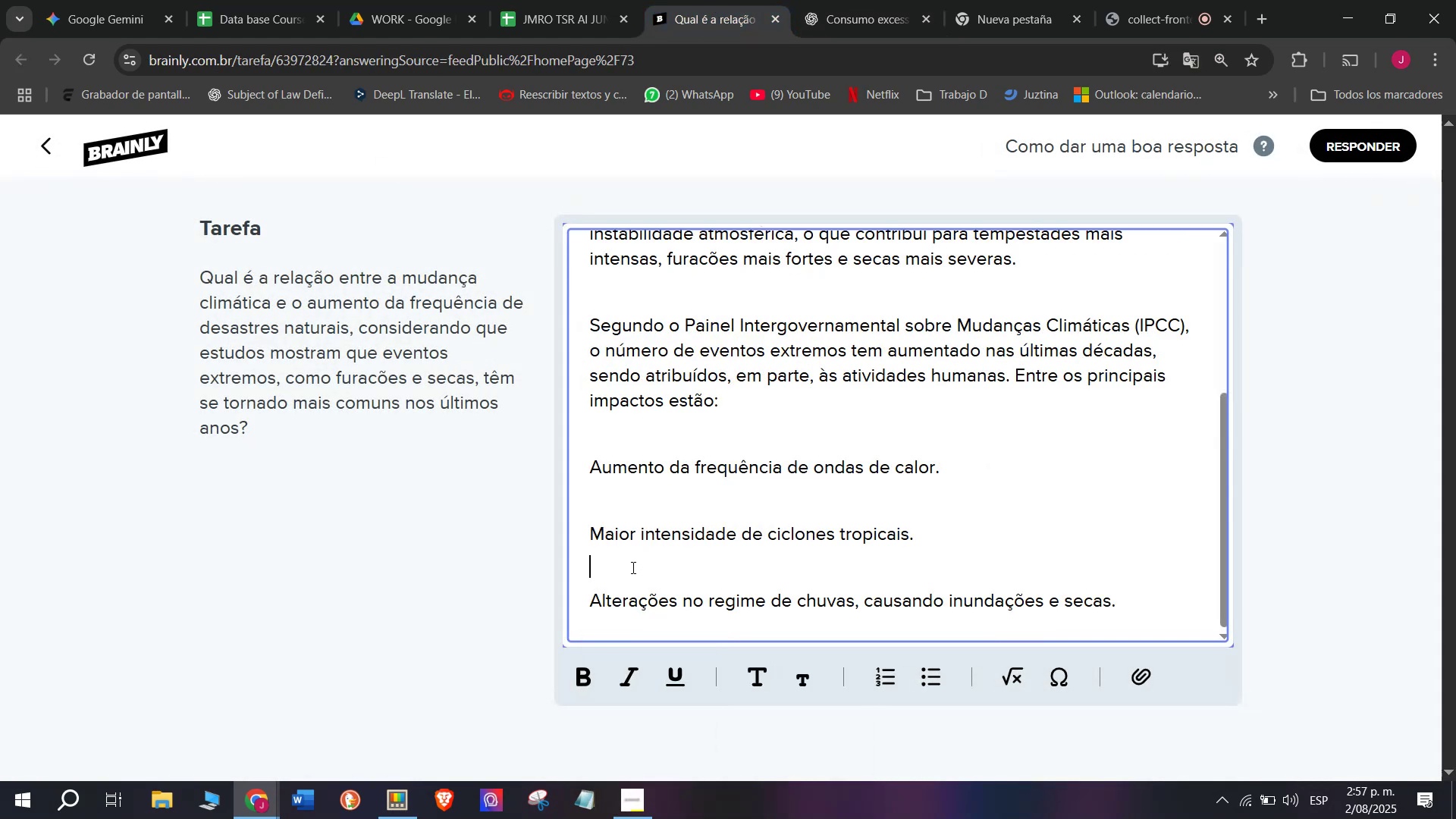 
key(Backspace)
 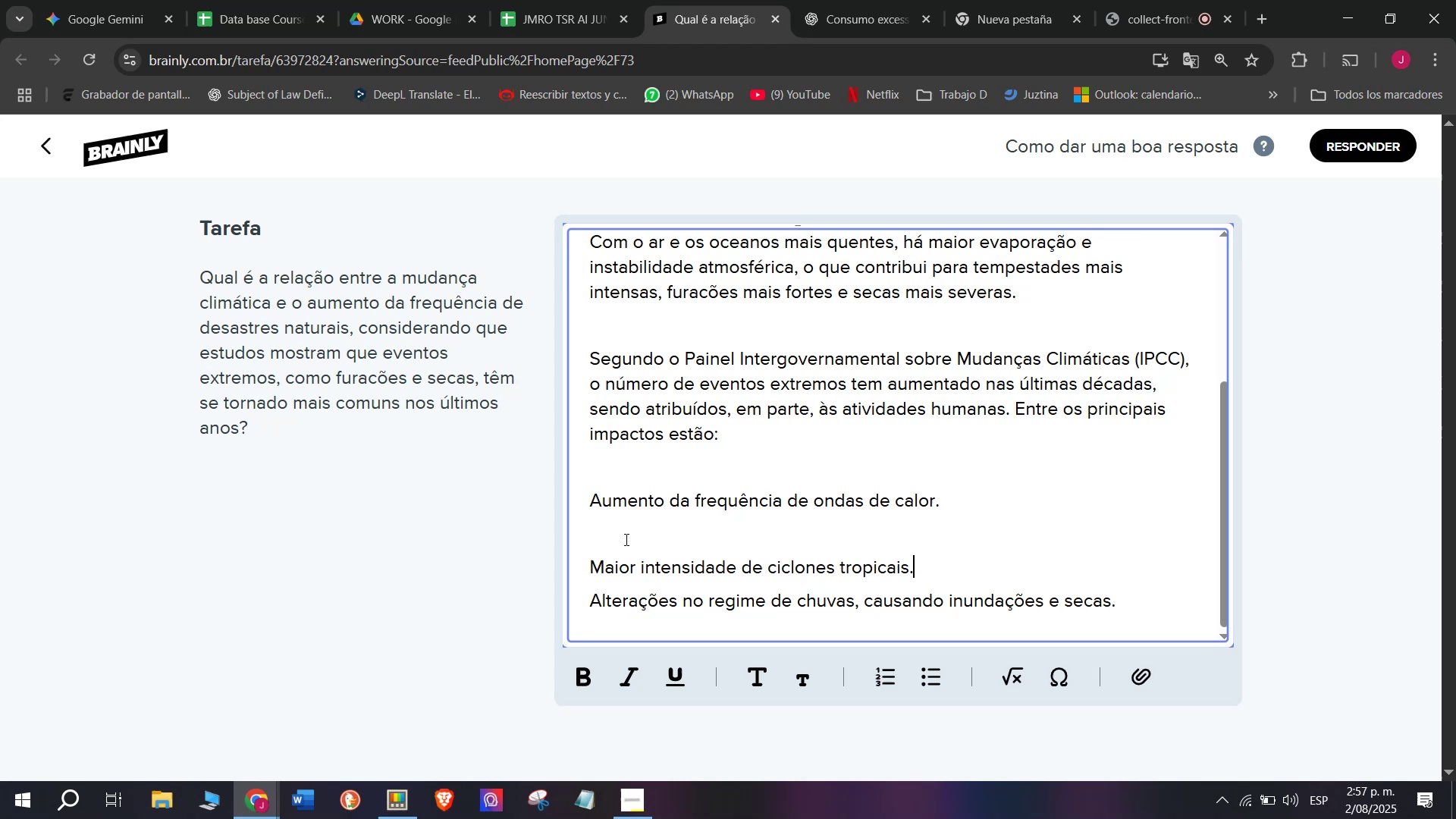 
left_click([625, 538])
 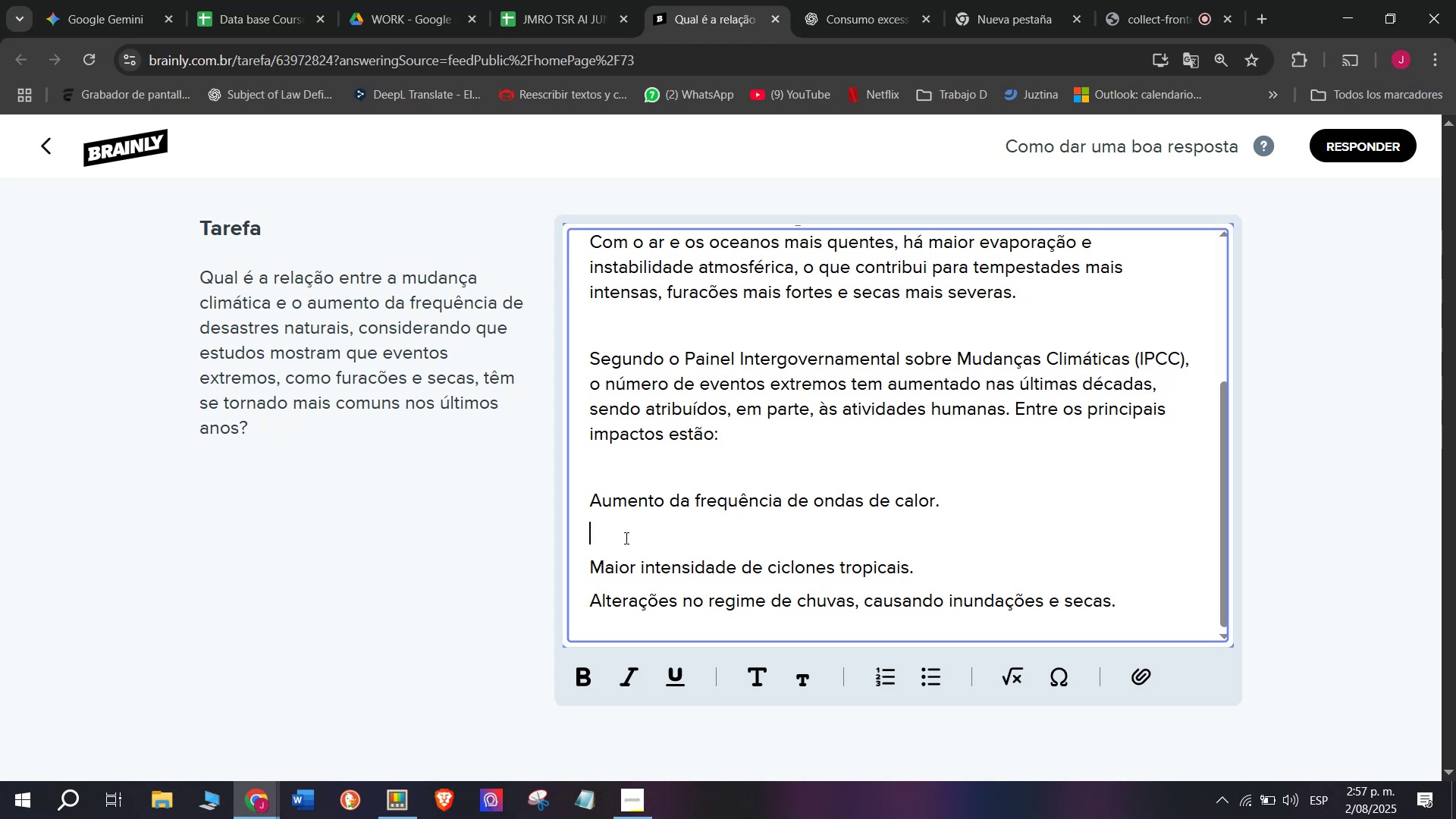 
key(Backspace)
 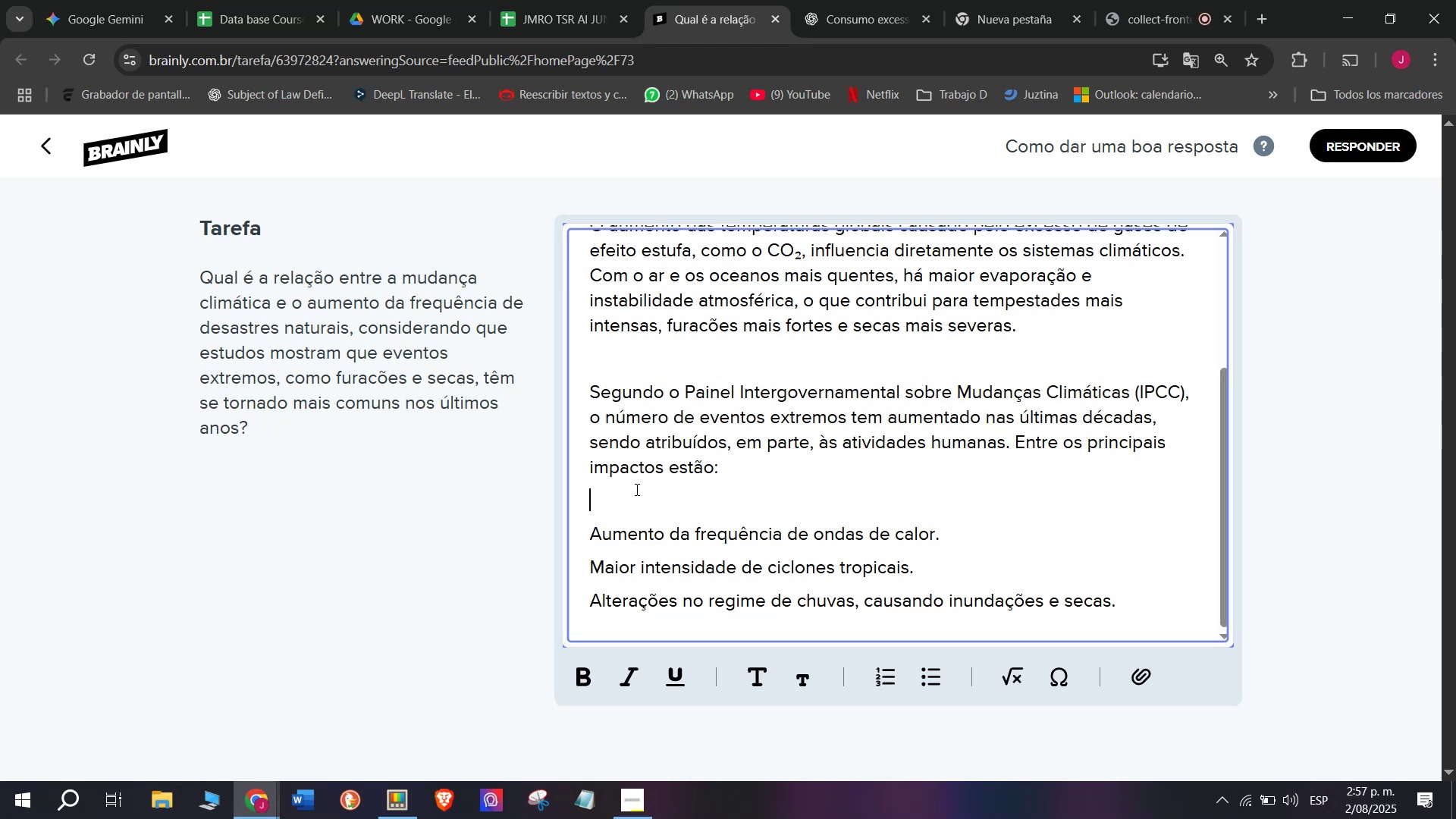 
left_click([635, 489])
 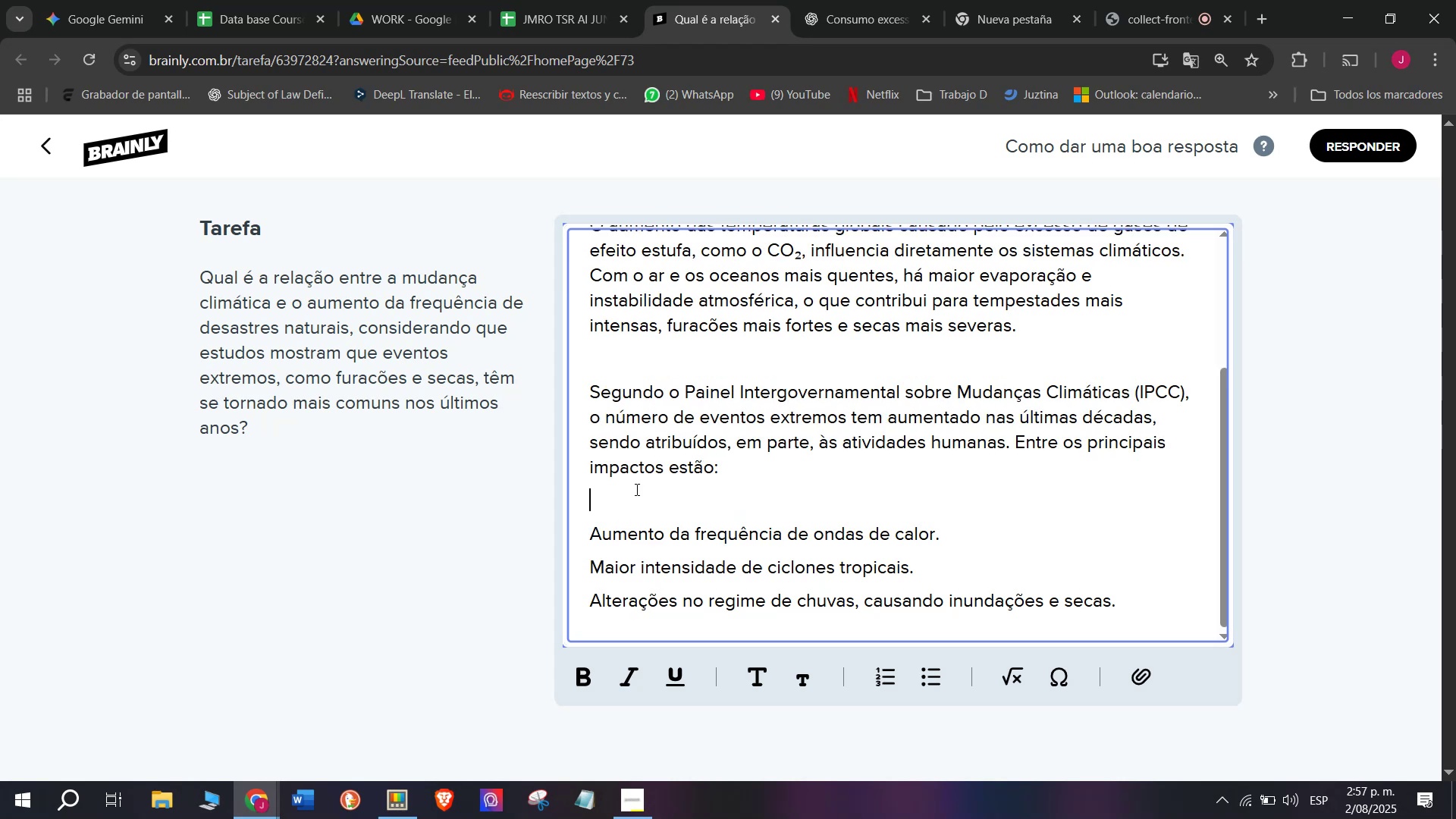 
key(Backspace)
 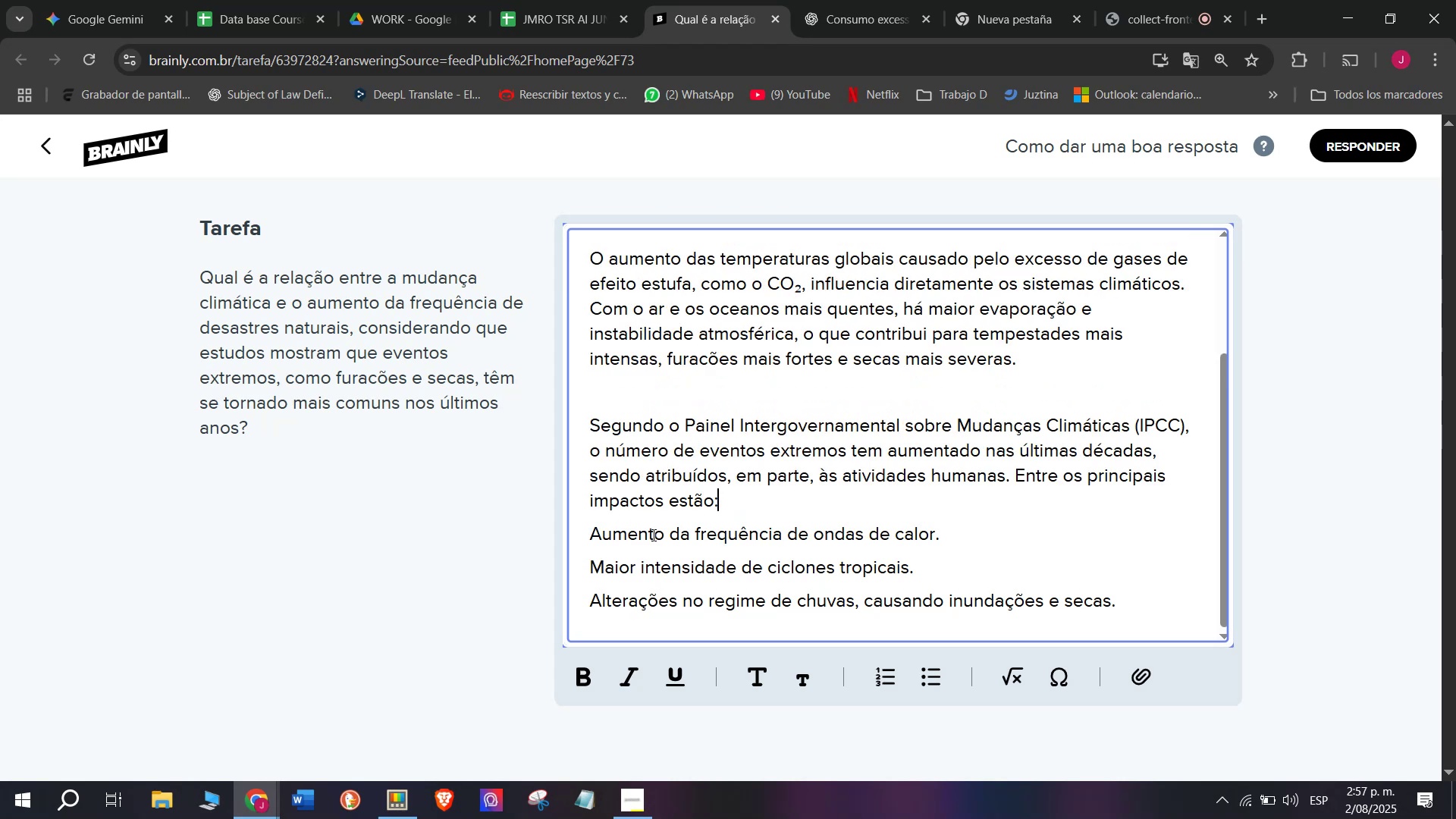 
left_click_drag(start_coordinate=[652, 535], to_coordinate=[663, 607])
 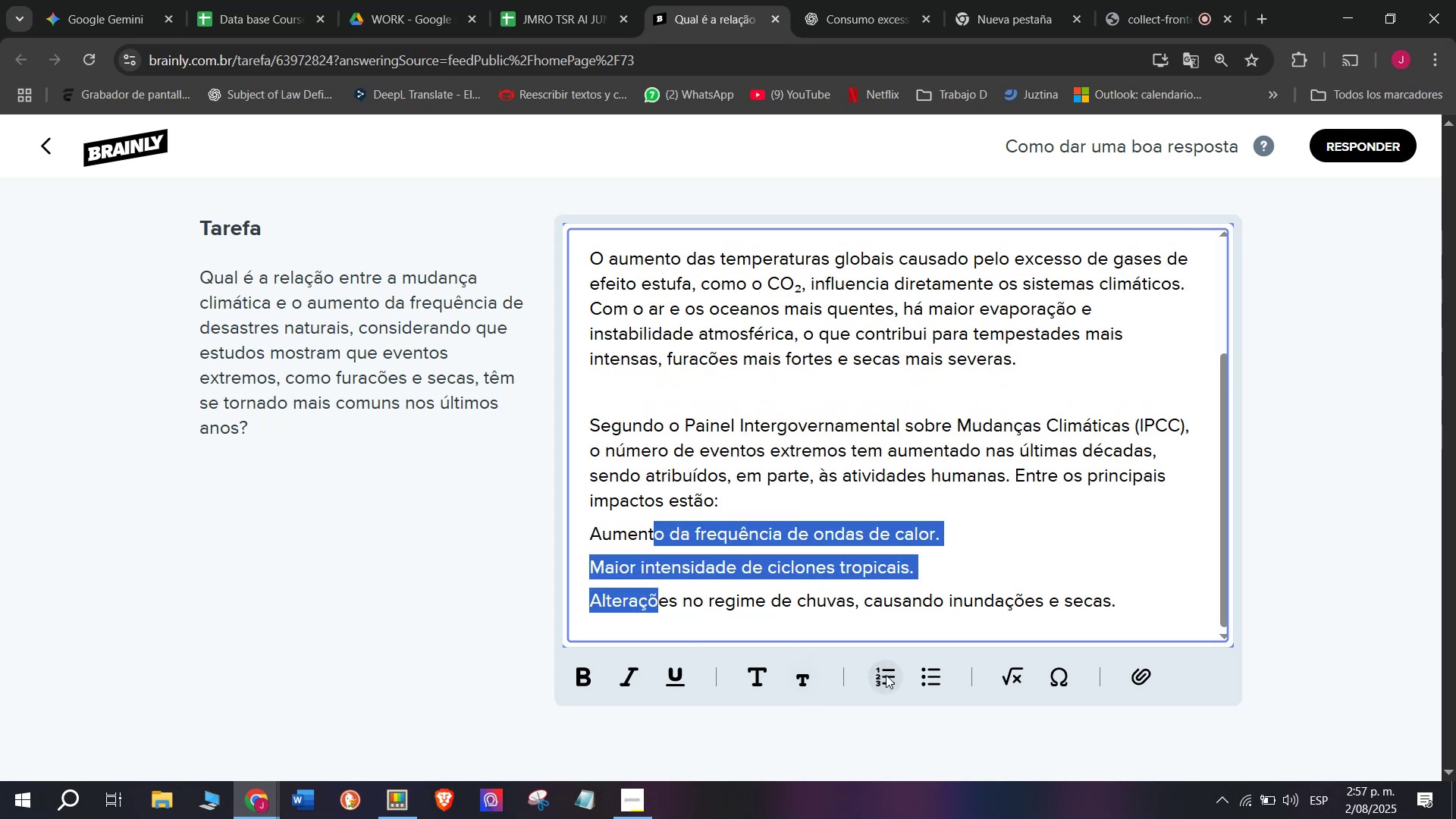 
left_click_drag(start_coordinate=[968, 678], to_coordinate=[937, 677])
 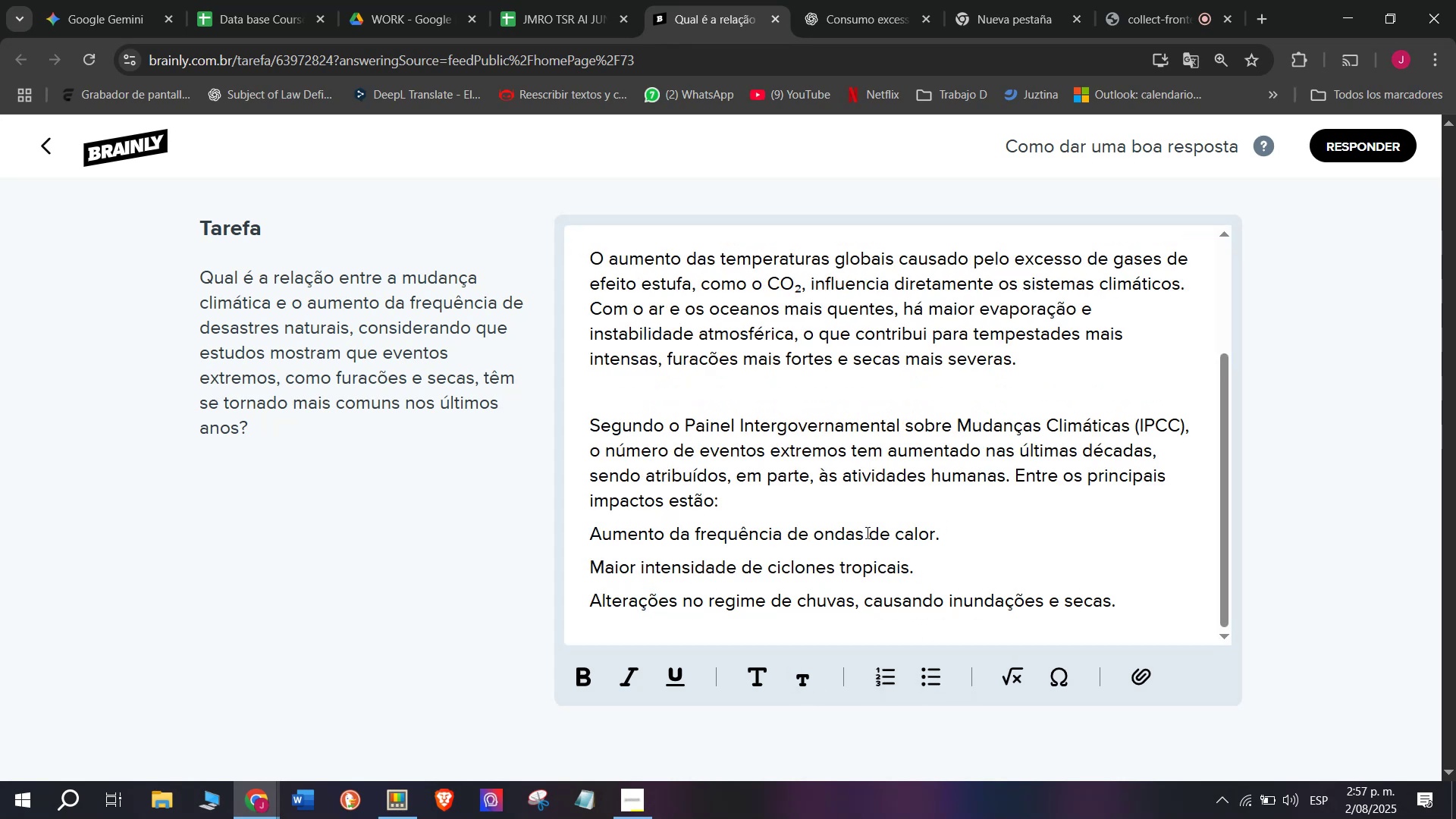 
left_click_drag(start_coordinate=[859, 516], to_coordinate=[833, 599])
 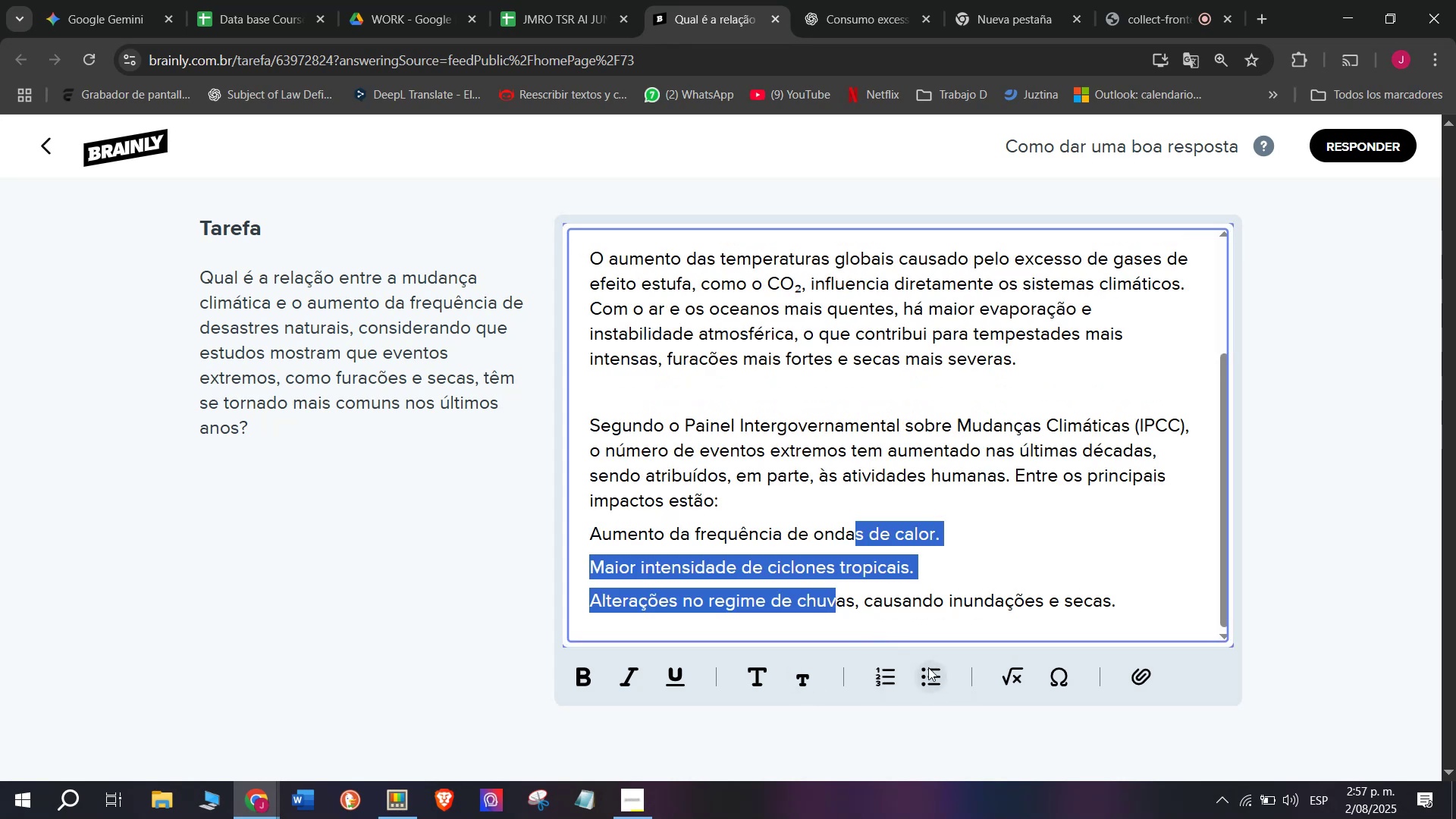 
left_click([932, 673])
 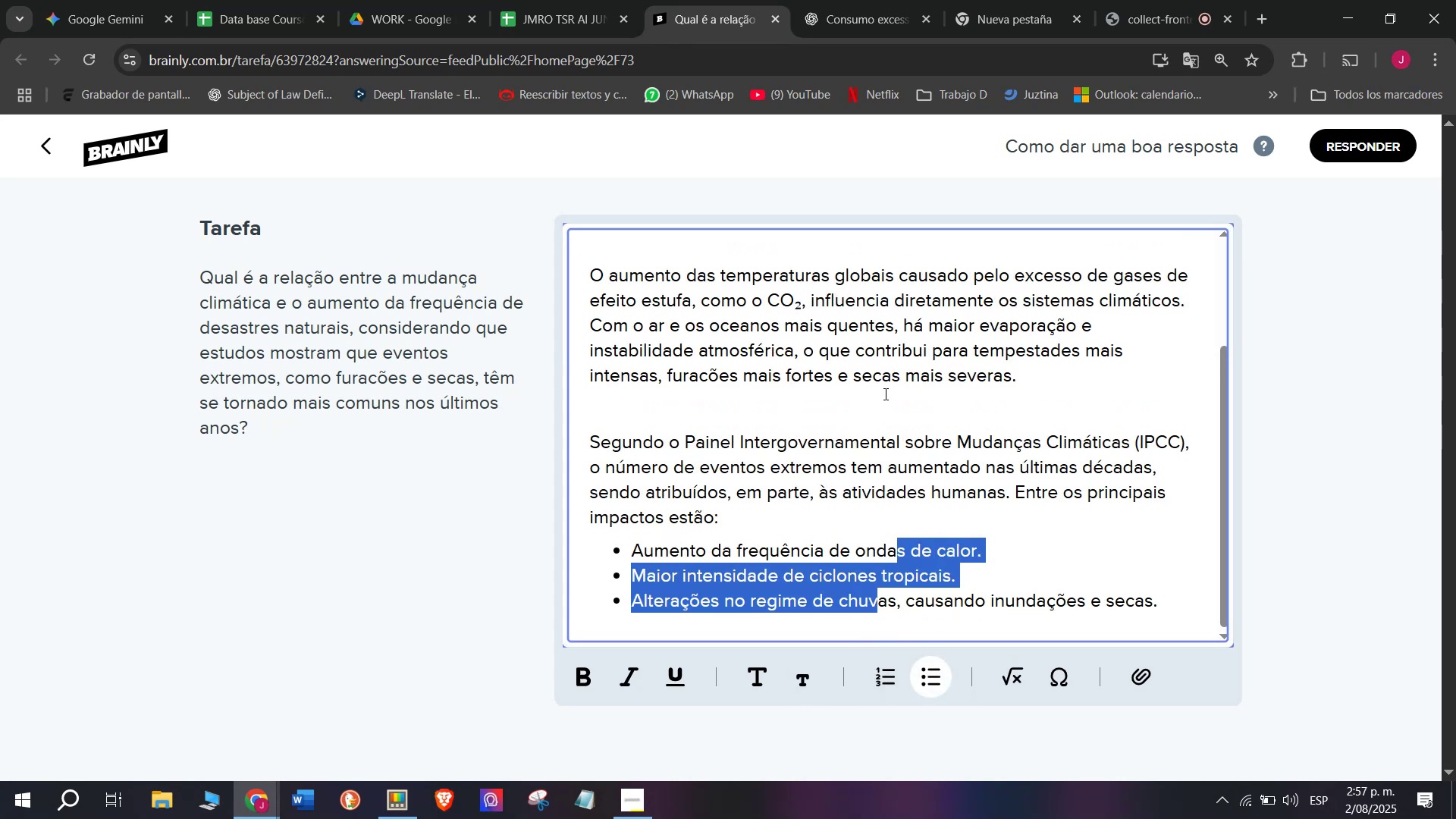 
scroll: coordinate [943, 544], scroll_direction: up, amount: 5.0
 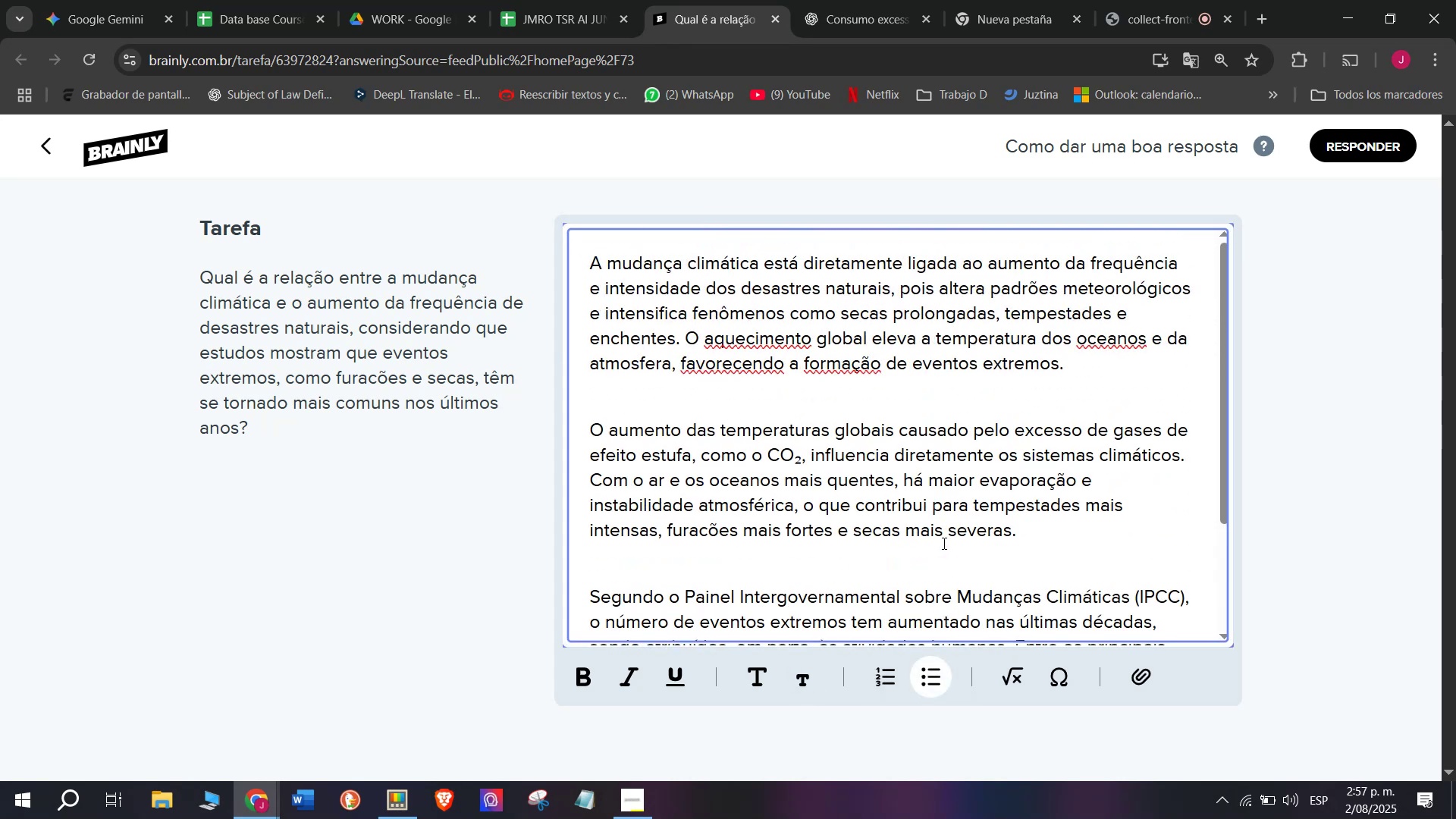 
scroll: coordinate [943, 543], scroll_direction: down, amount: 6.0
 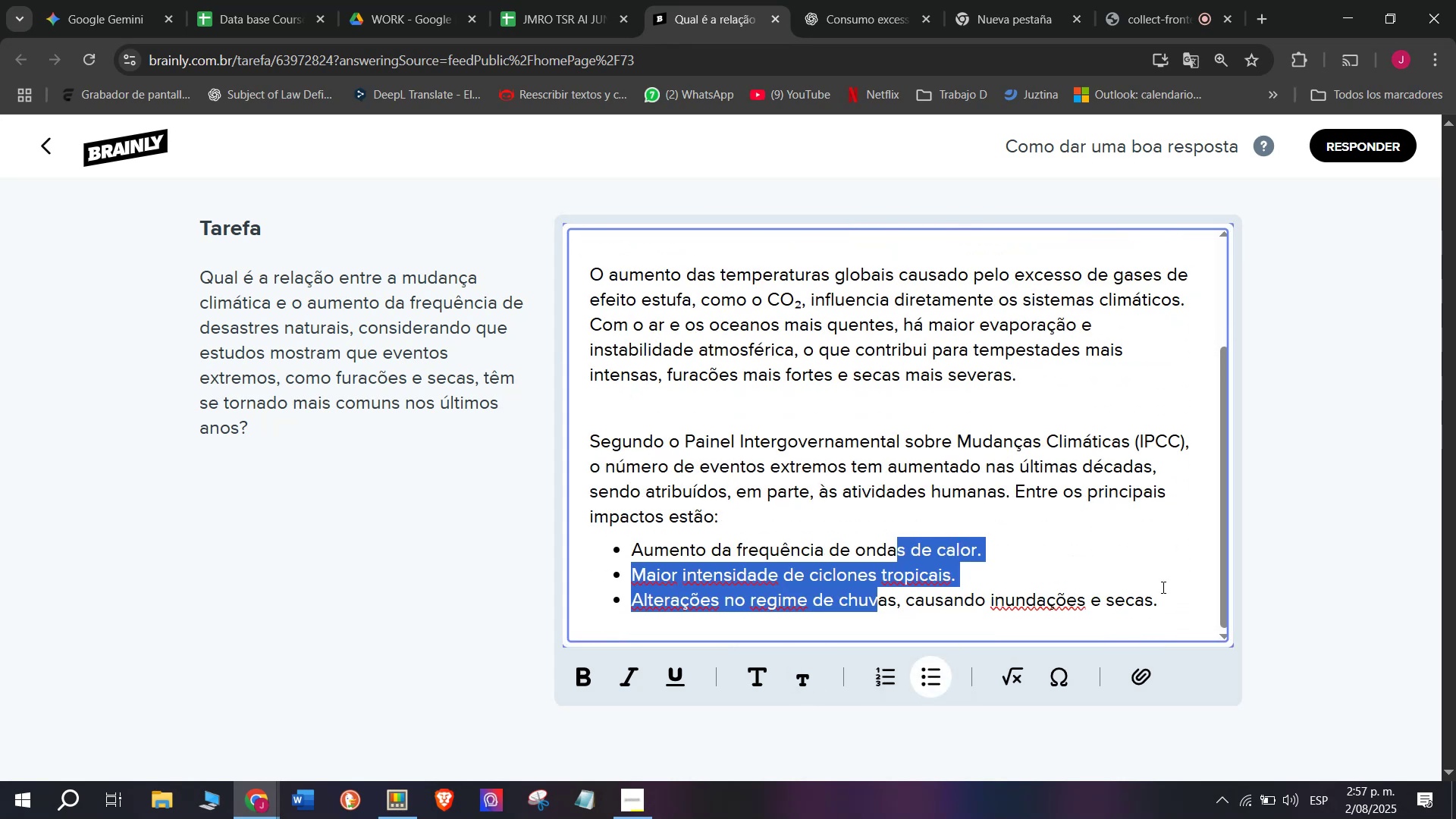 
left_click_drag(start_coordinate=[1170, 592], to_coordinate=[484, 149])
 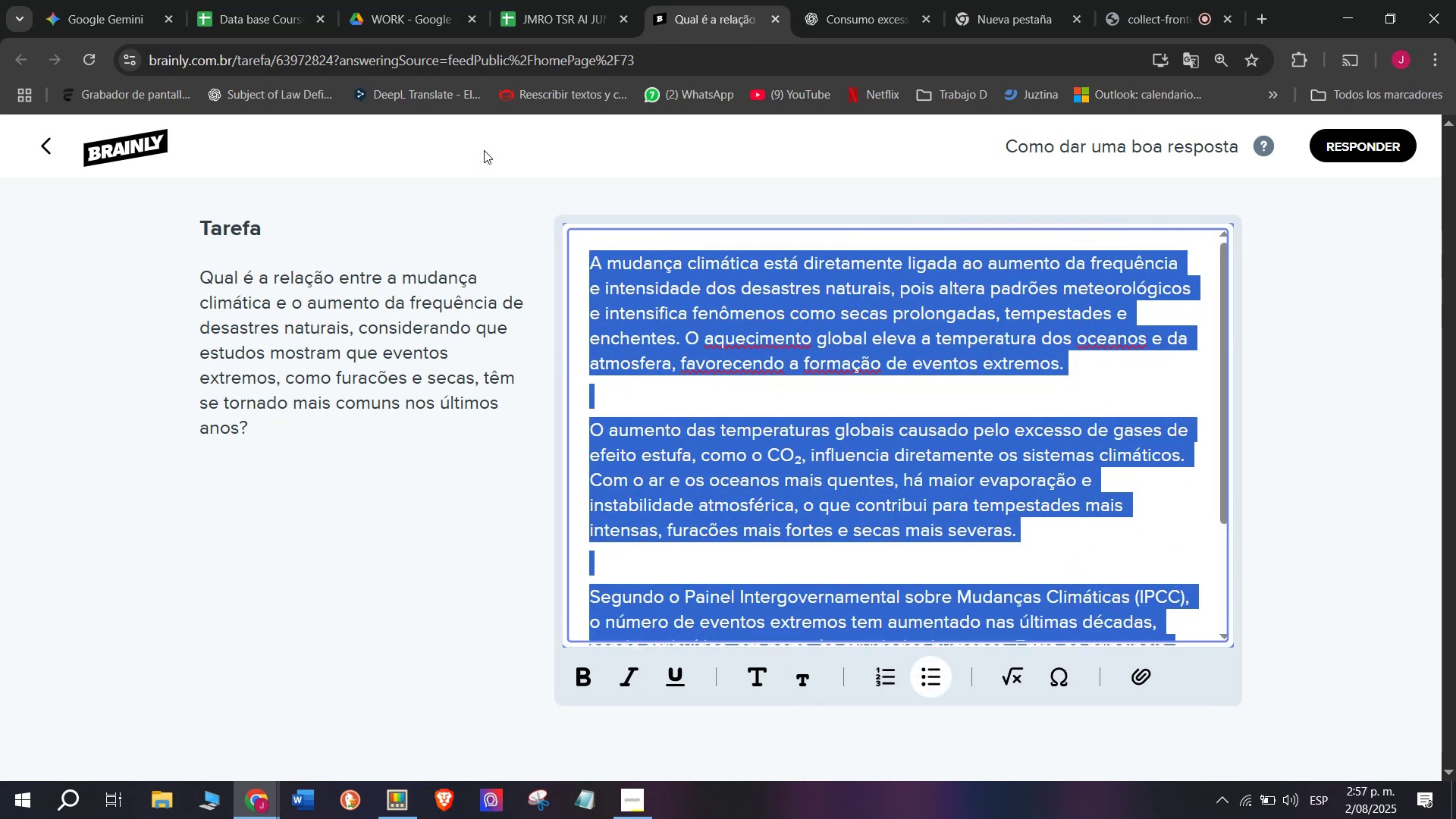 
key(Control+C)
 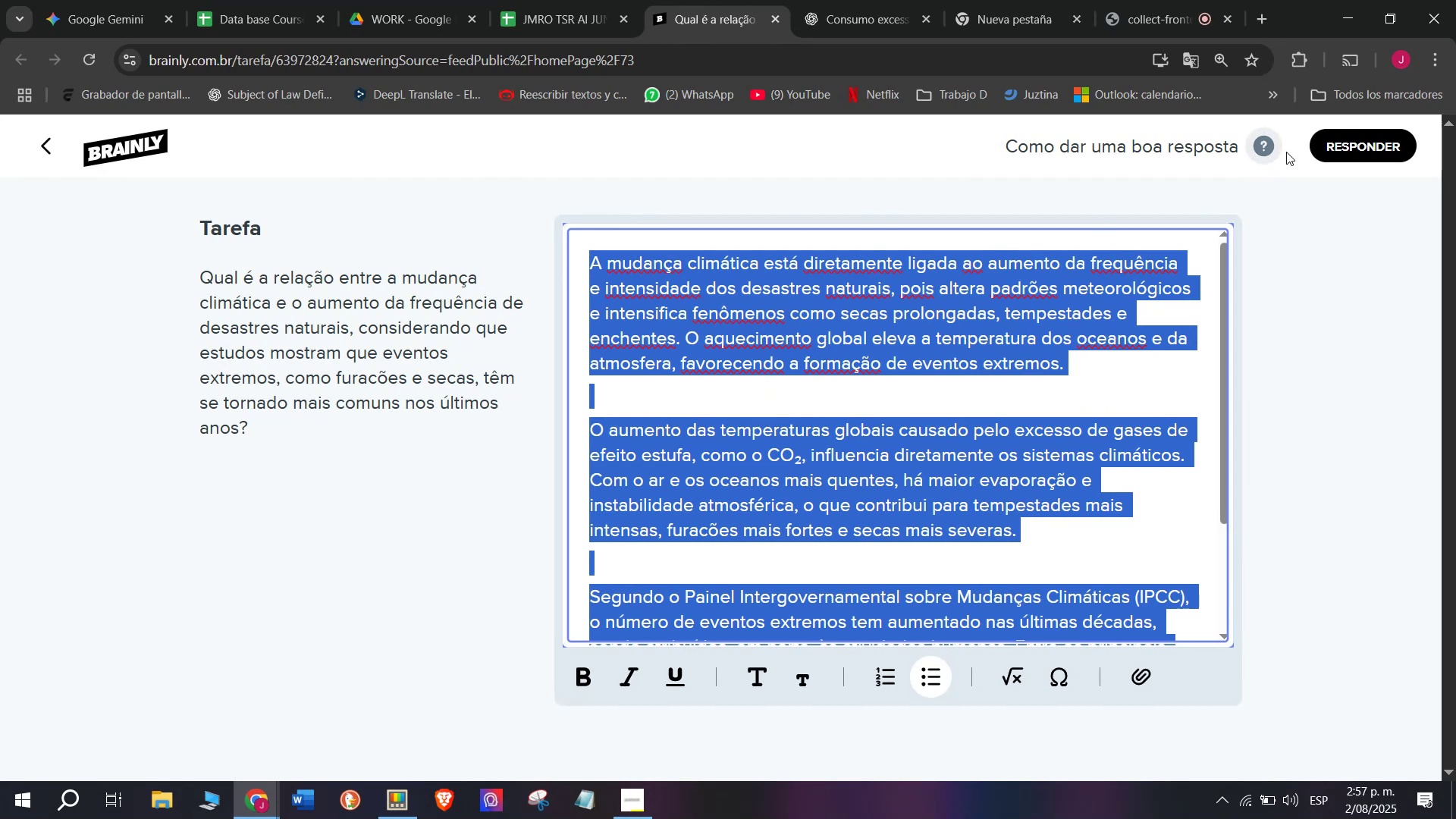 
left_click([1342, 147])
 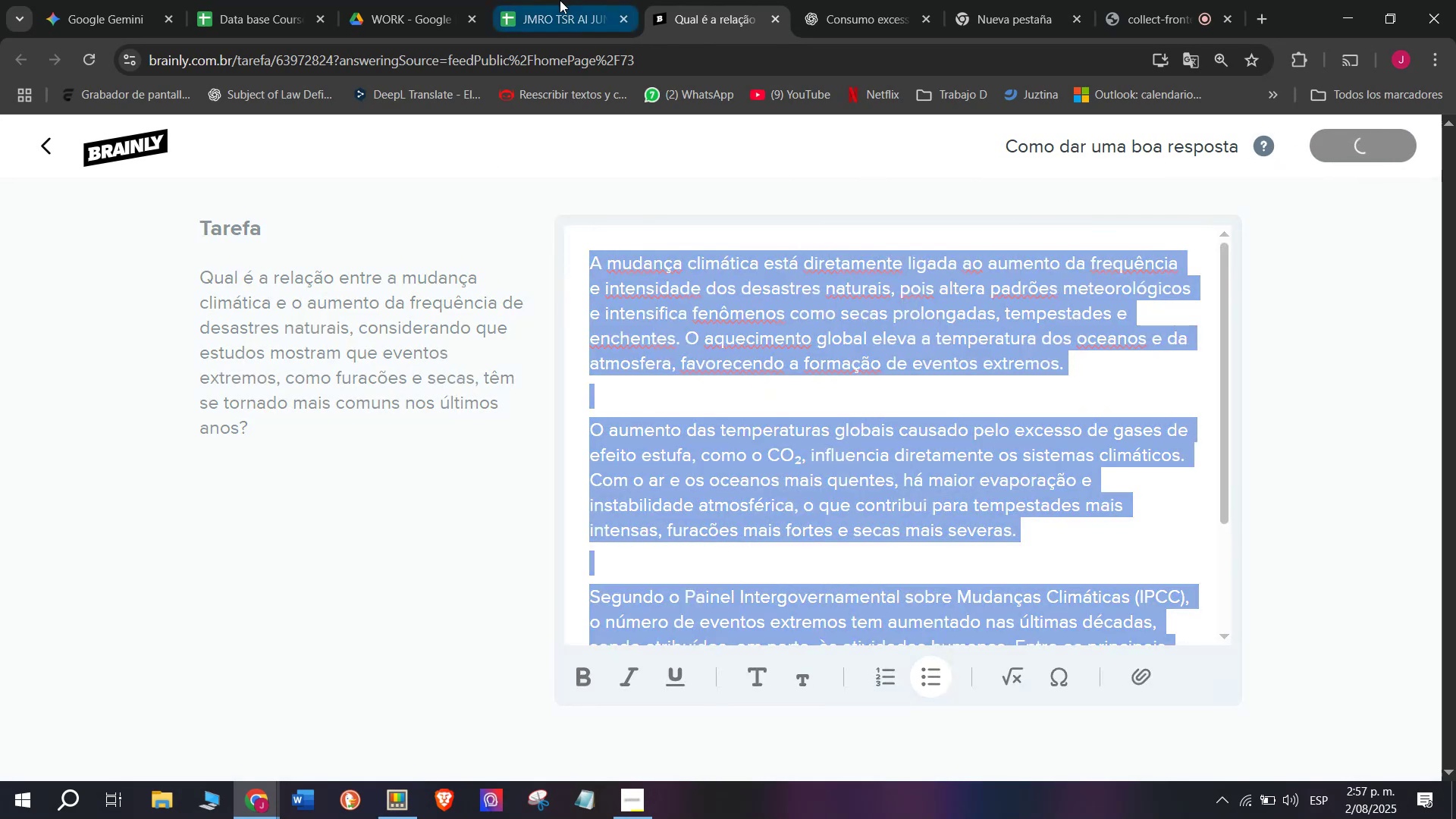 
left_click([560, 0])
 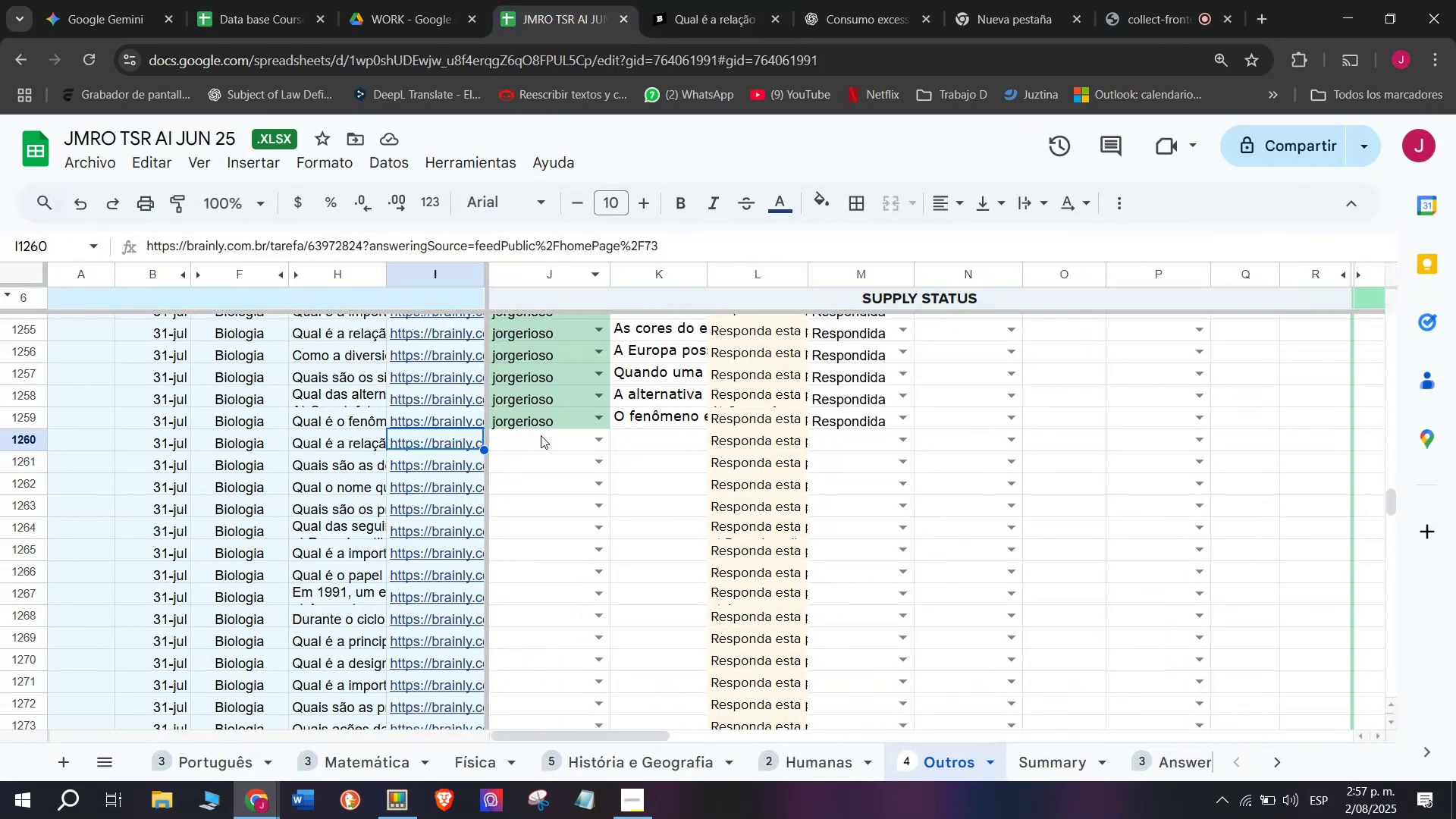 
left_click([539, 448])
 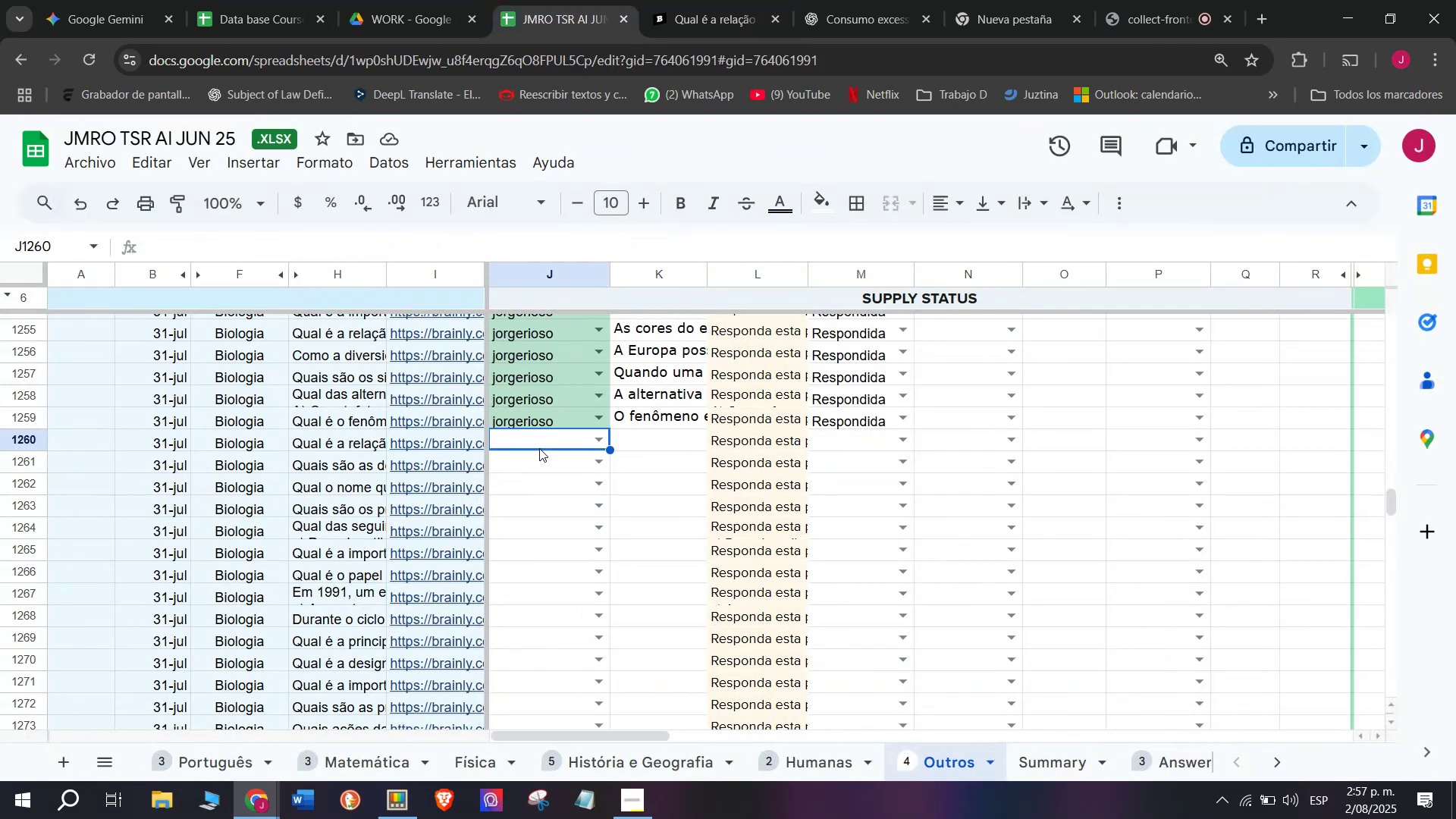 
key(J)
 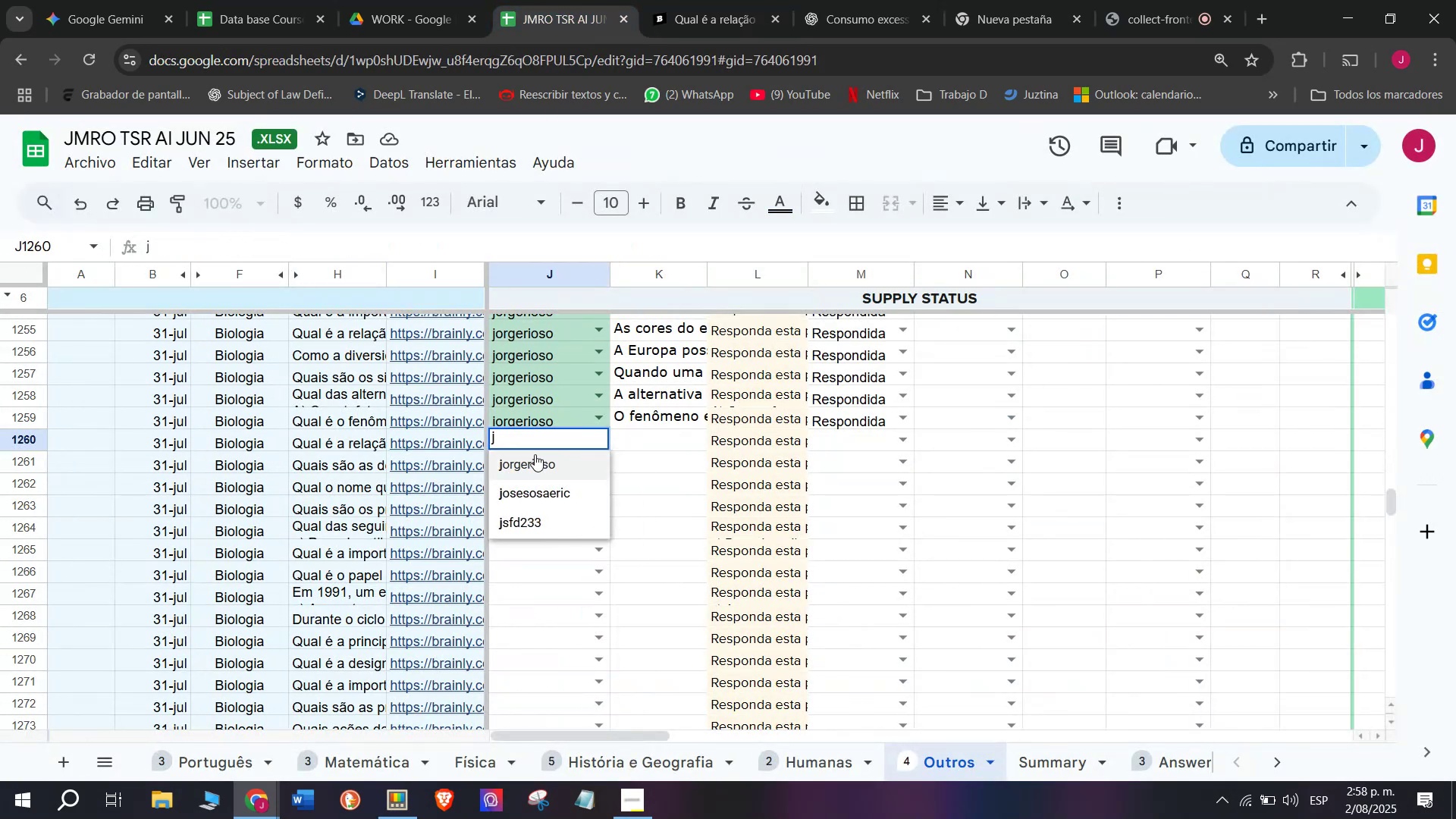 
left_click([535, 461])
 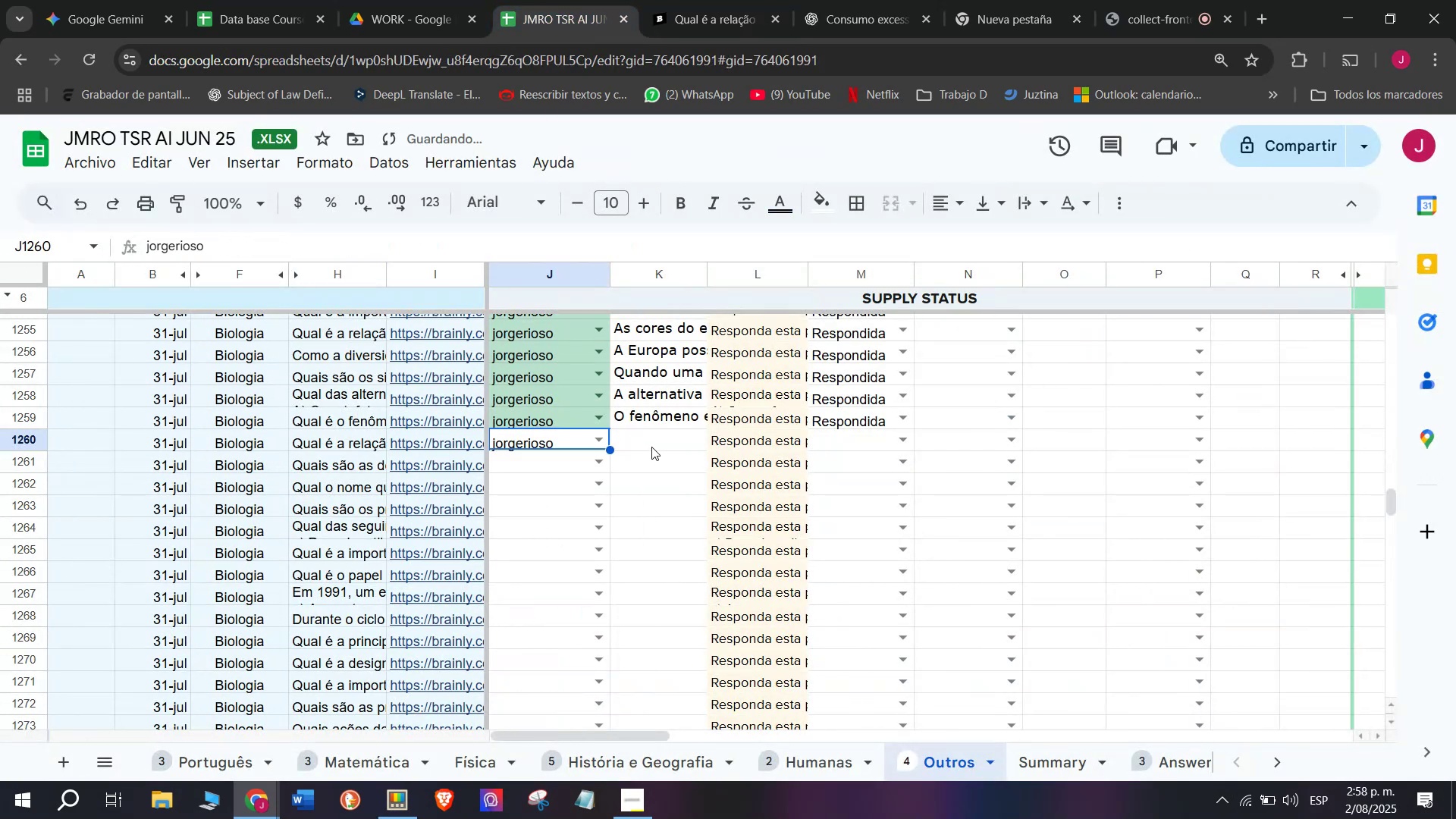 
double_click([651, 447])
 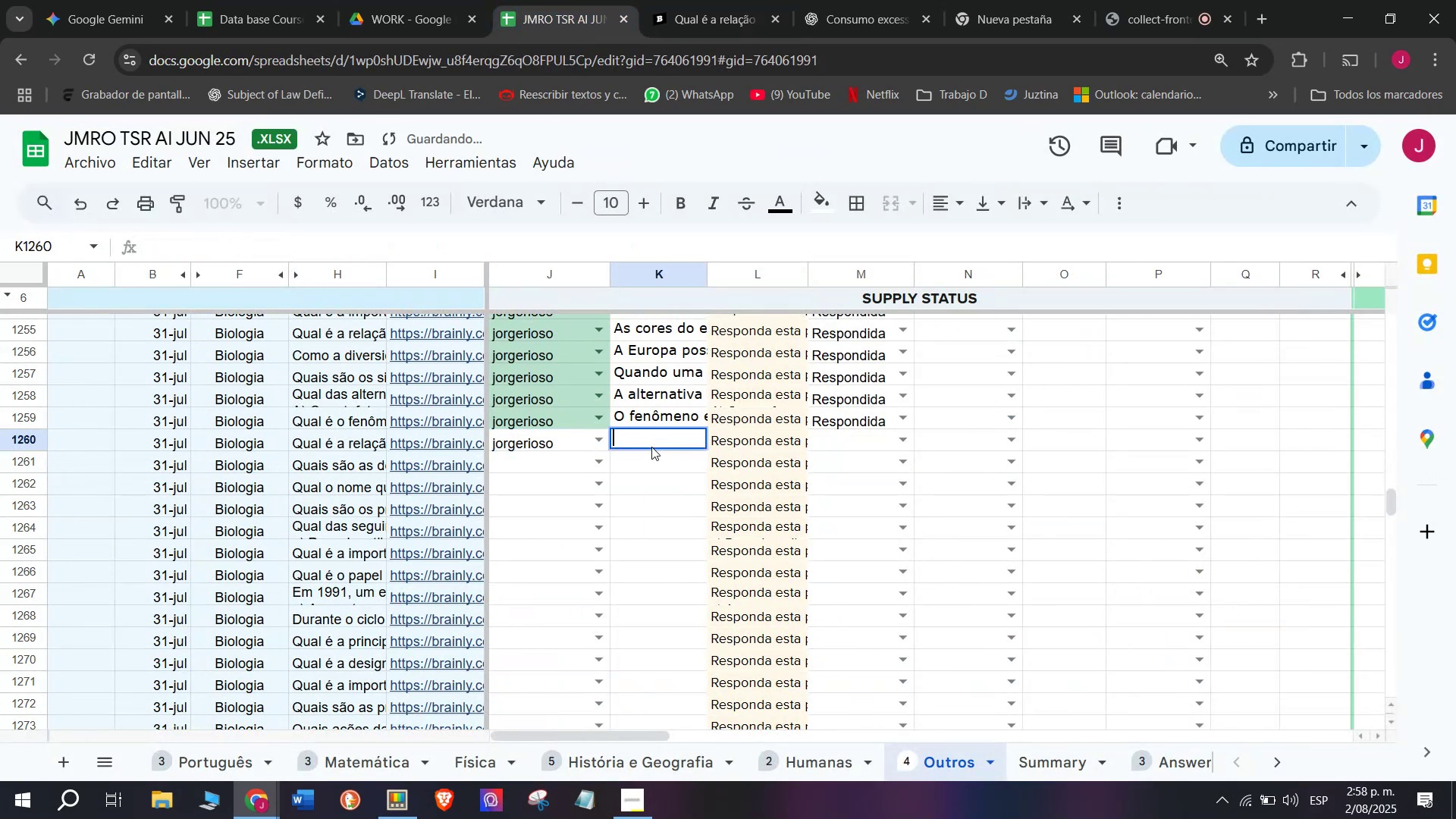 
key(Control+V)
 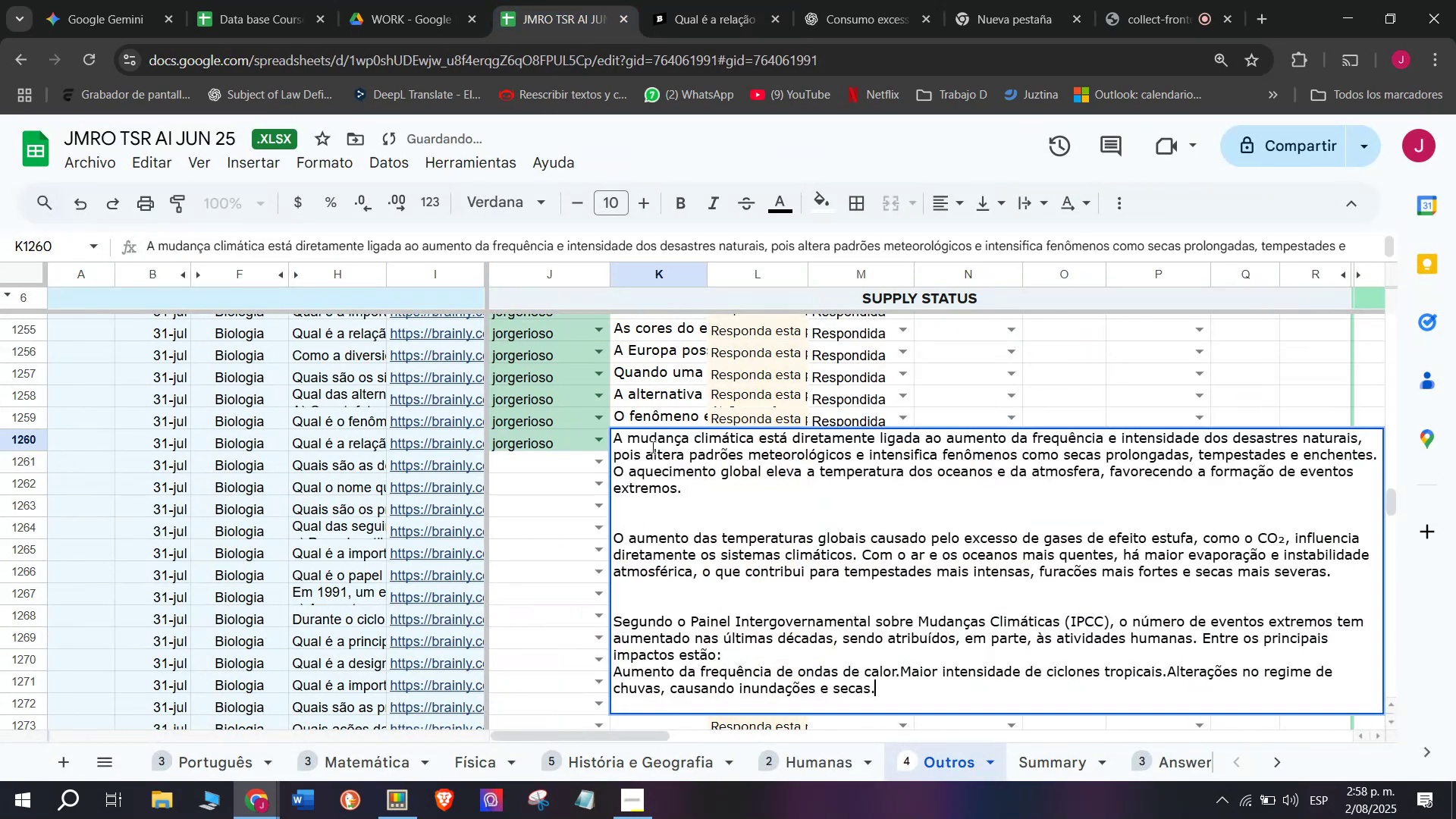 
key(Enter)
 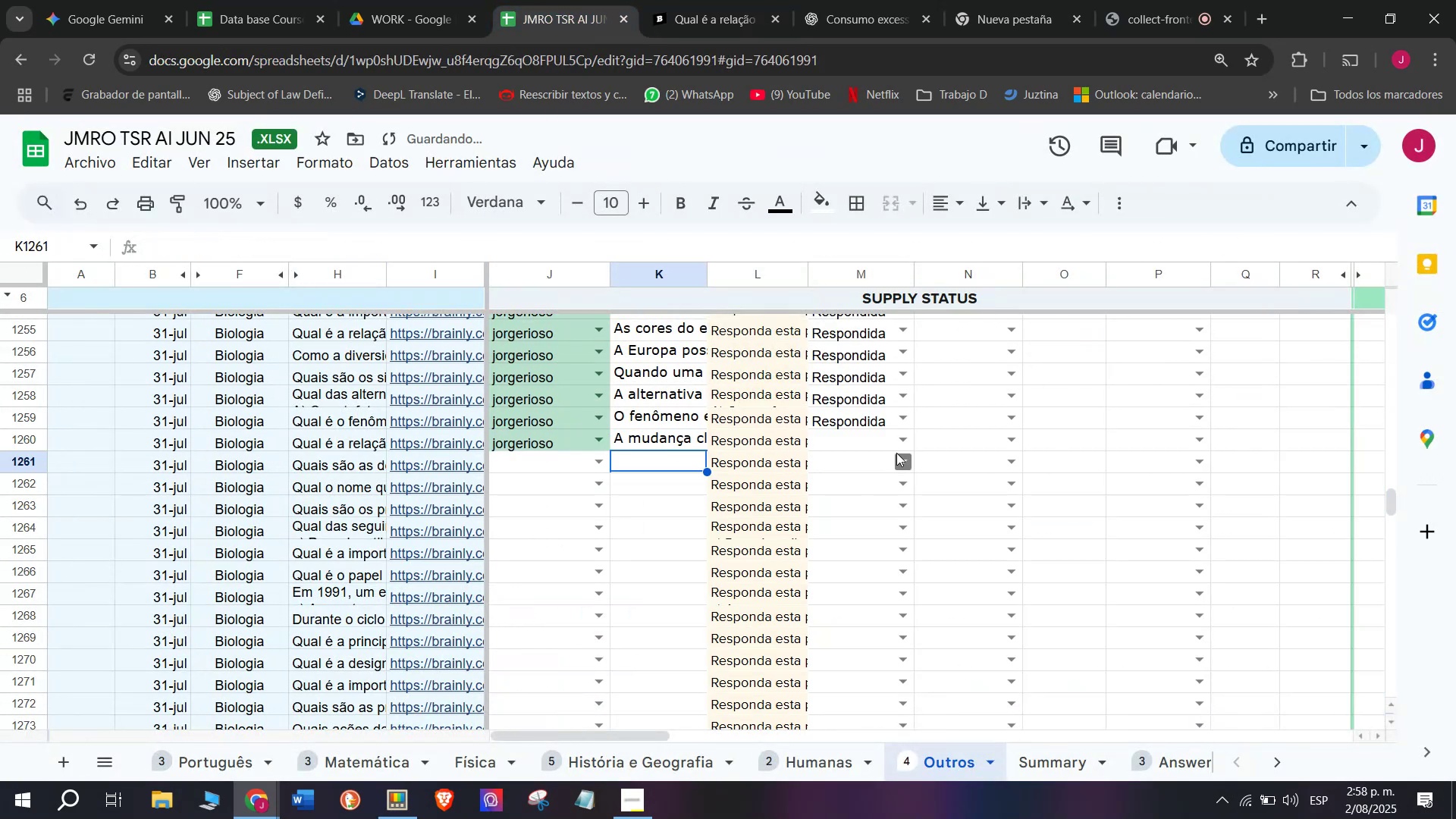 
left_click([898, 447])
 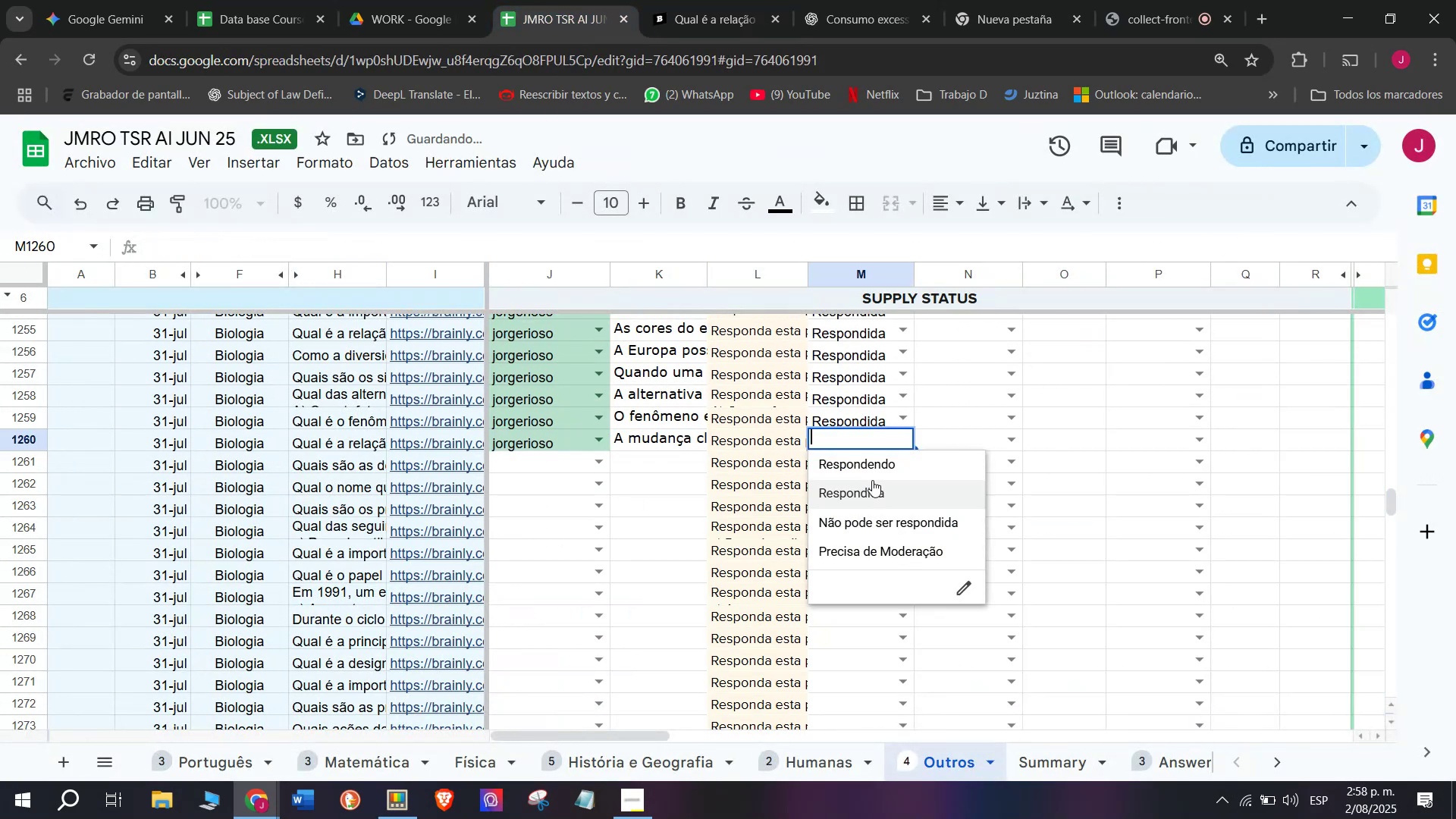 
left_click([870, 482])
 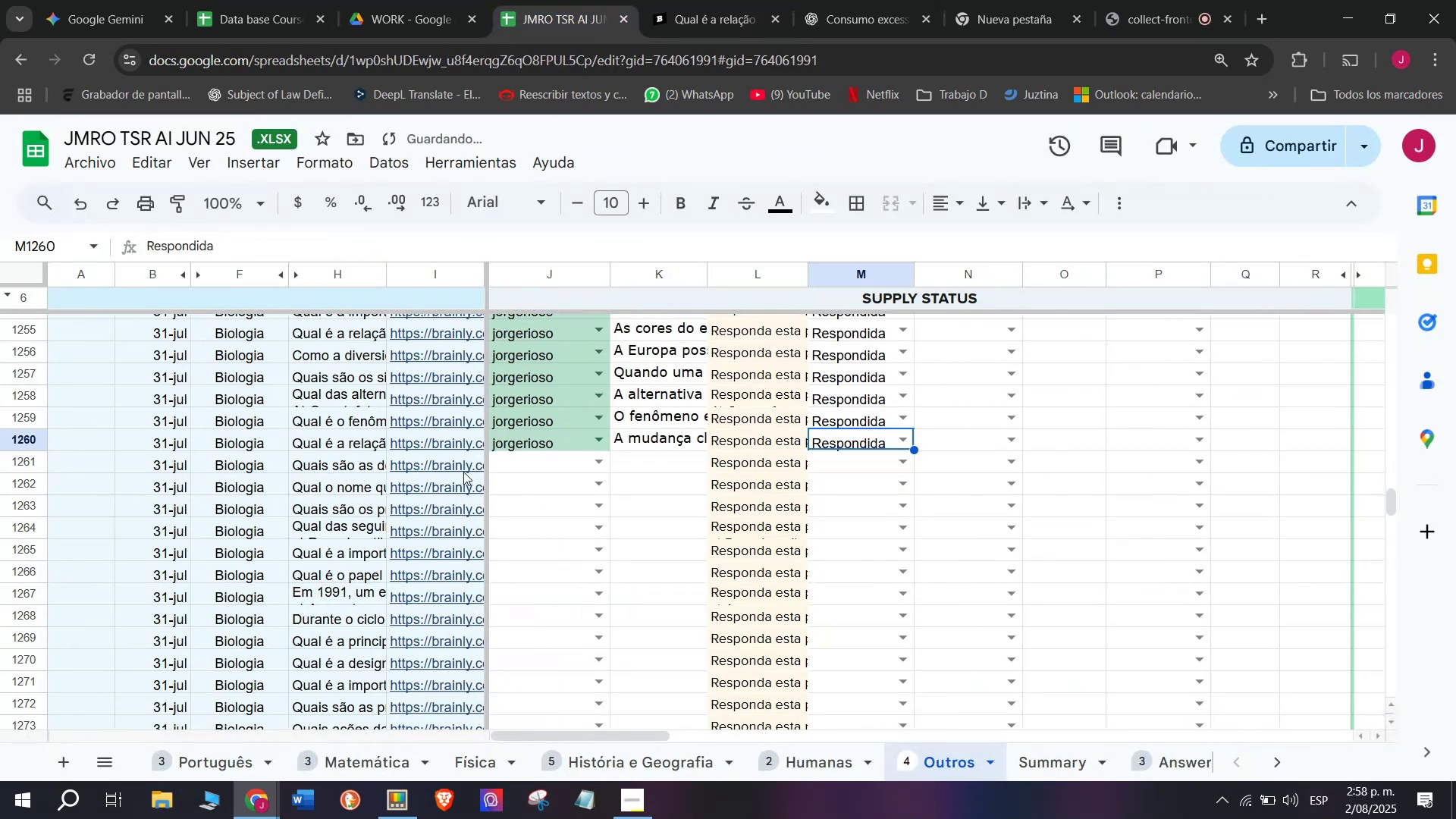 
left_click([460, 469])
 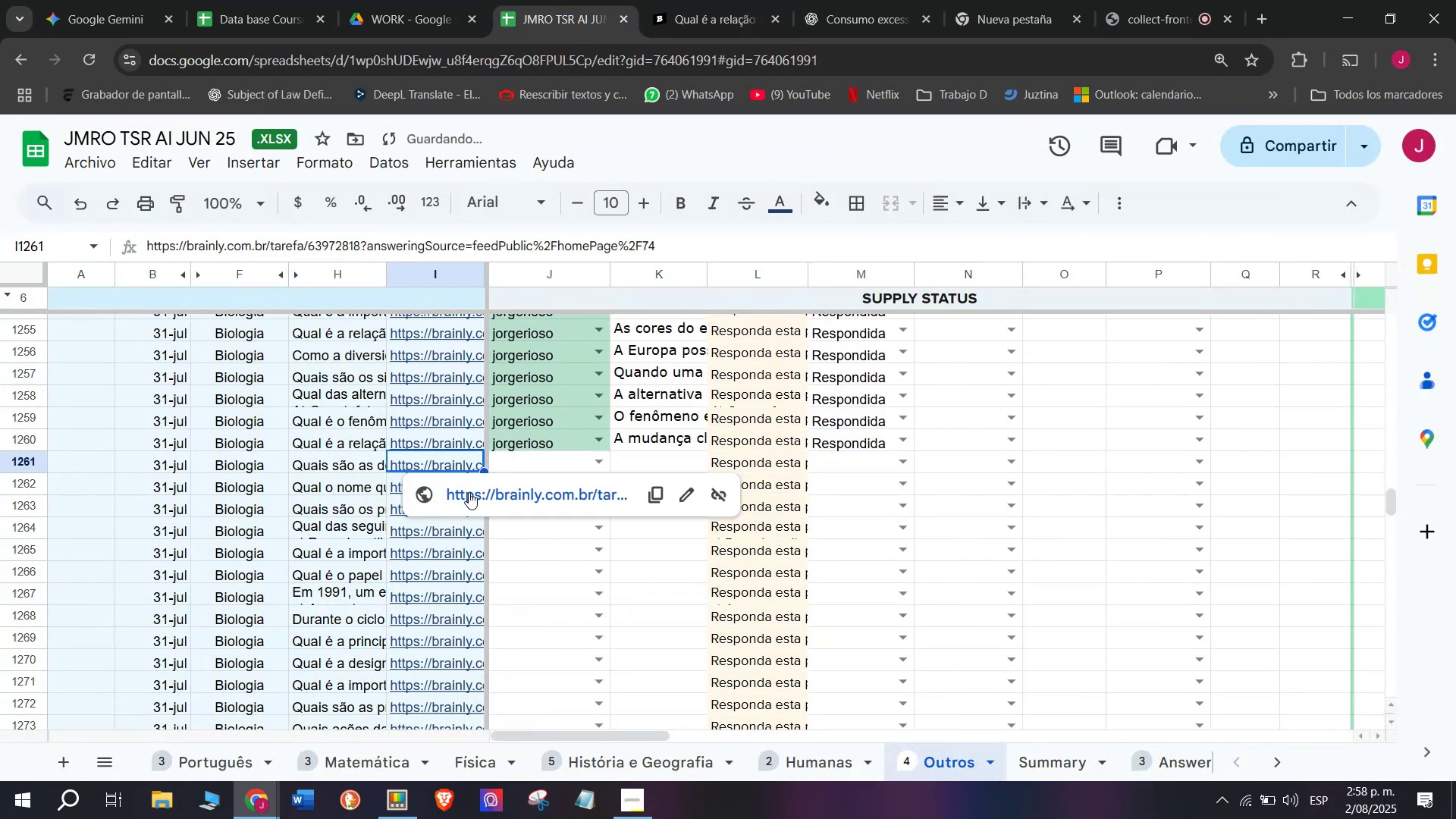 
left_click([469, 492])
 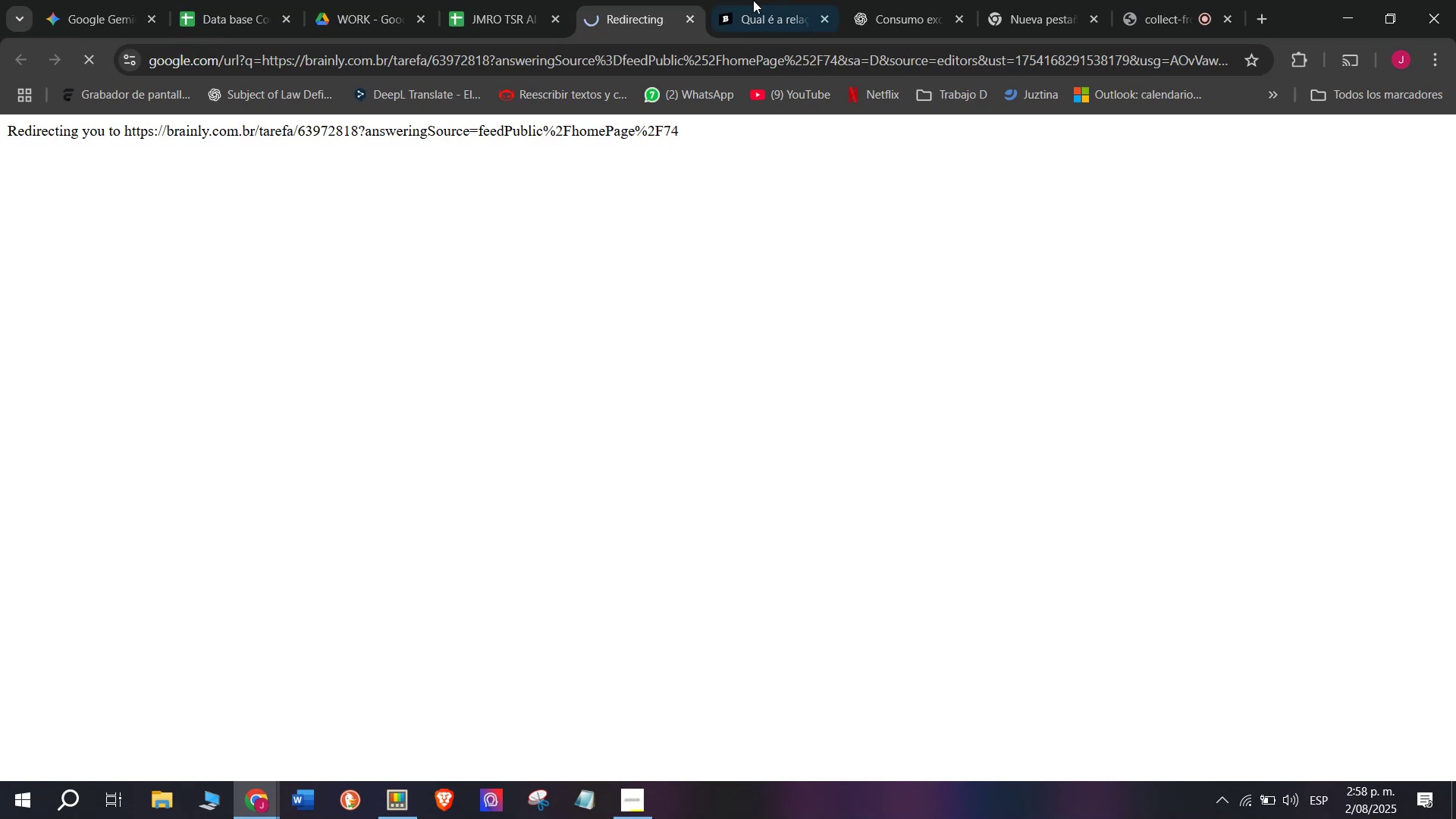 
left_click([760, 0])
 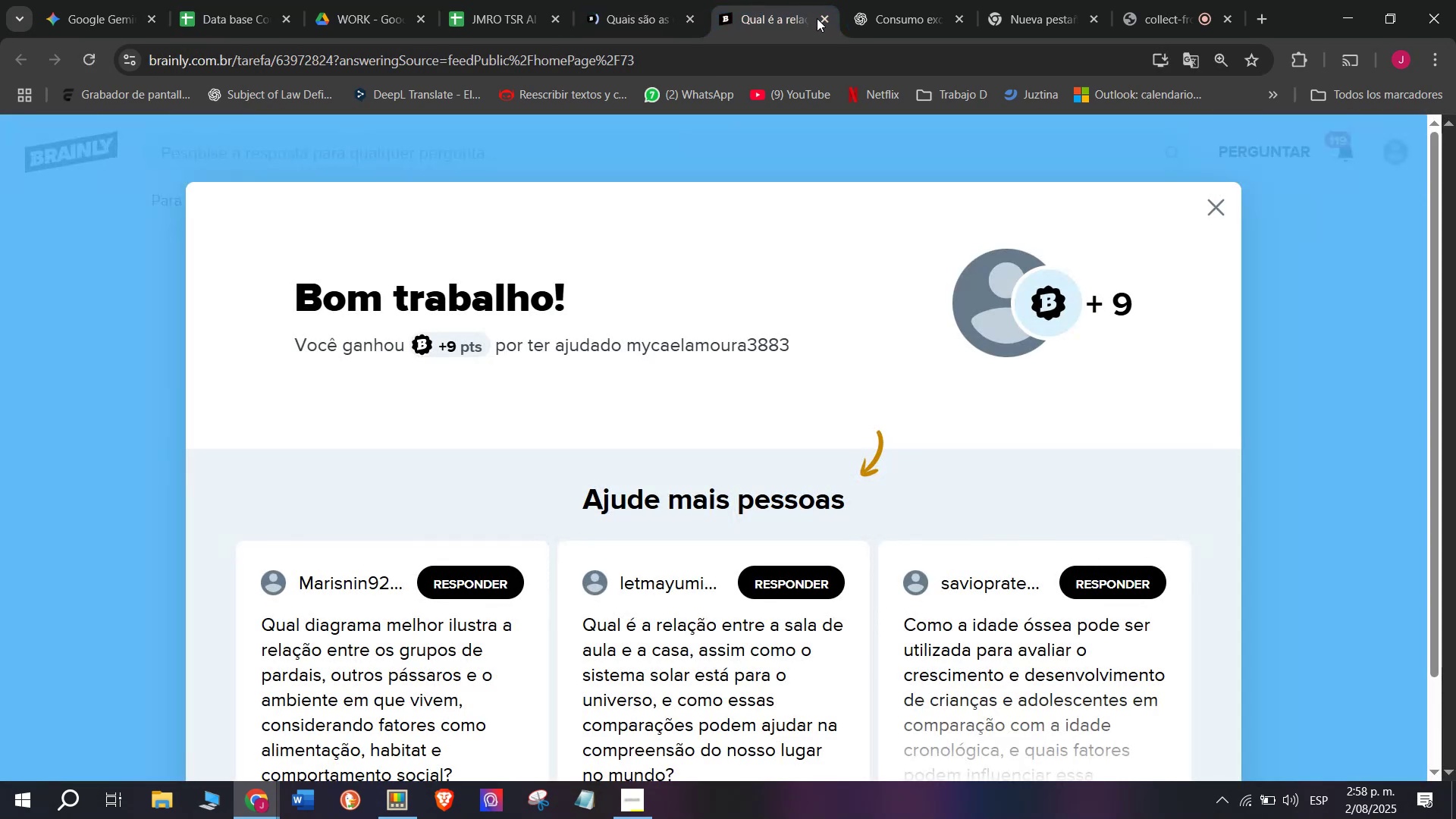 
left_click([820, 18])
 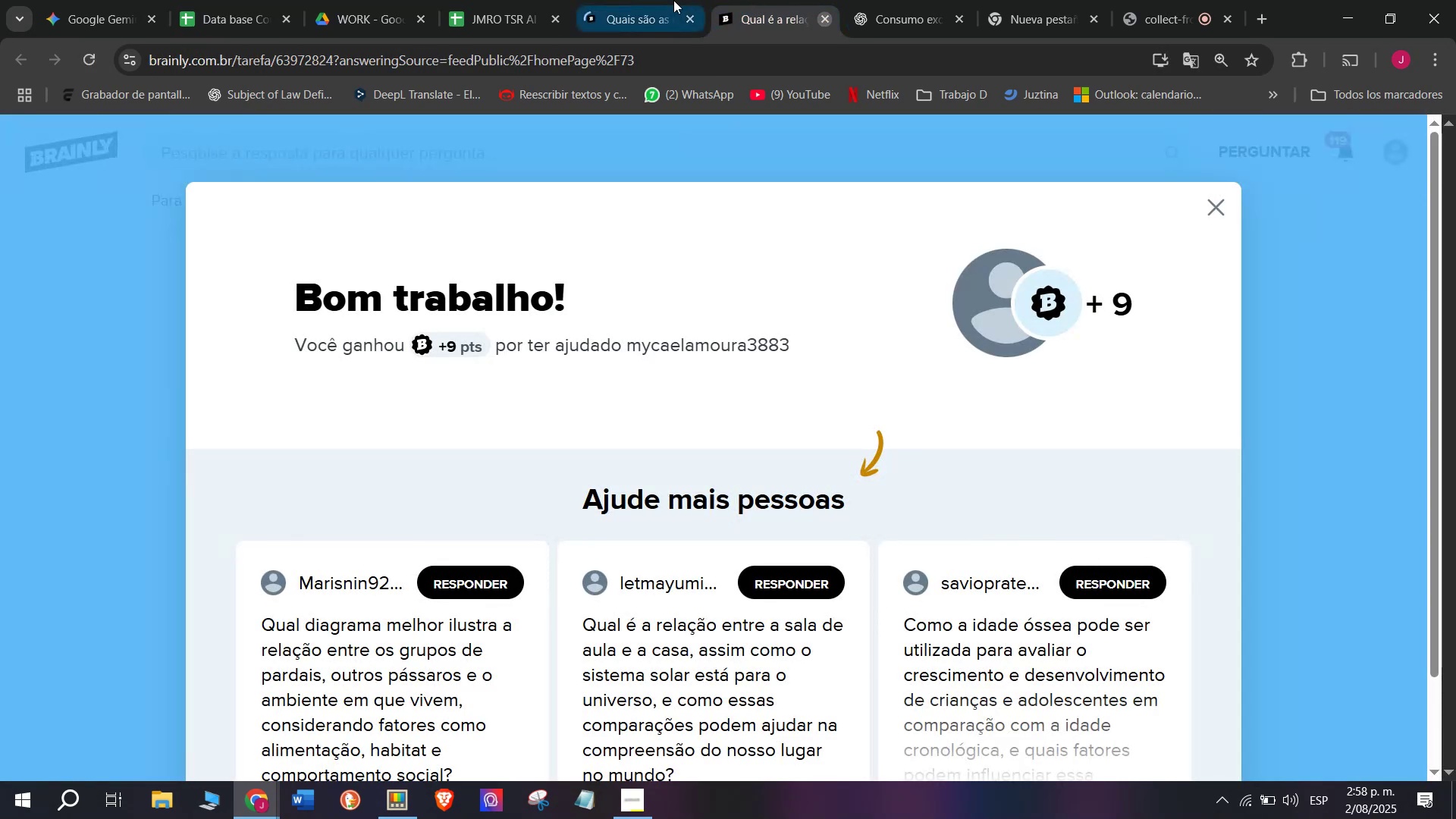 
left_click([673, 0])
 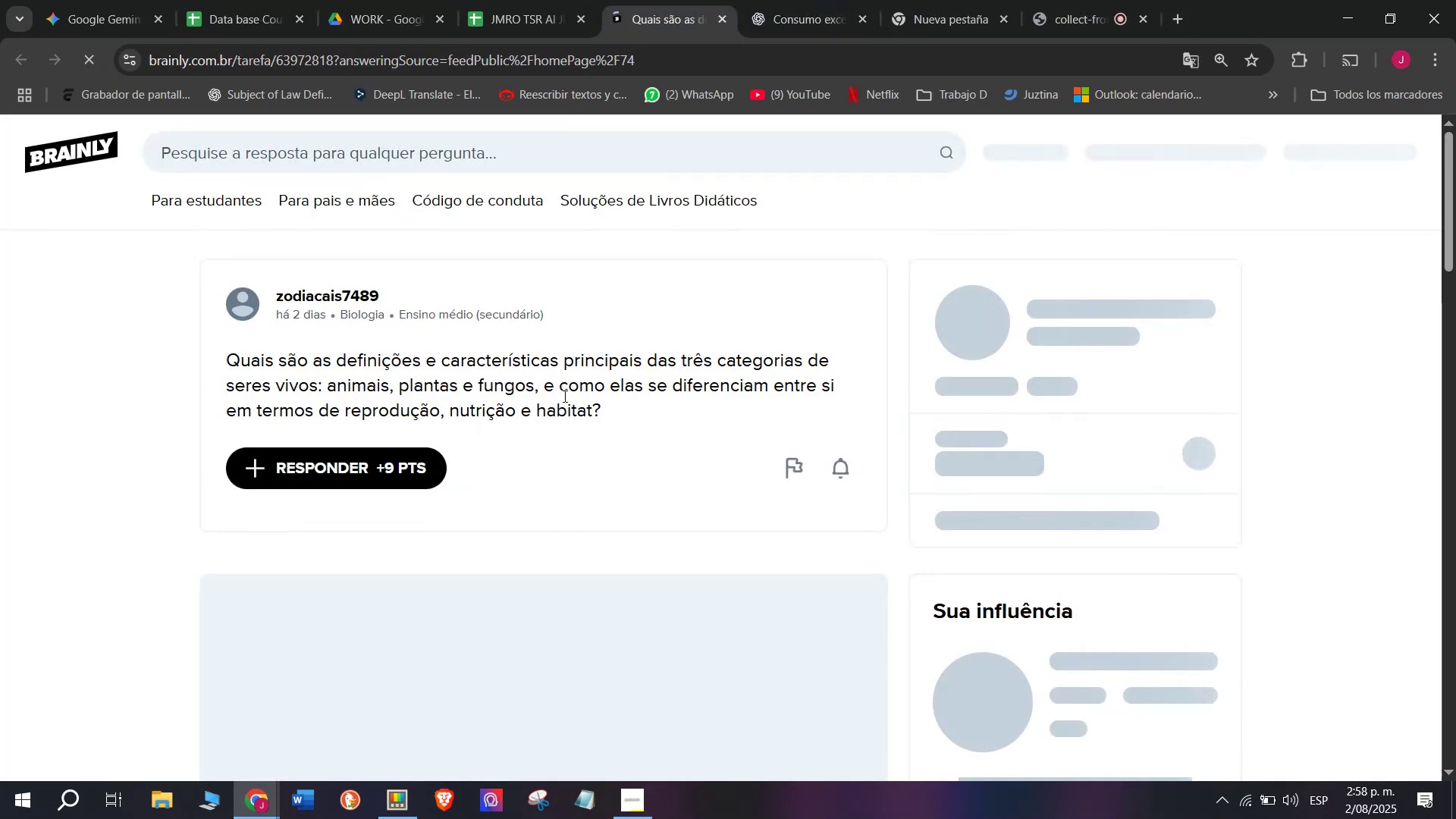 
left_click_drag(start_coordinate=[624, 409], to_coordinate=[232, 344])
 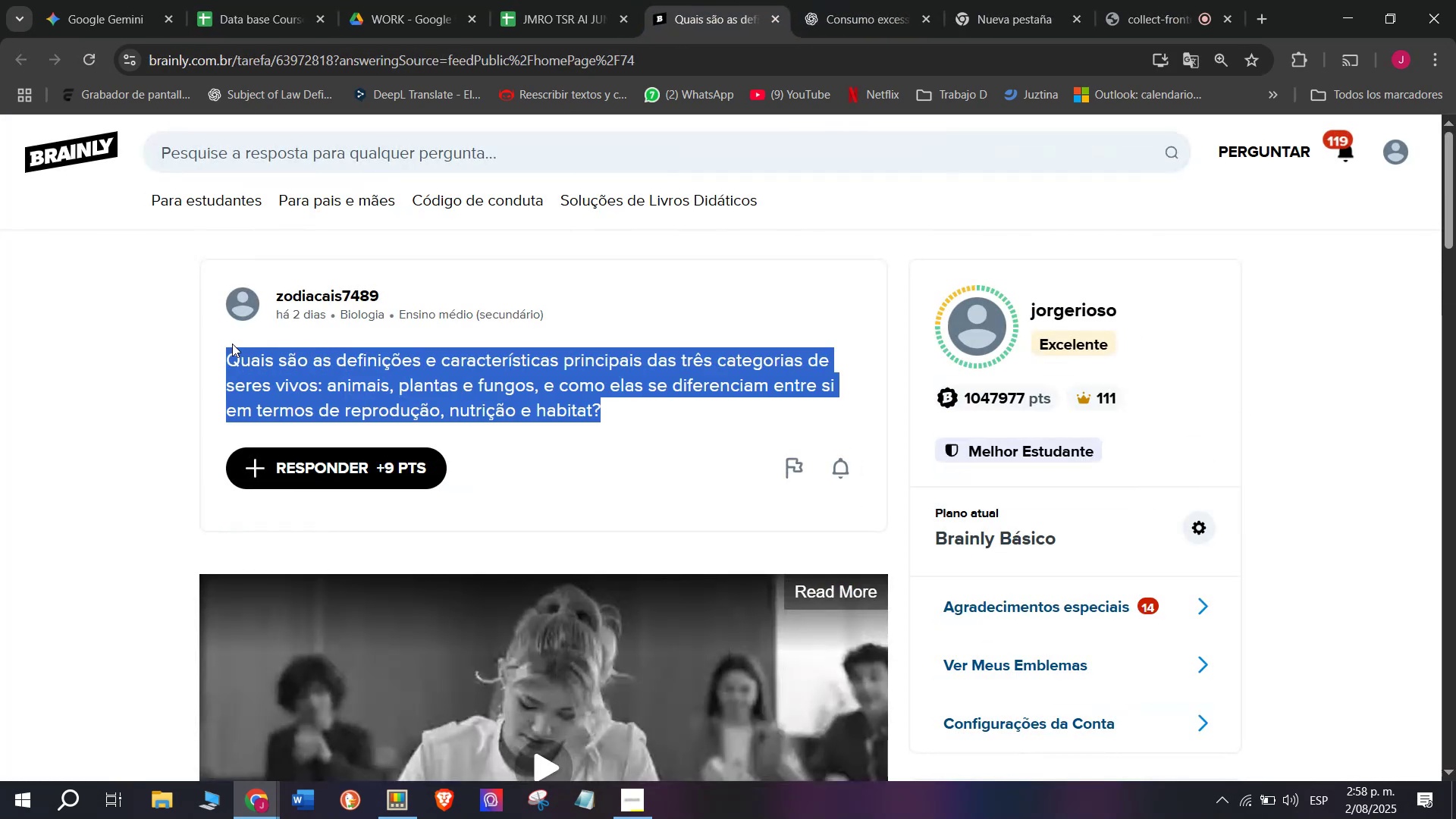 
key(Control+ControlLeft)
 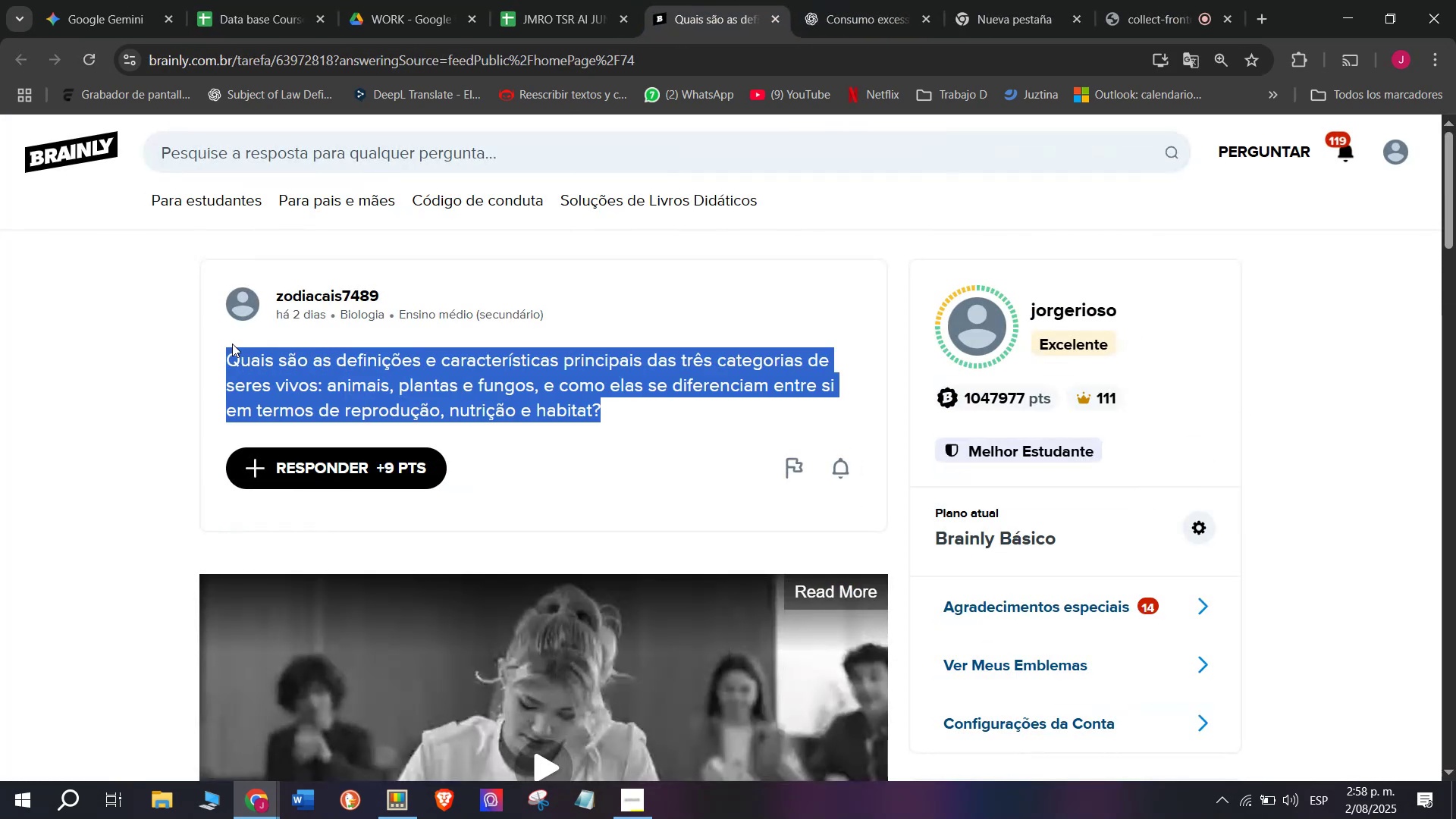 
key(Control+C)
 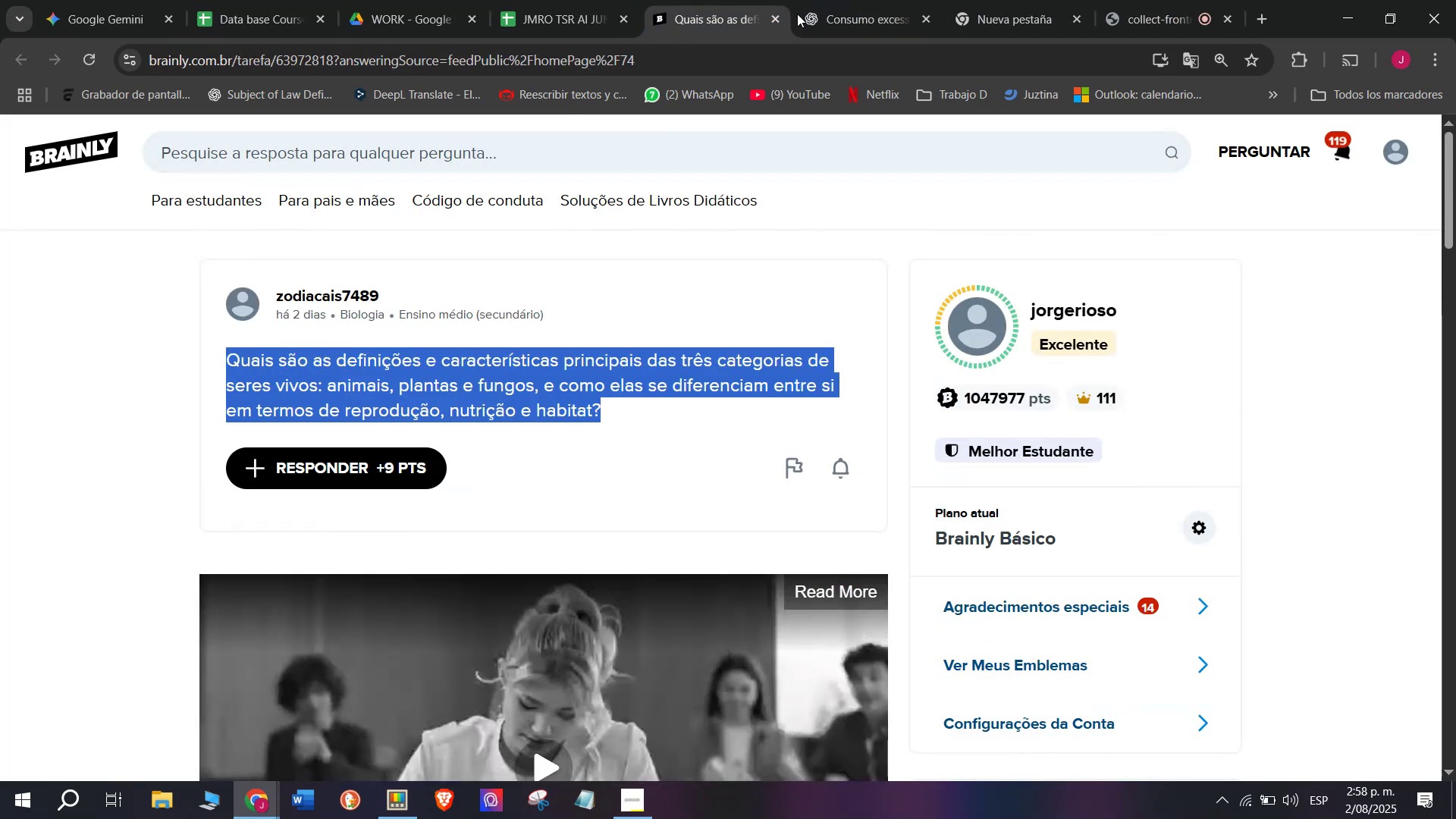 
left_click([798, 9])
 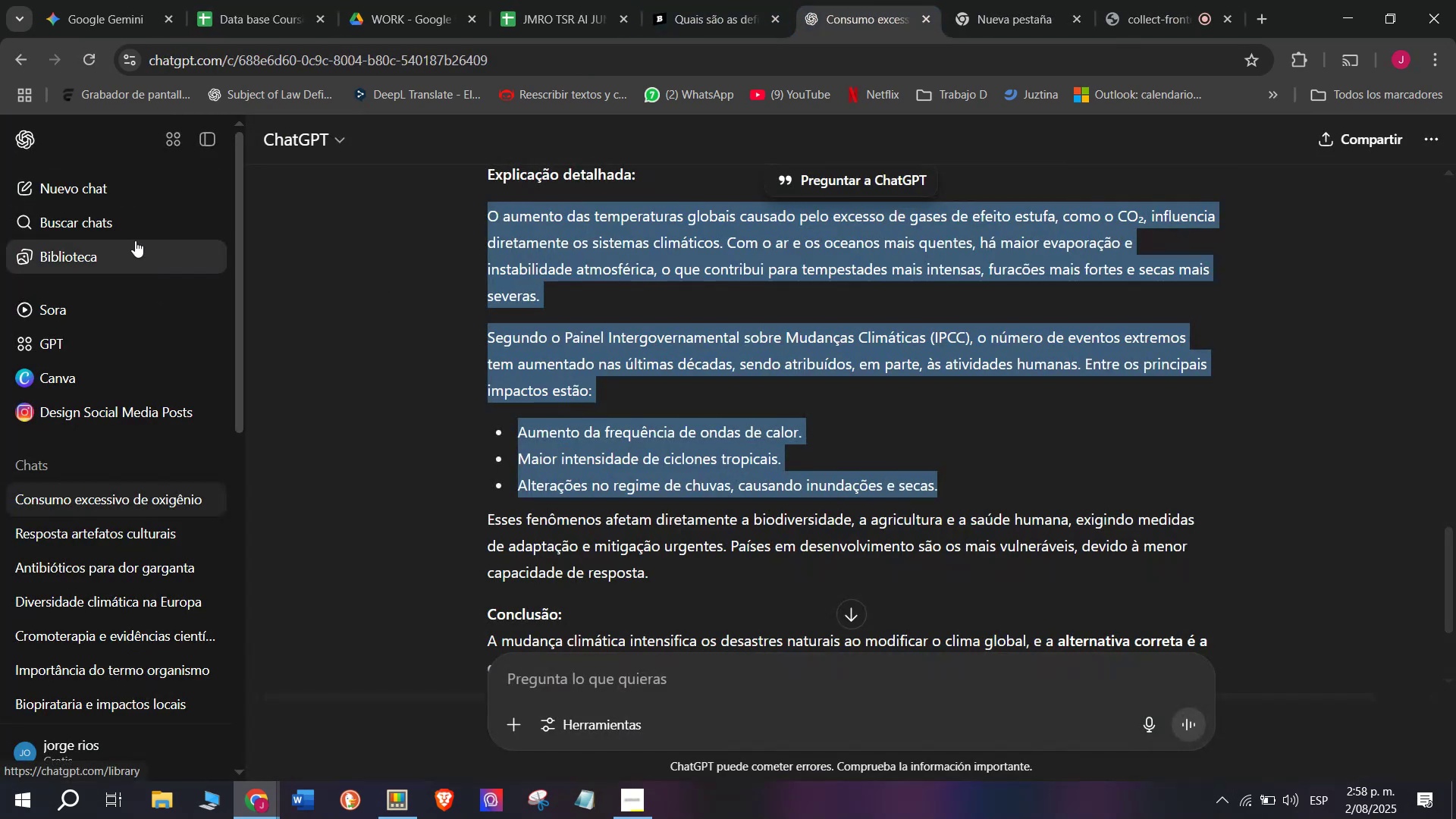 
left_click([76, 194])
 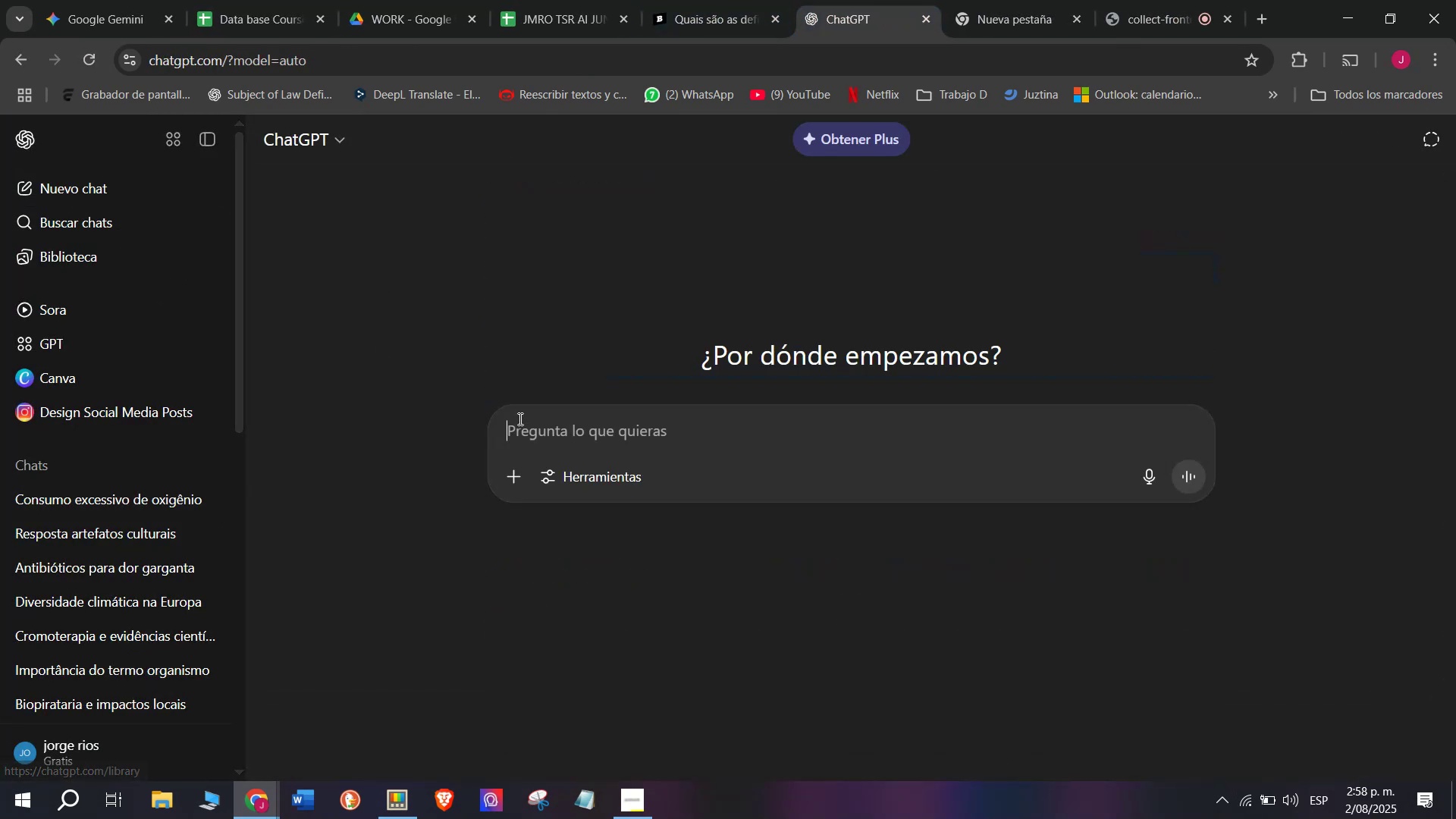 
key(Meta+V)
 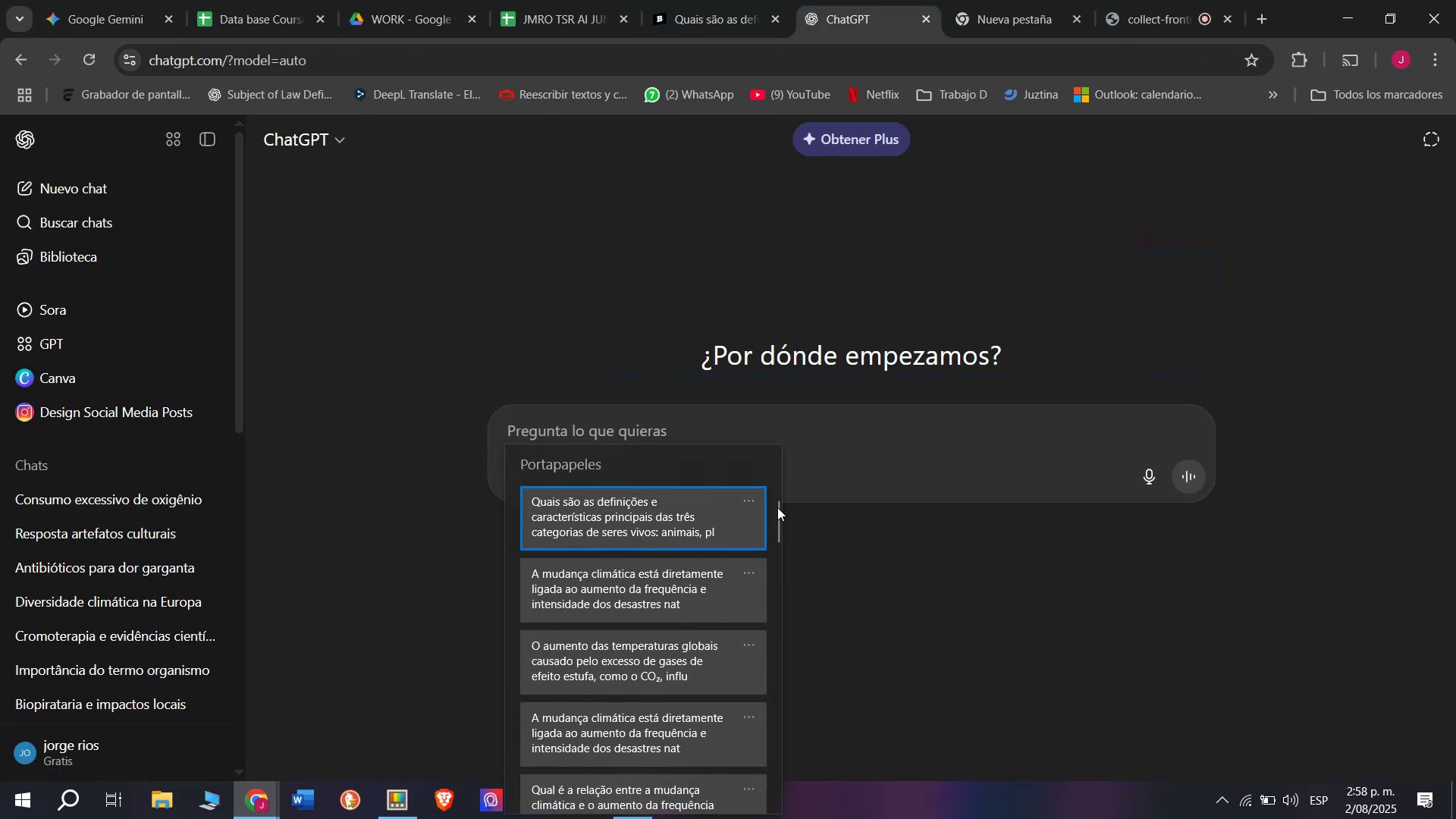 
left_click_drag(start_coordinate=[777, 507], to_coordinate=[735, 818])
 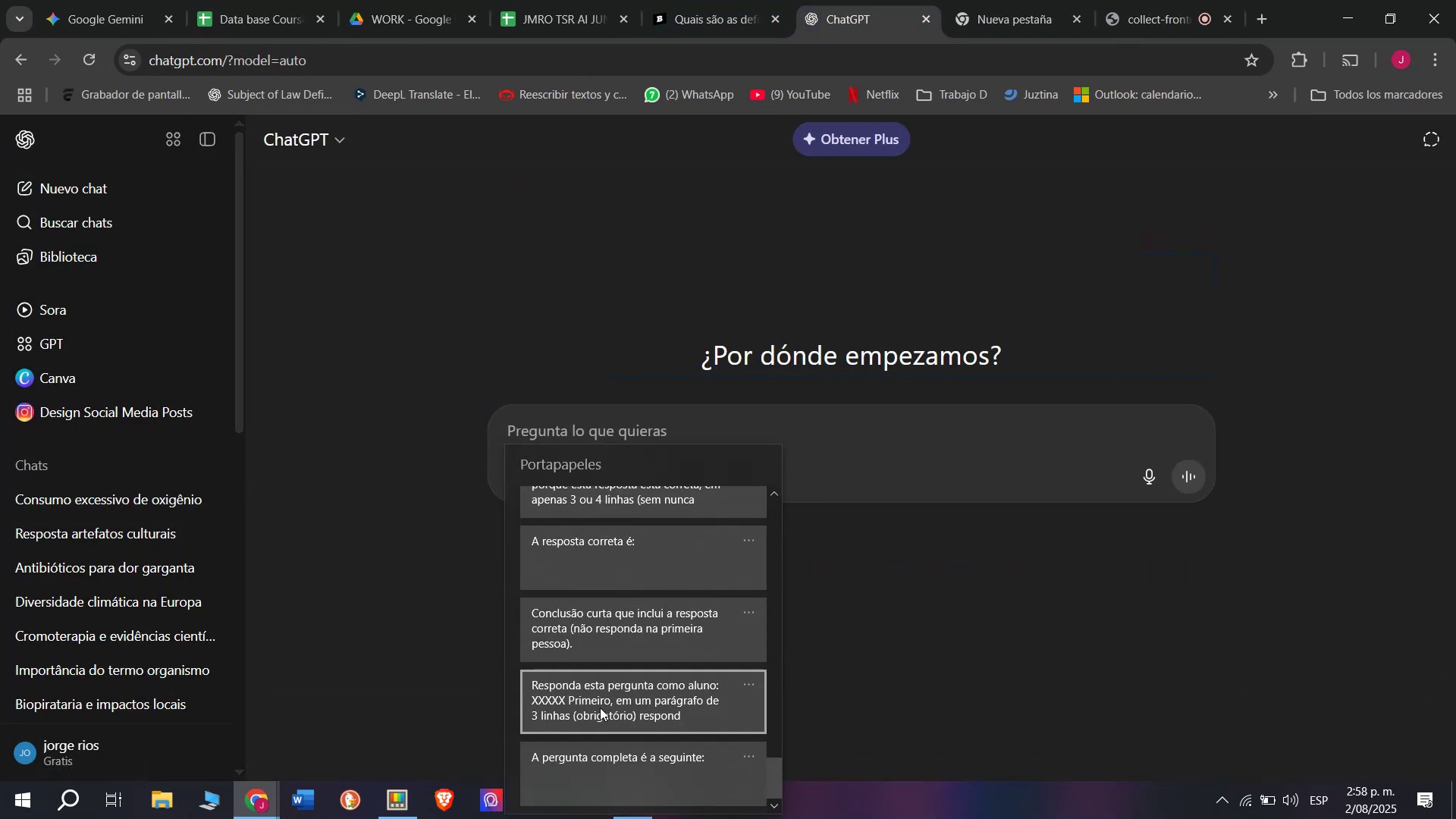 
left_click([600, 708])
 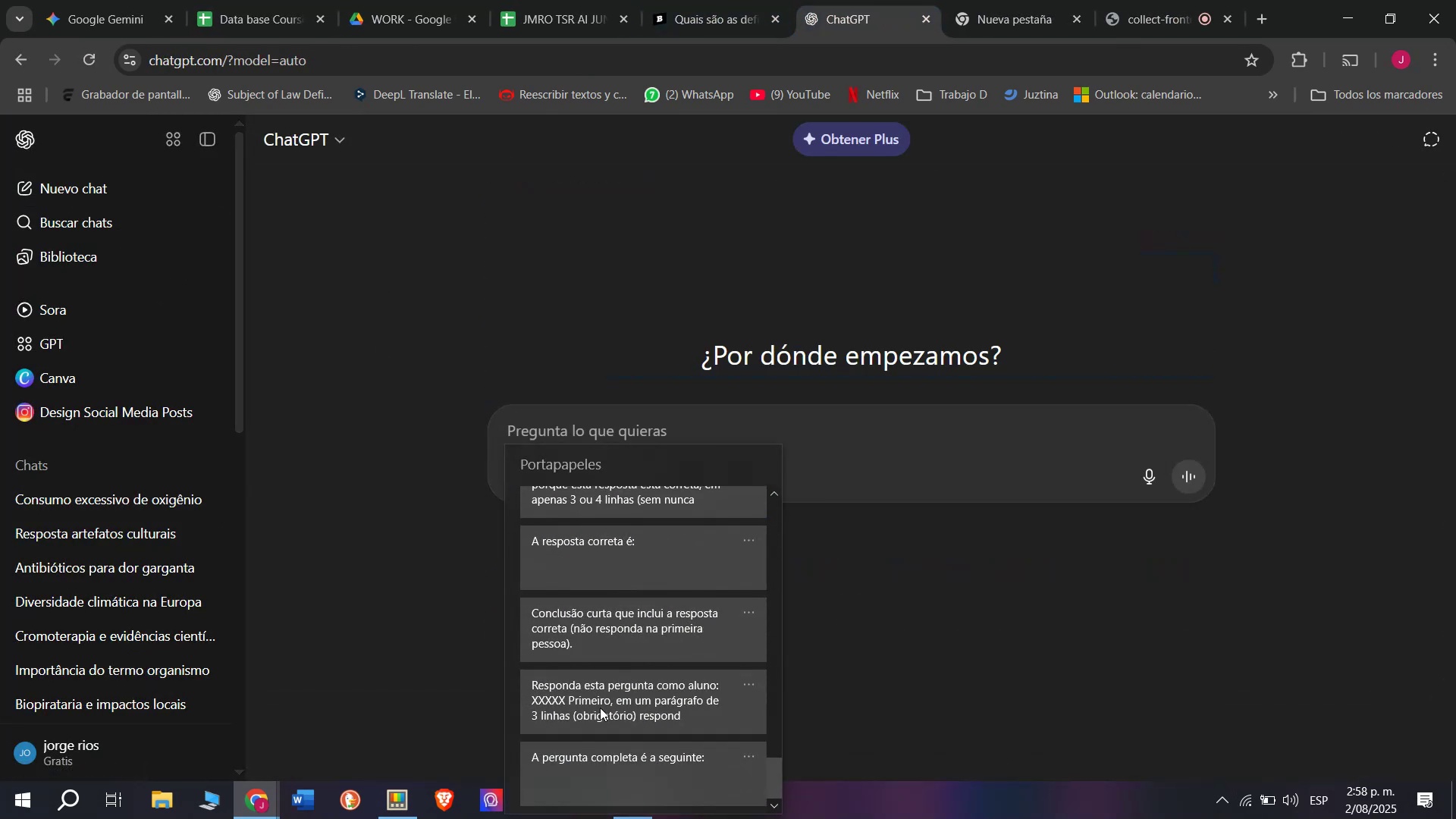 
key(Control+ControlLeft)
 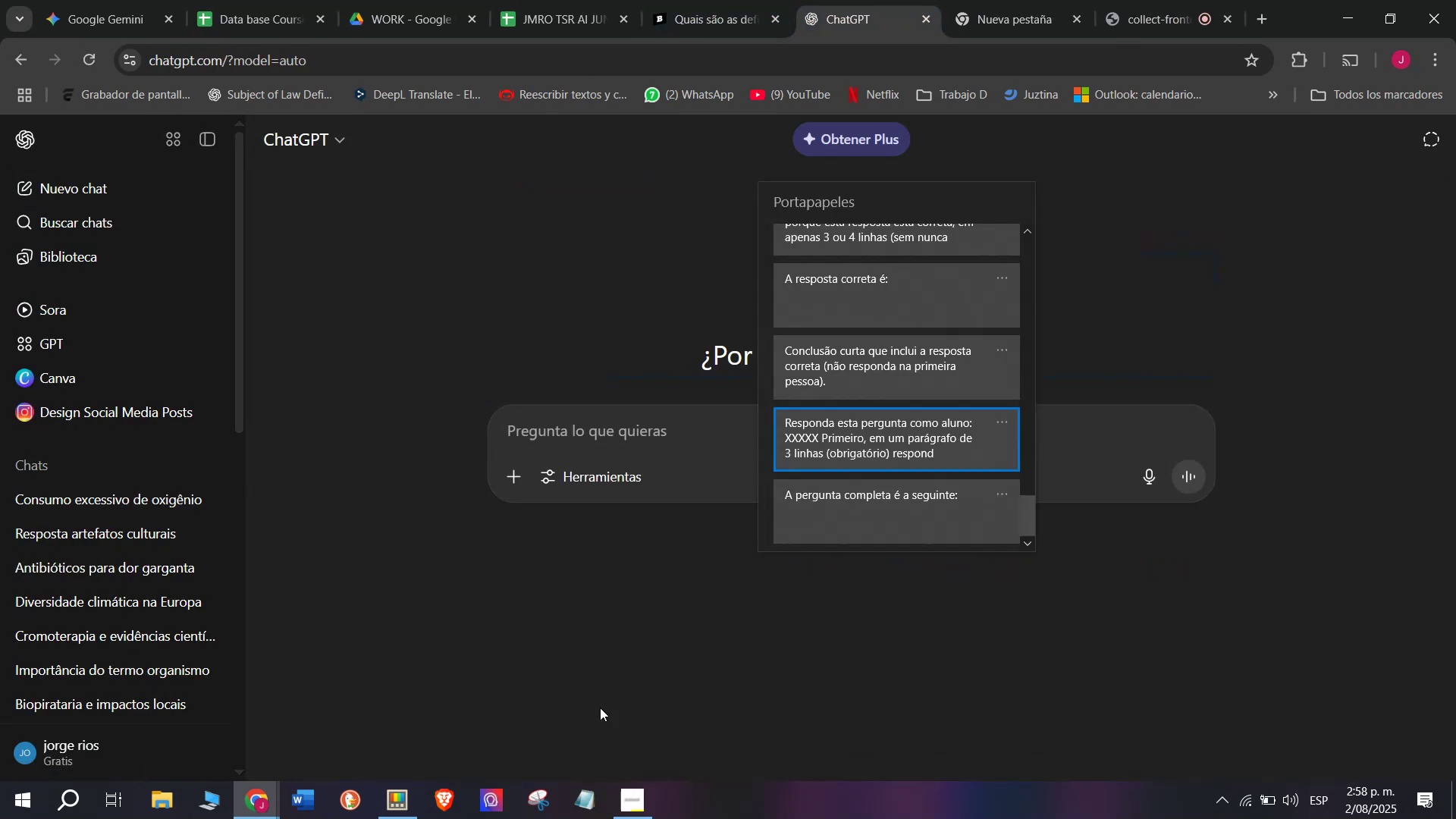 
key(Control+V)
 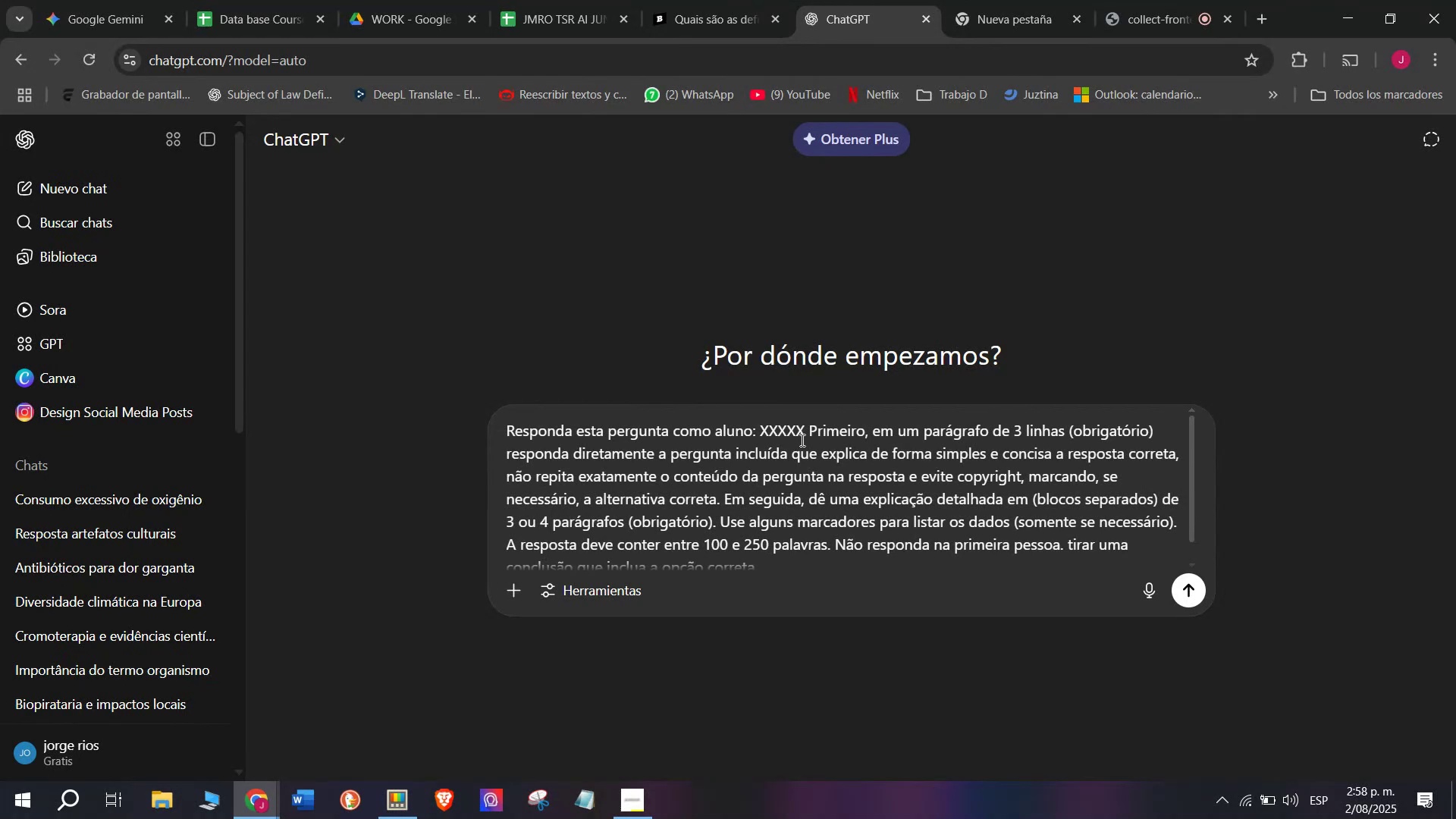 
left_click_drag(start_coordinate=[808, 435], to_coordinate=[763, 433])
 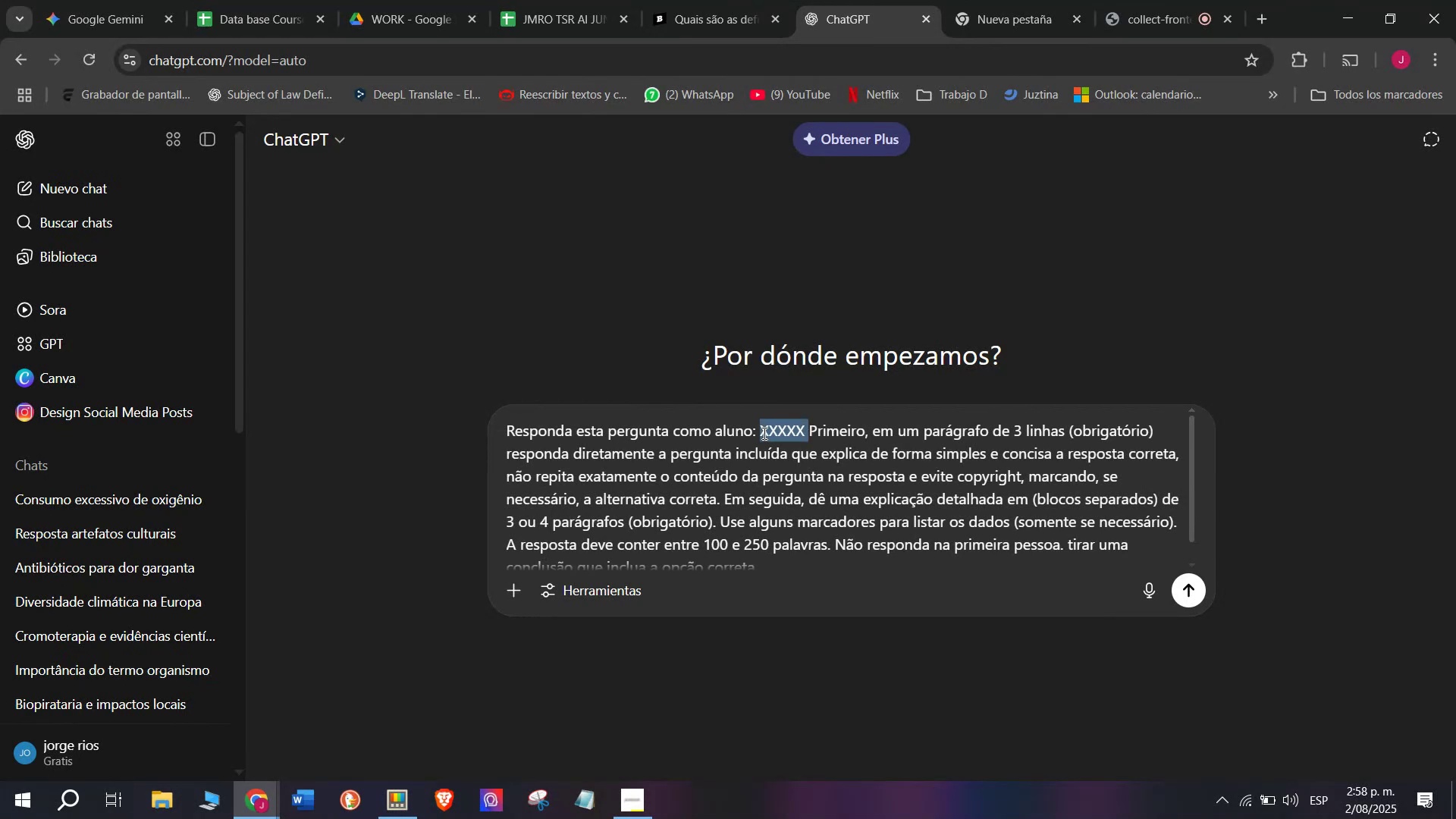 
key(Meta+V)
 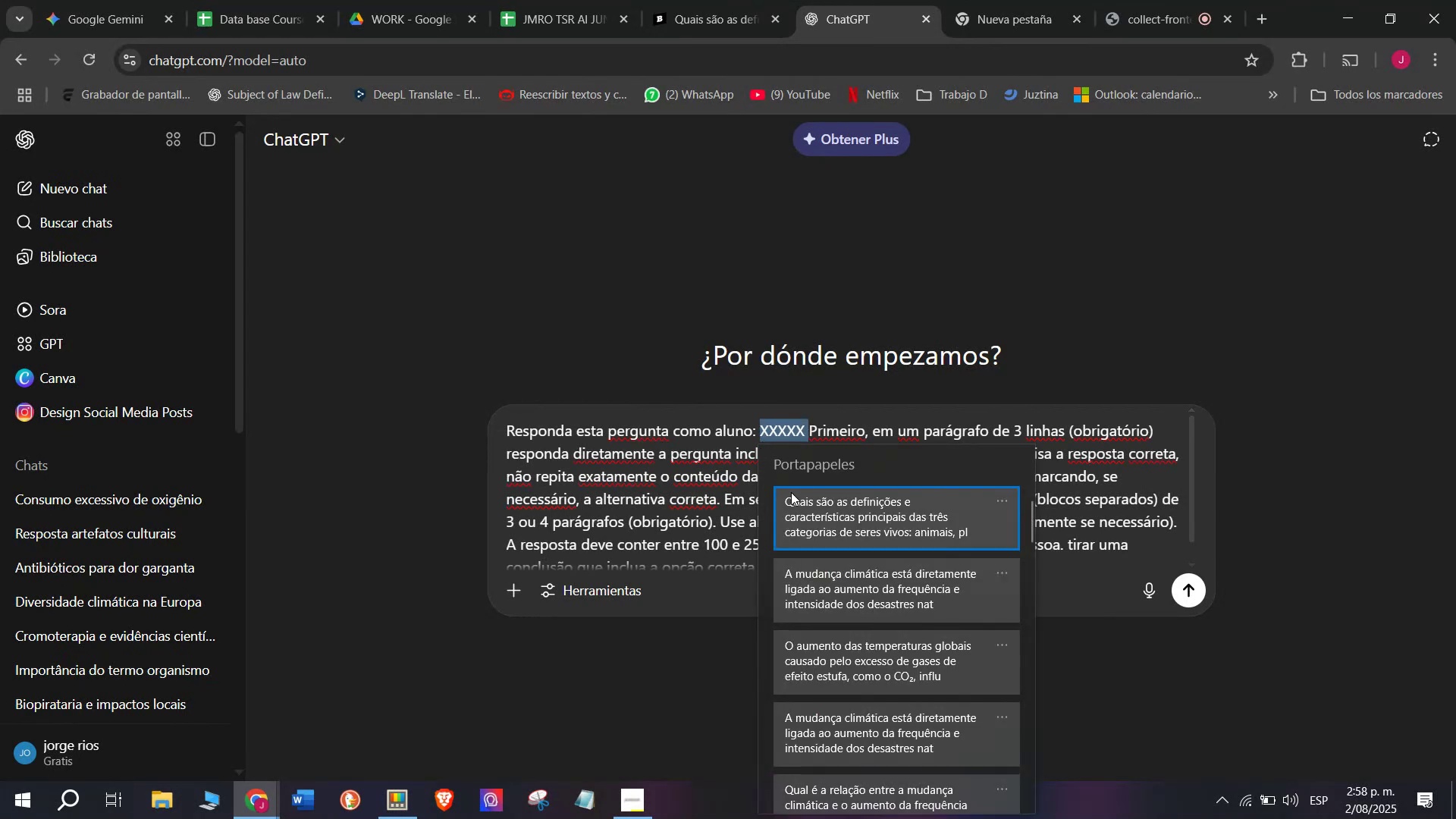 
key(Control+ControlLeft)
 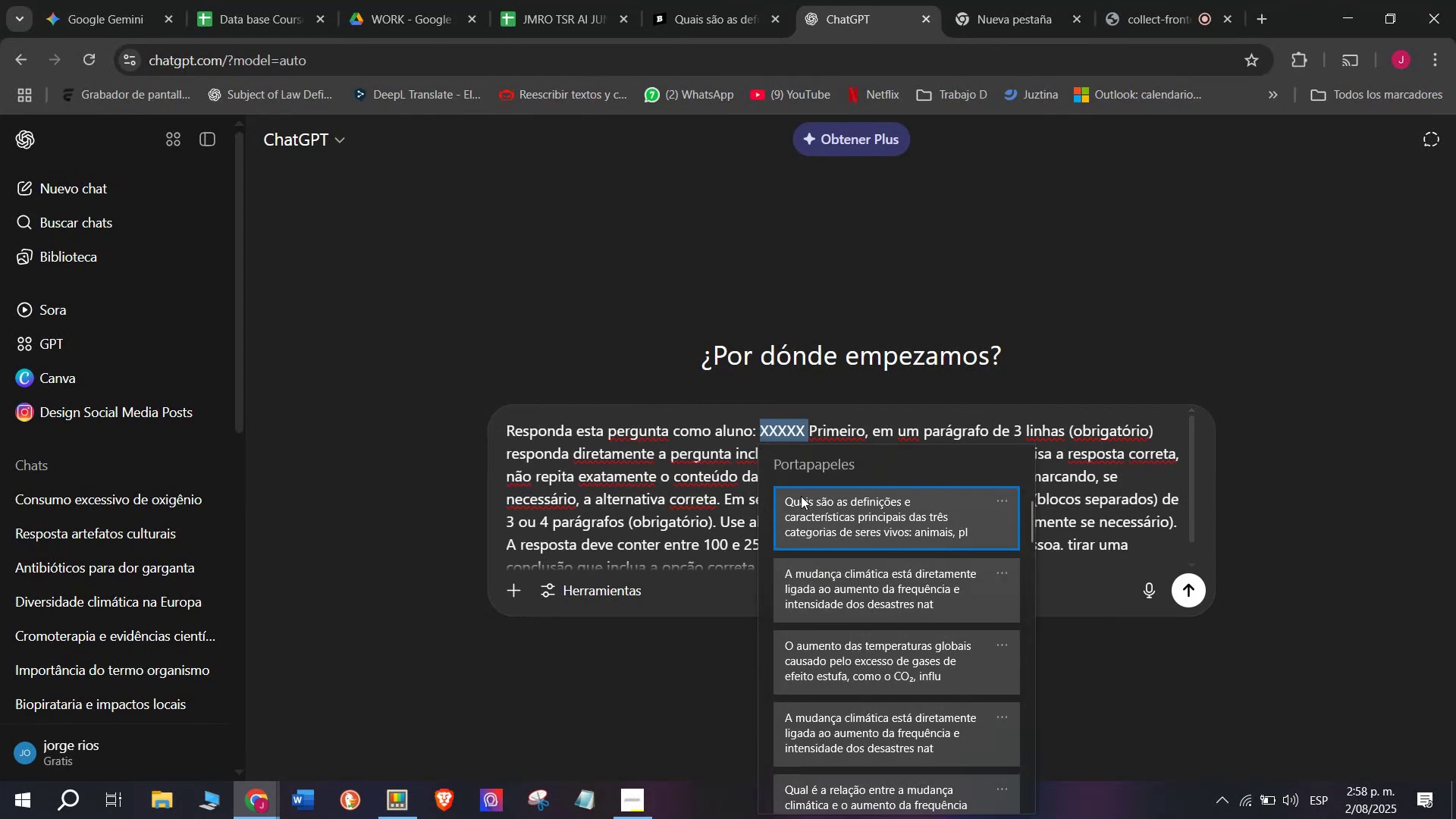 
key(Control+V)
 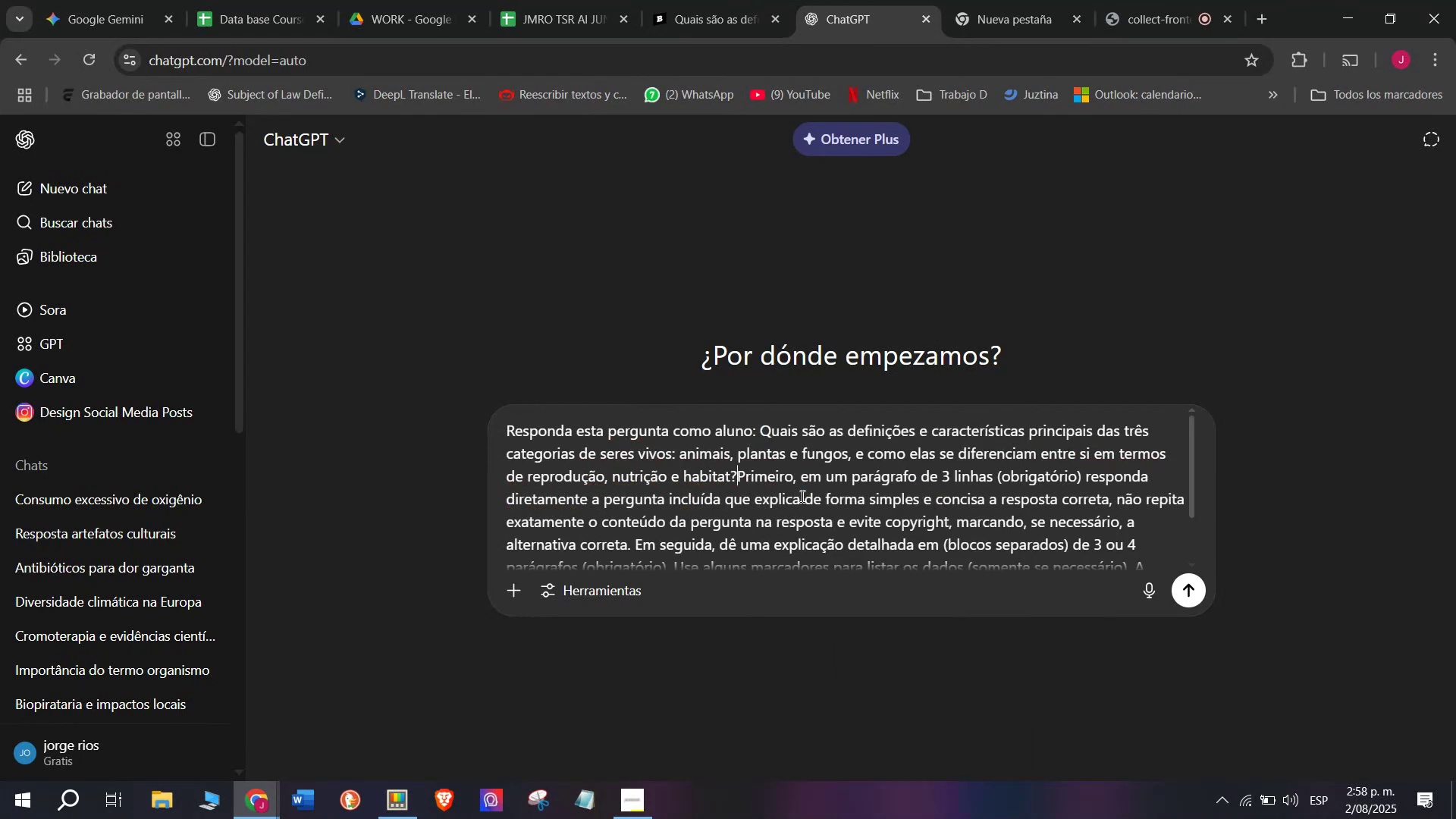 
key(Enter)
 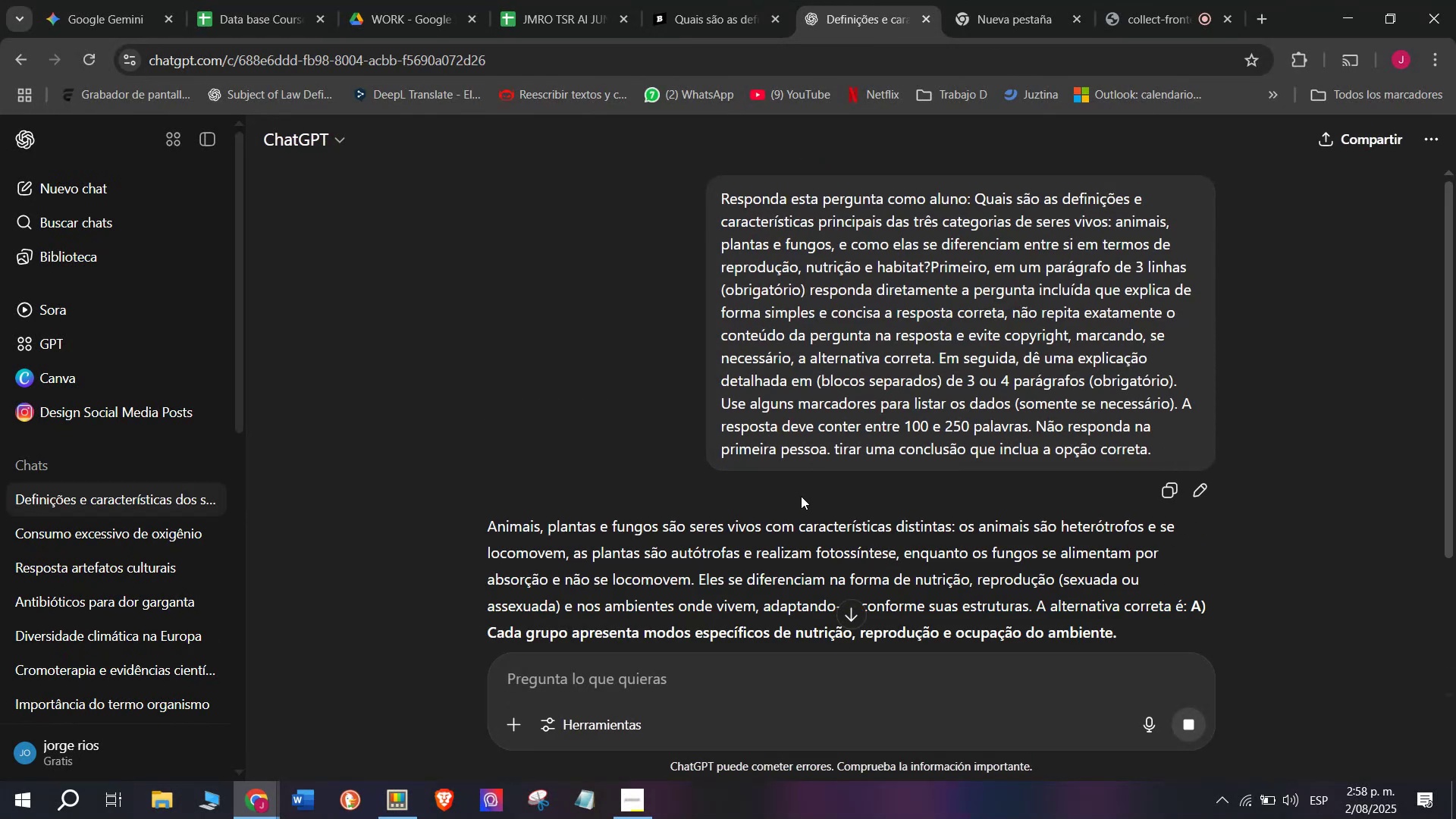 
wait(5.4)
 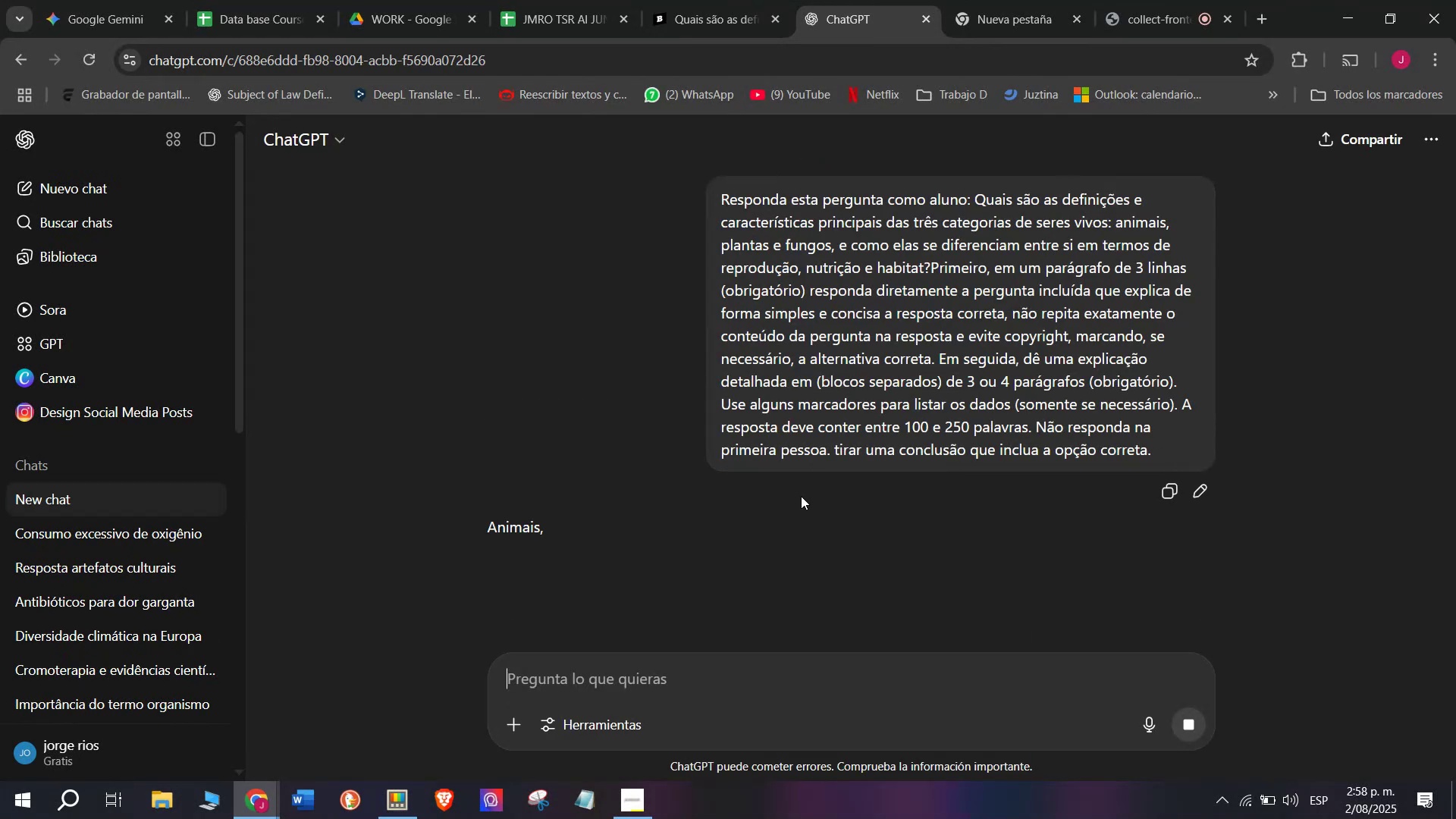 
scroll: coordinate [777, 425], scroll_direction: down, amount: 1.0
 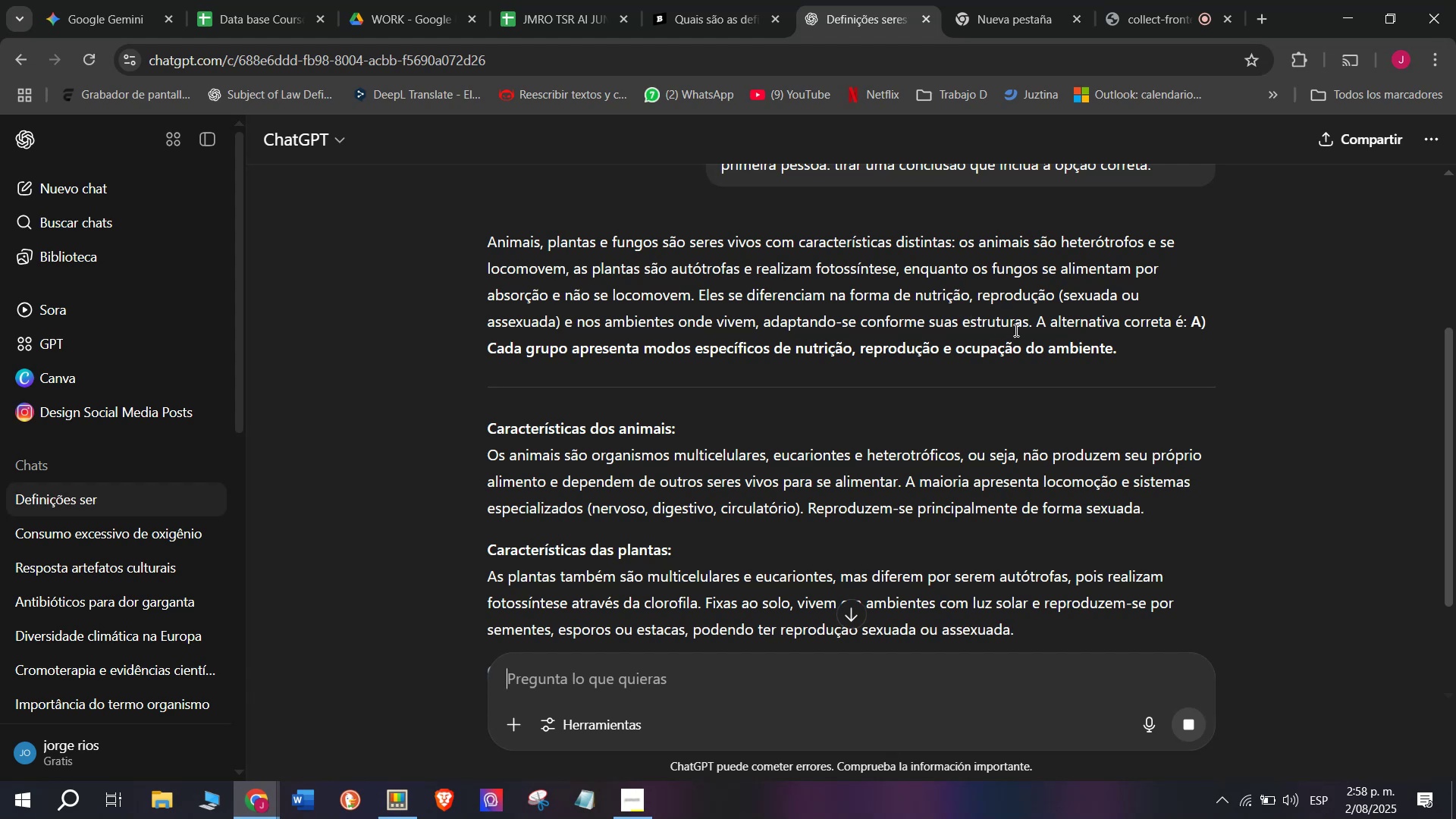 
left_click_drag(start_coordinate=[1039, 322], to_coordinate=[475, 243])
 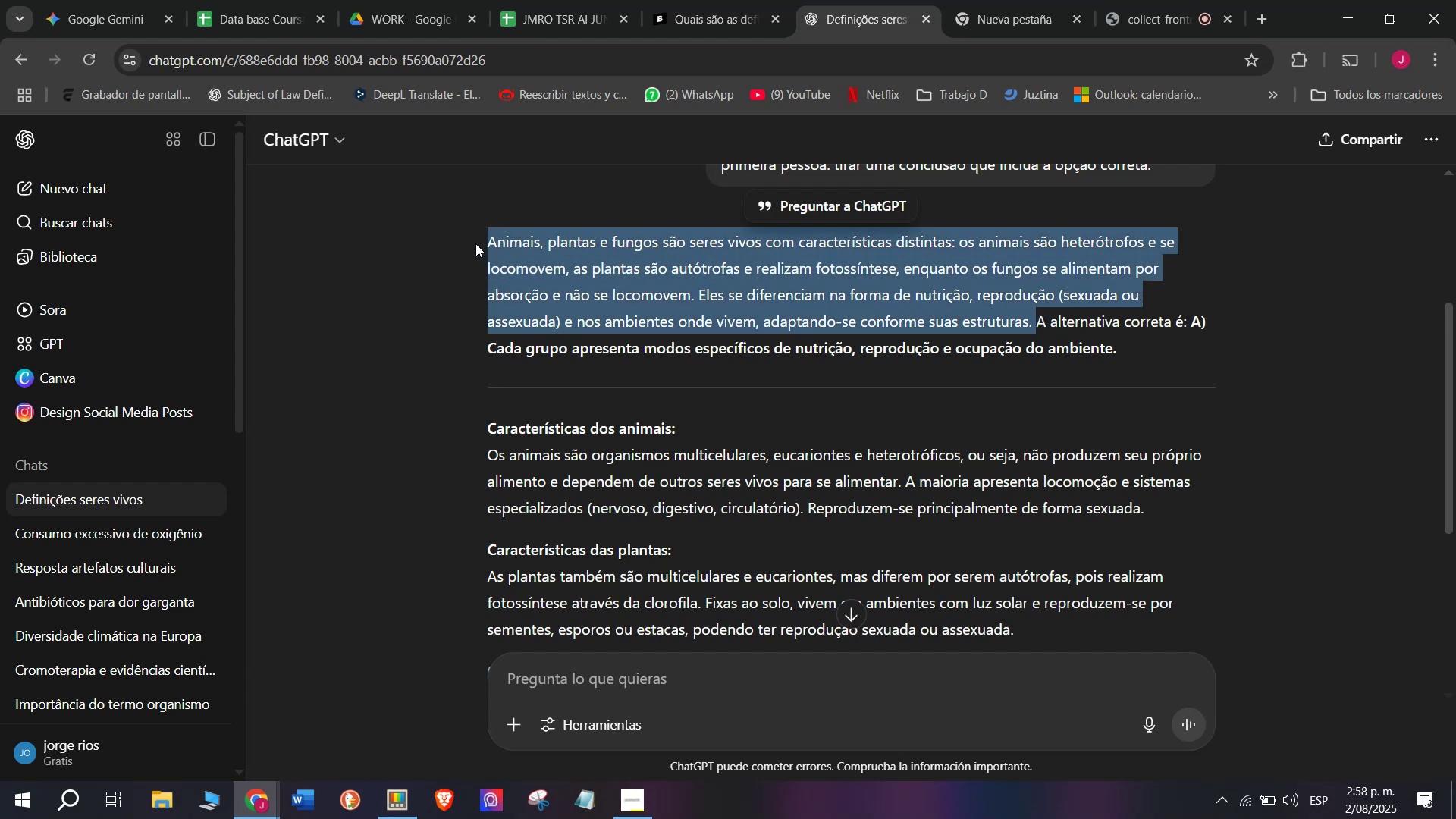 
key(Control+C)
 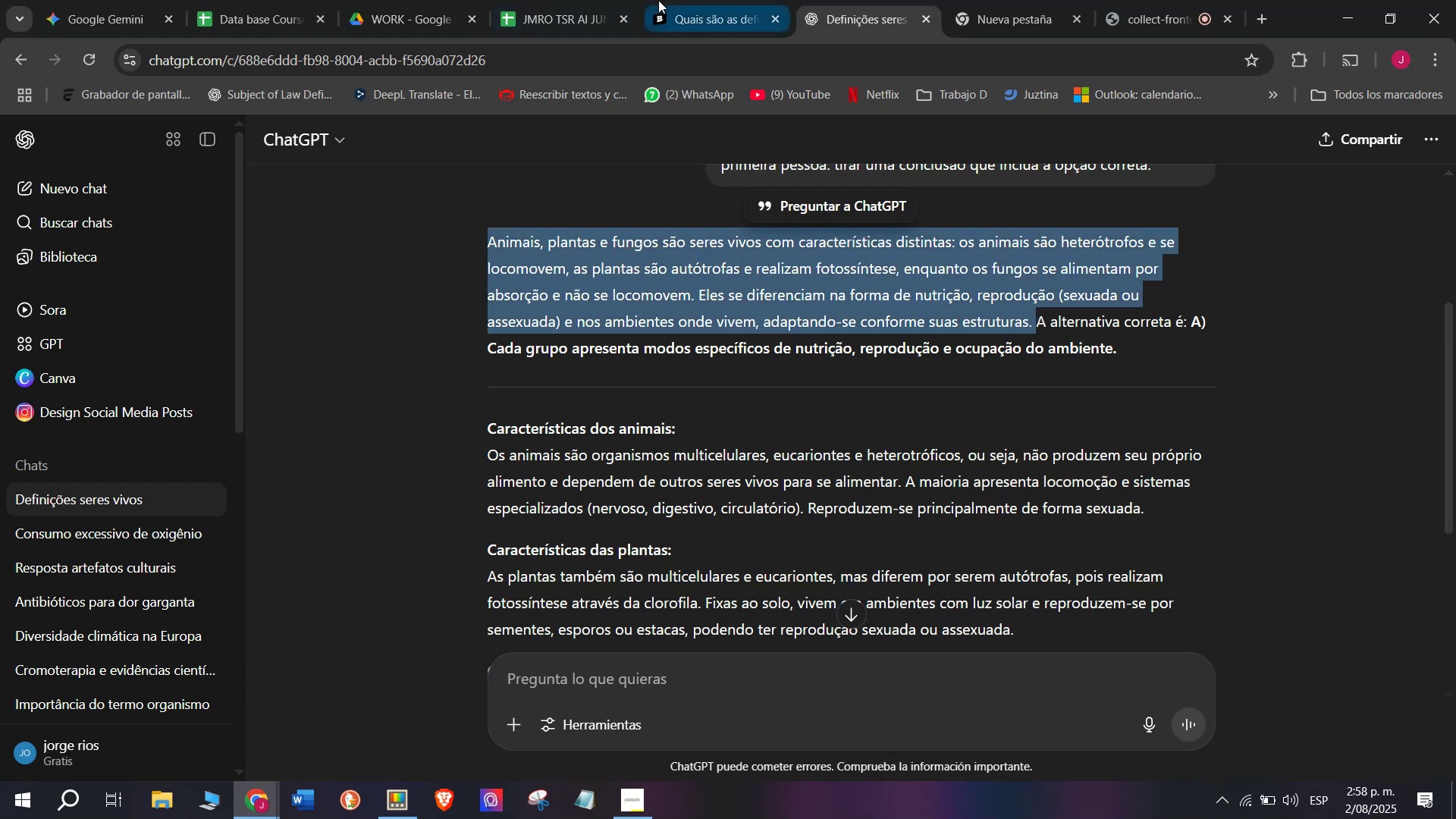 
left_click([676, 0])
 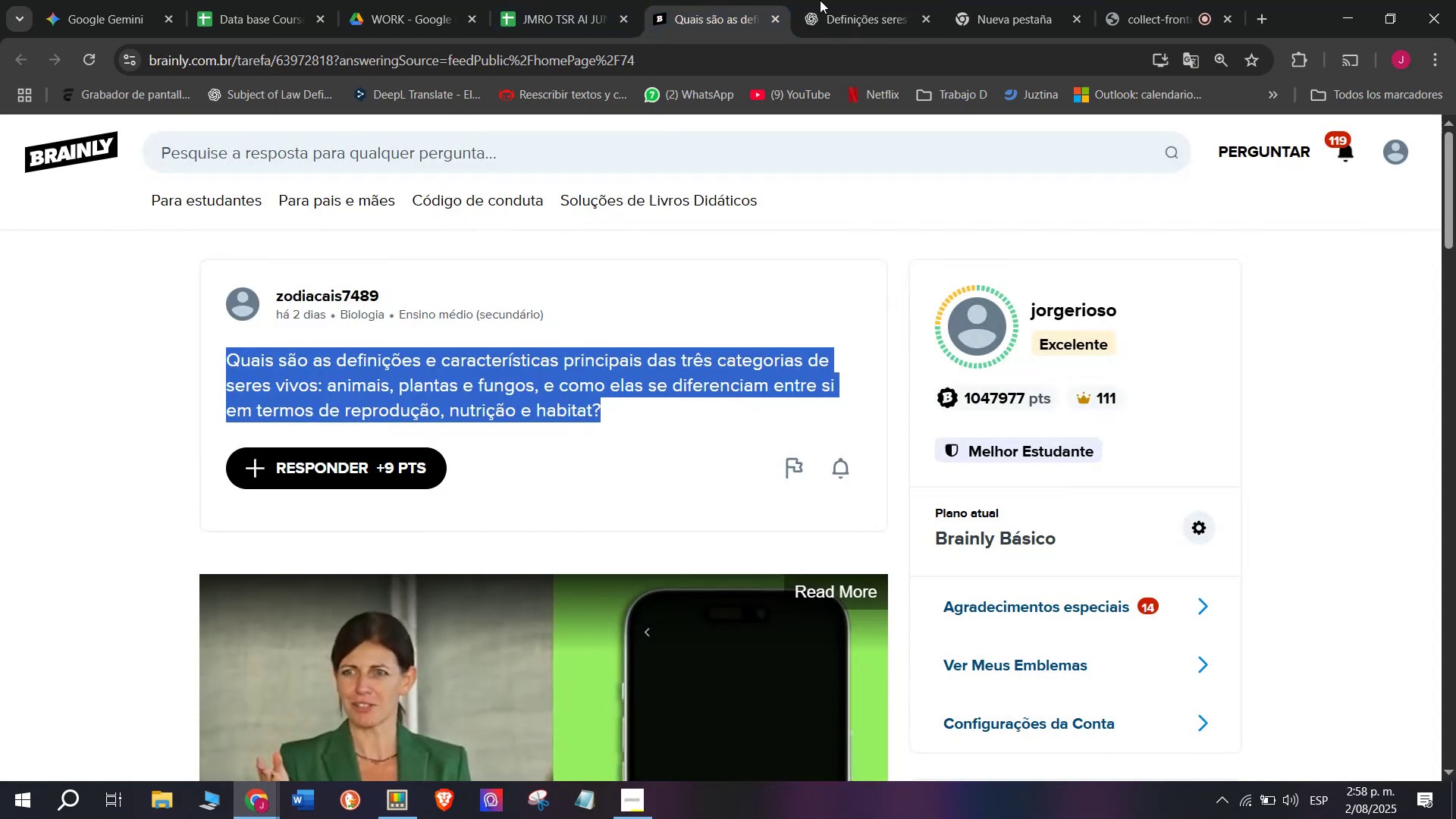 
left_click([871, 0])
 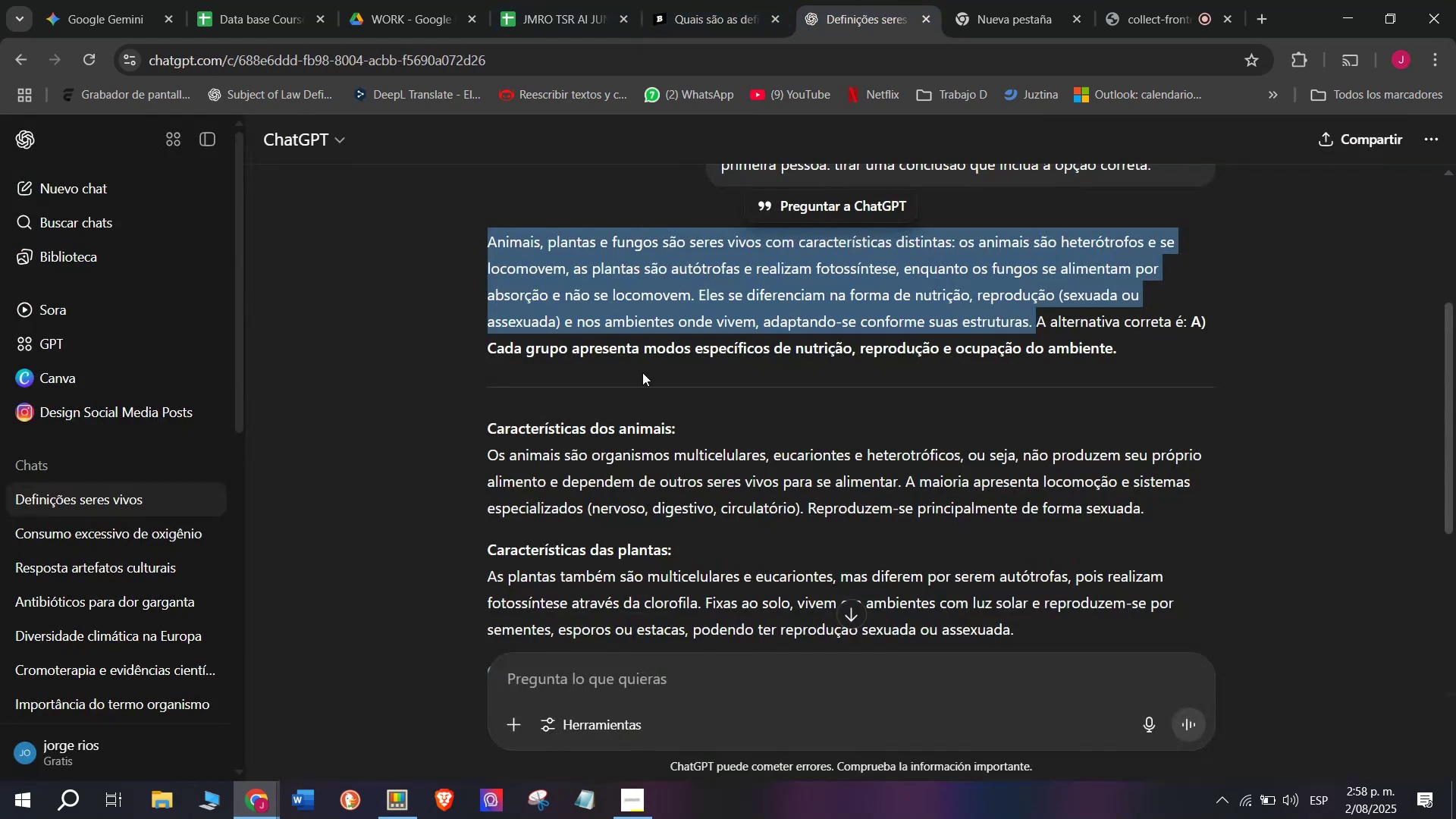 
scroll: coordinate [642, 372], scroll_direction: down, amount: 1.0
 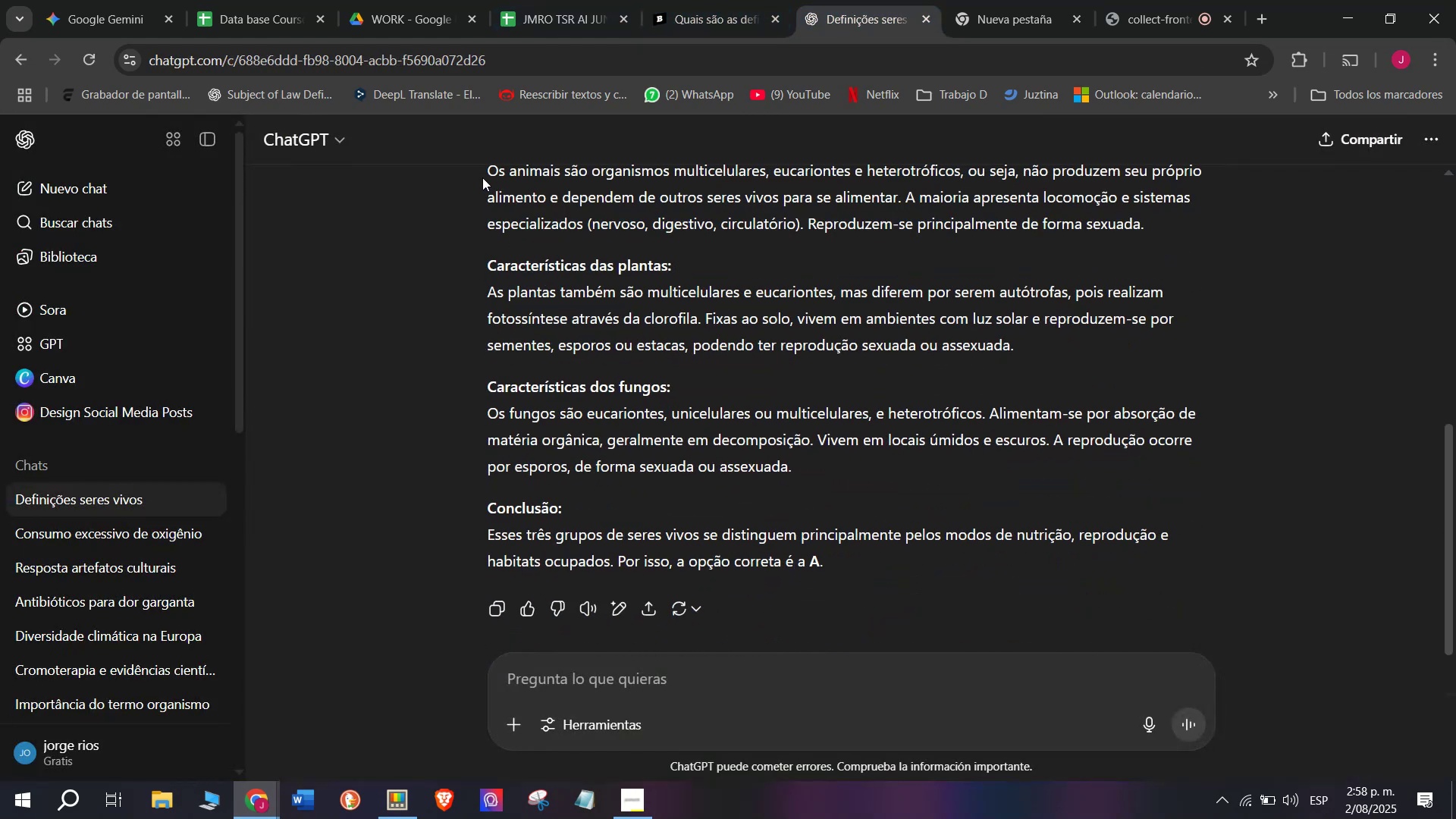 
left_click_drag(start_coordinate=[482, 175], to_coordinate=[843, 473])
 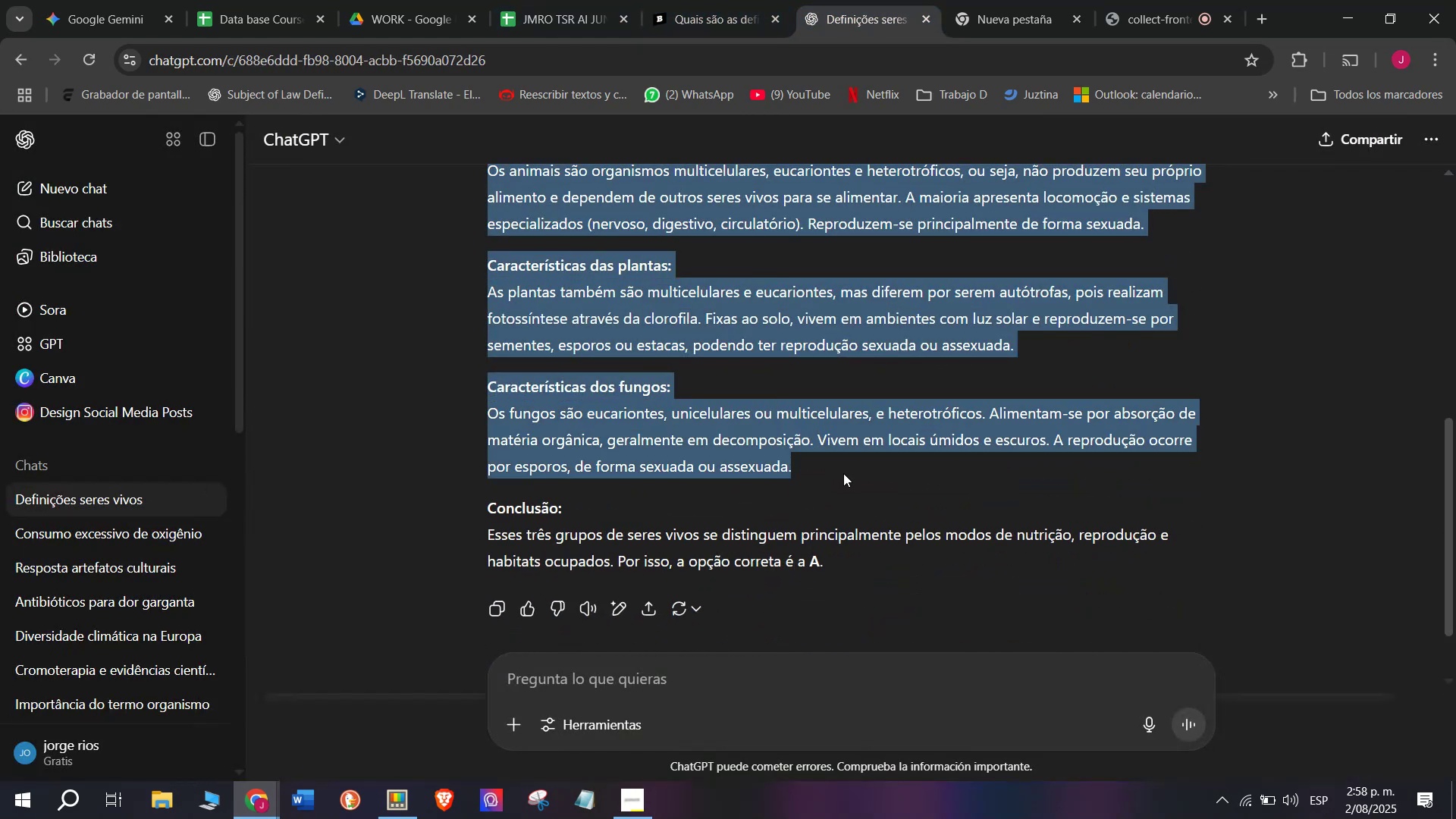 
key(Control+C)
 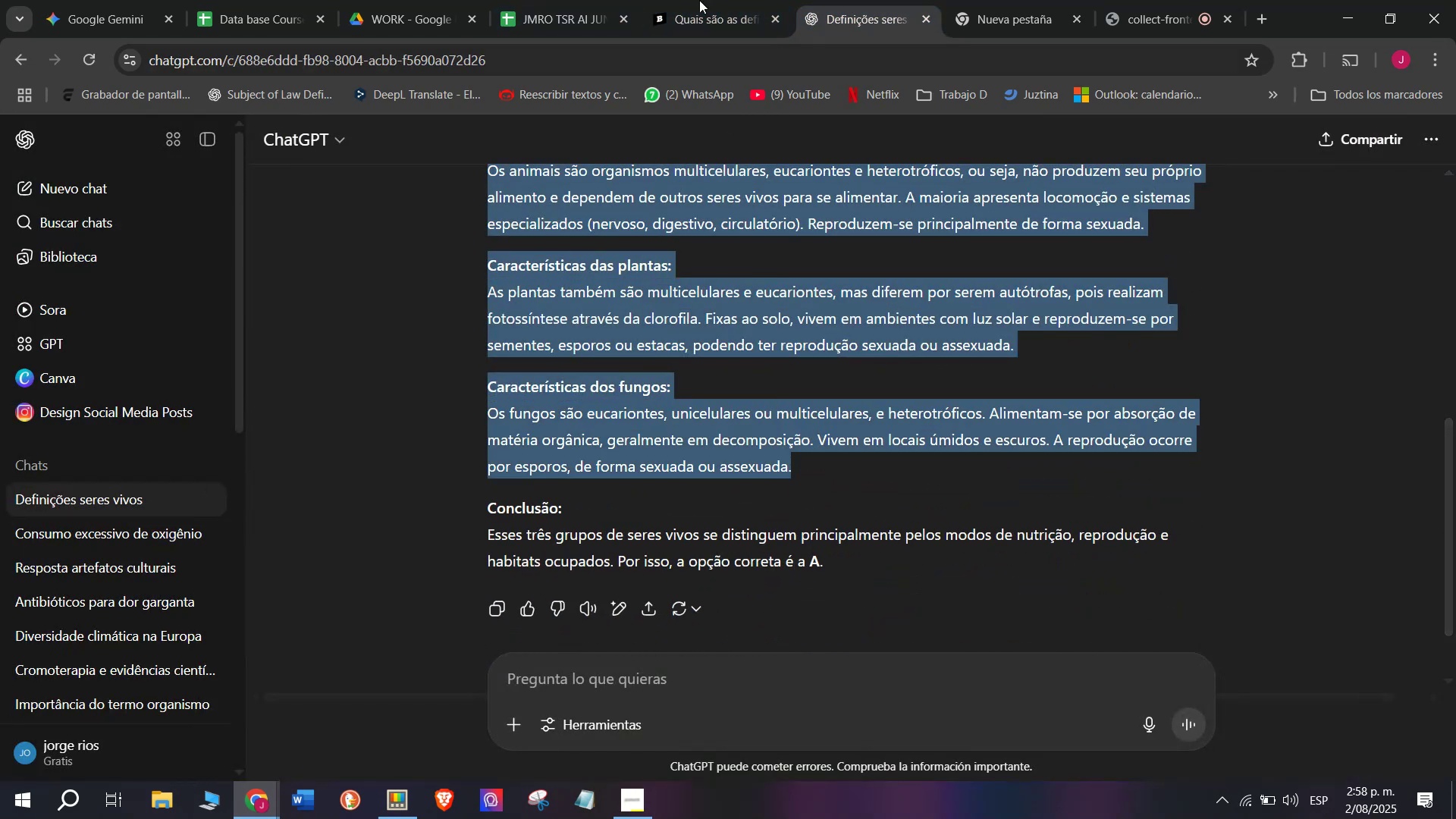 
left_click([687, 0])
 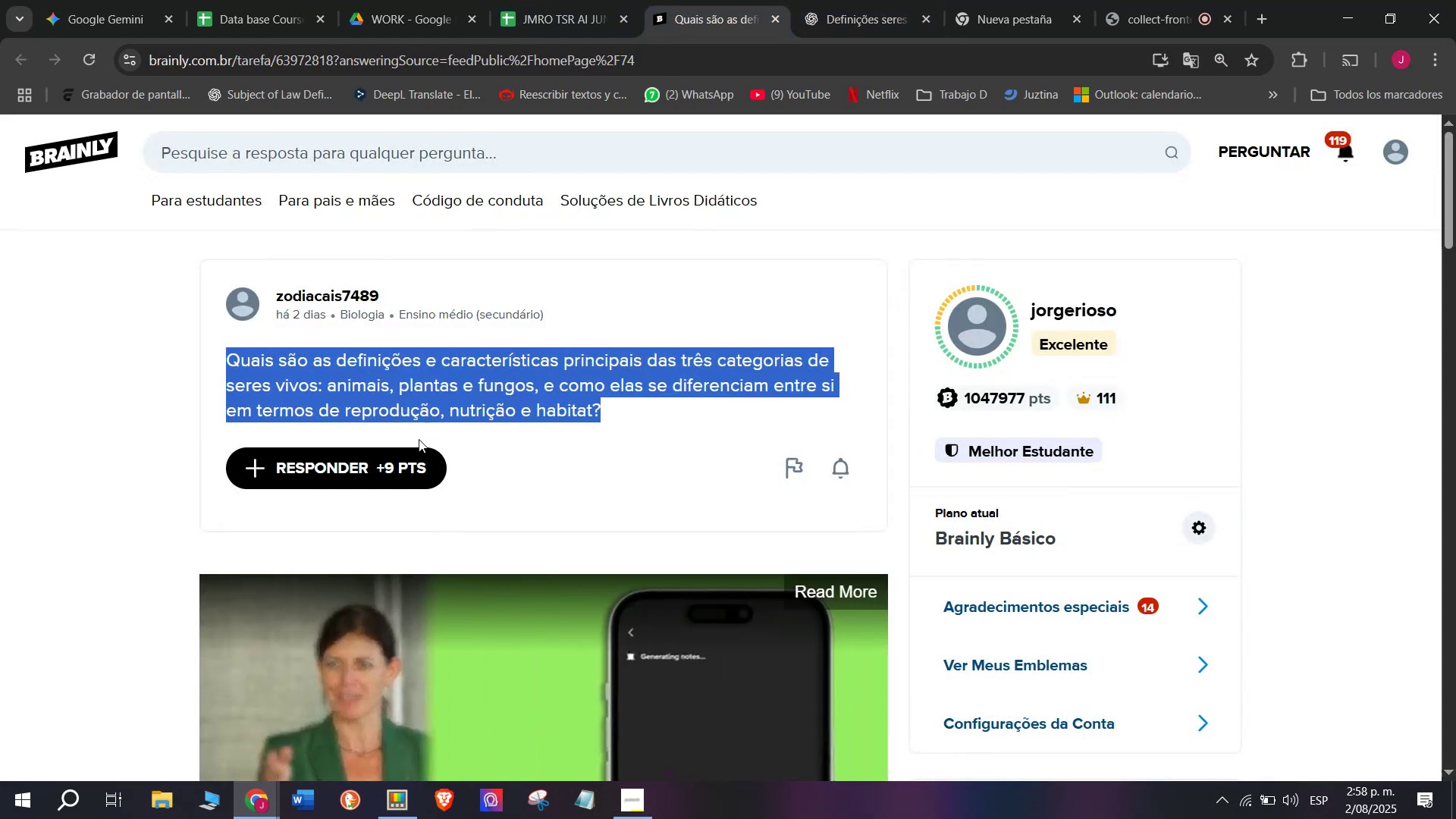 
left_click([392, 450])
 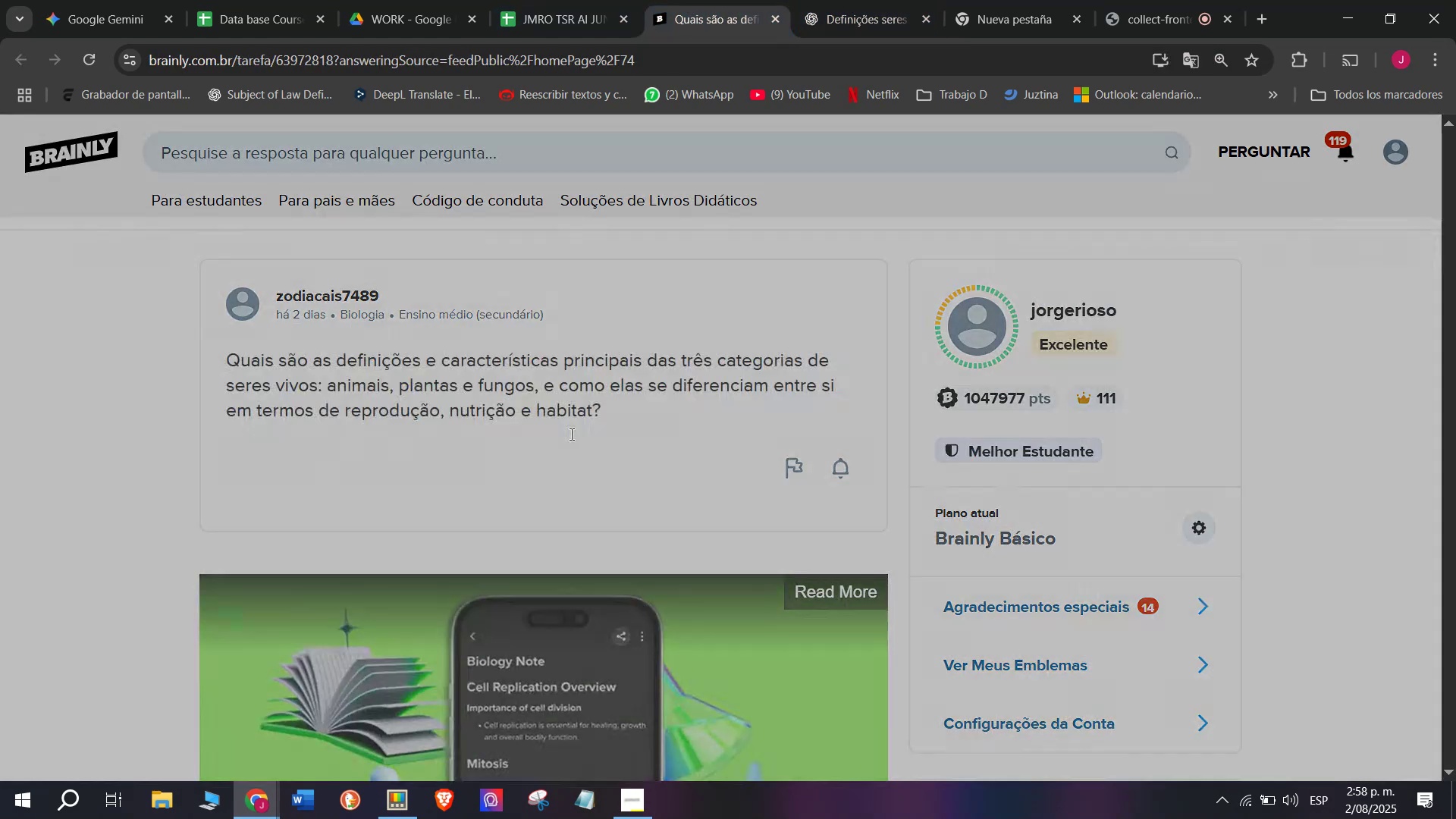 
left_click_drag(start_coordinate=[720, 413], to_coordinate=[588, 261])
 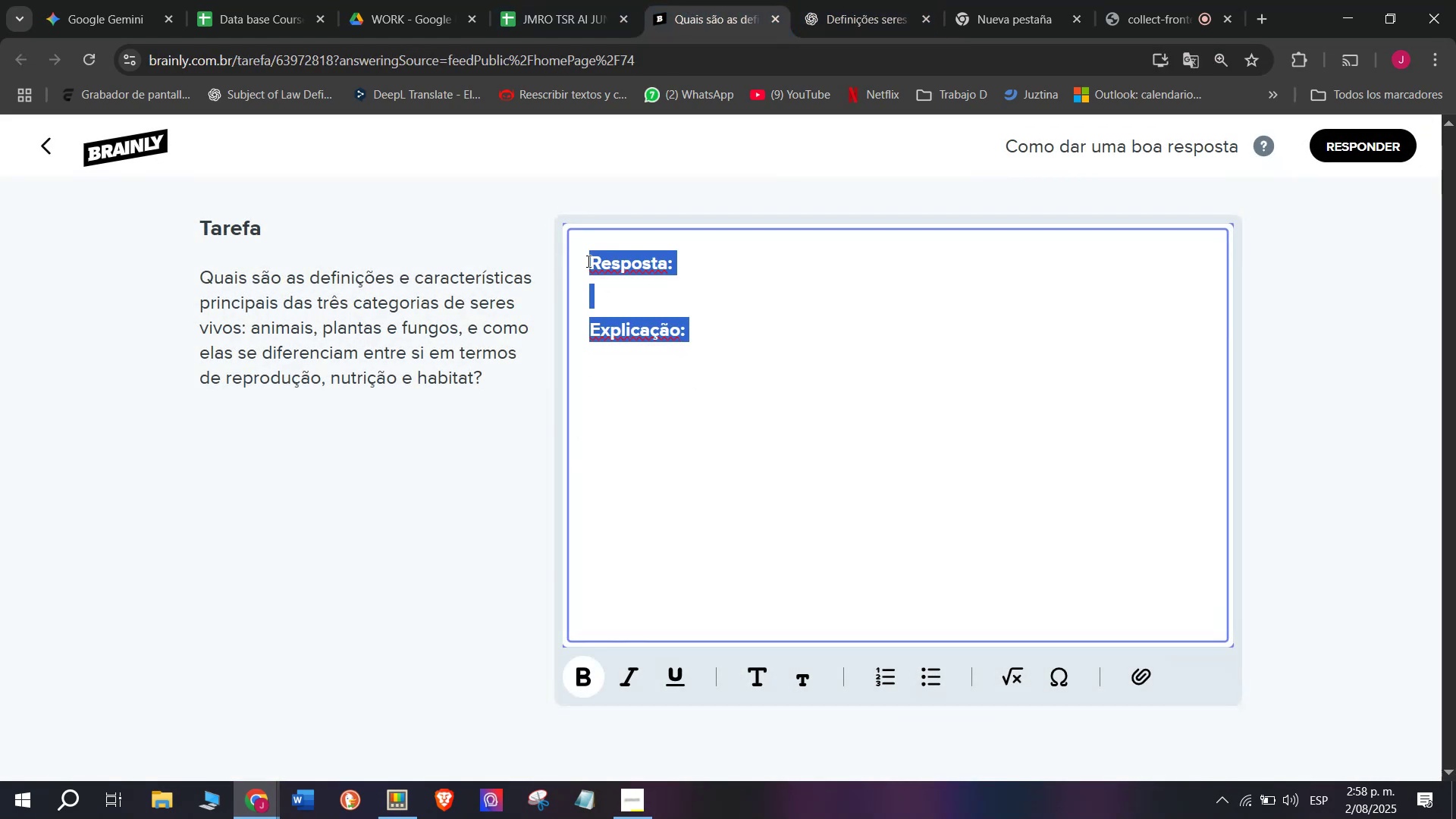 
key(Meta+MetaLeft)
 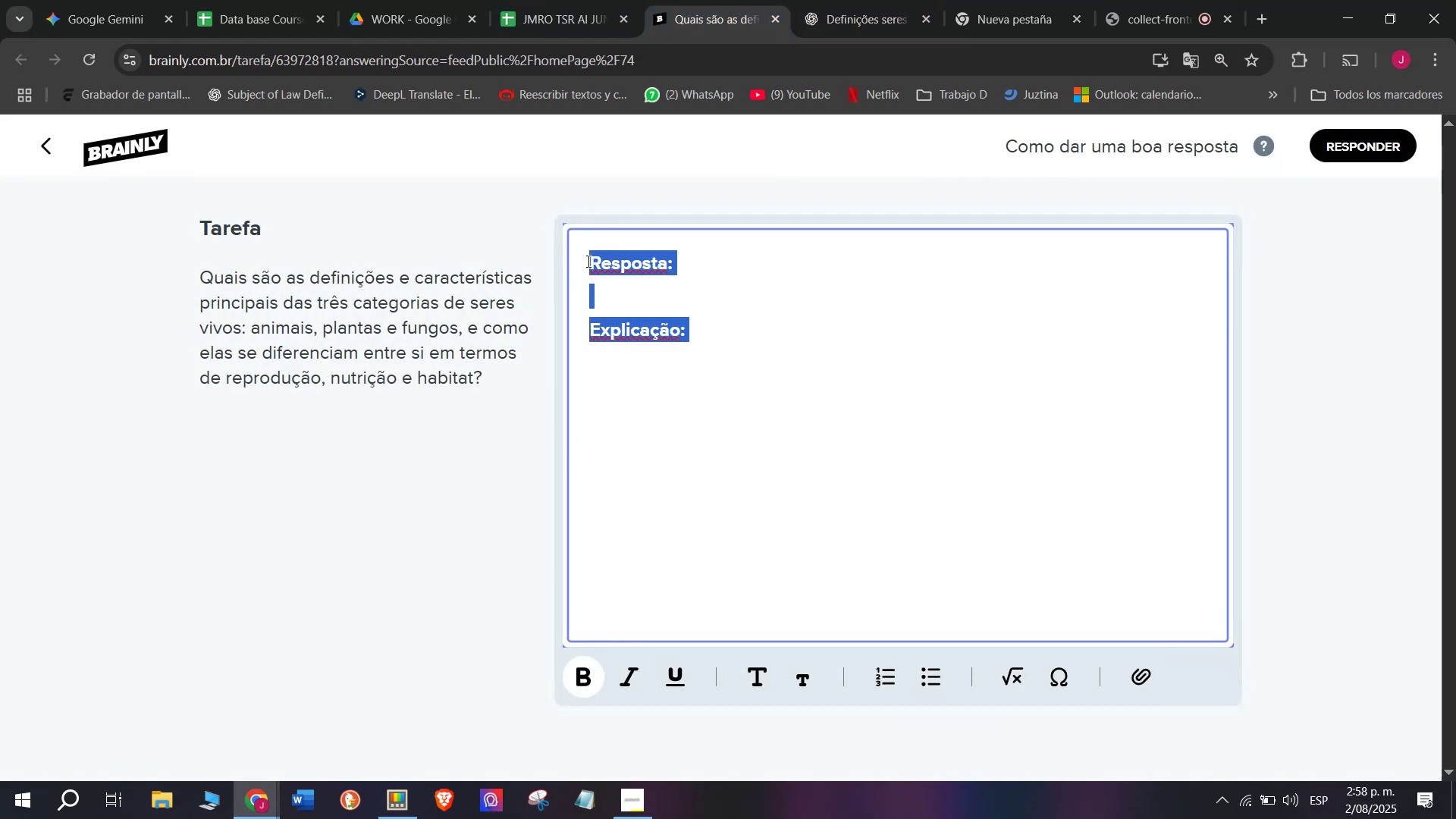 
key(Meta+V)
 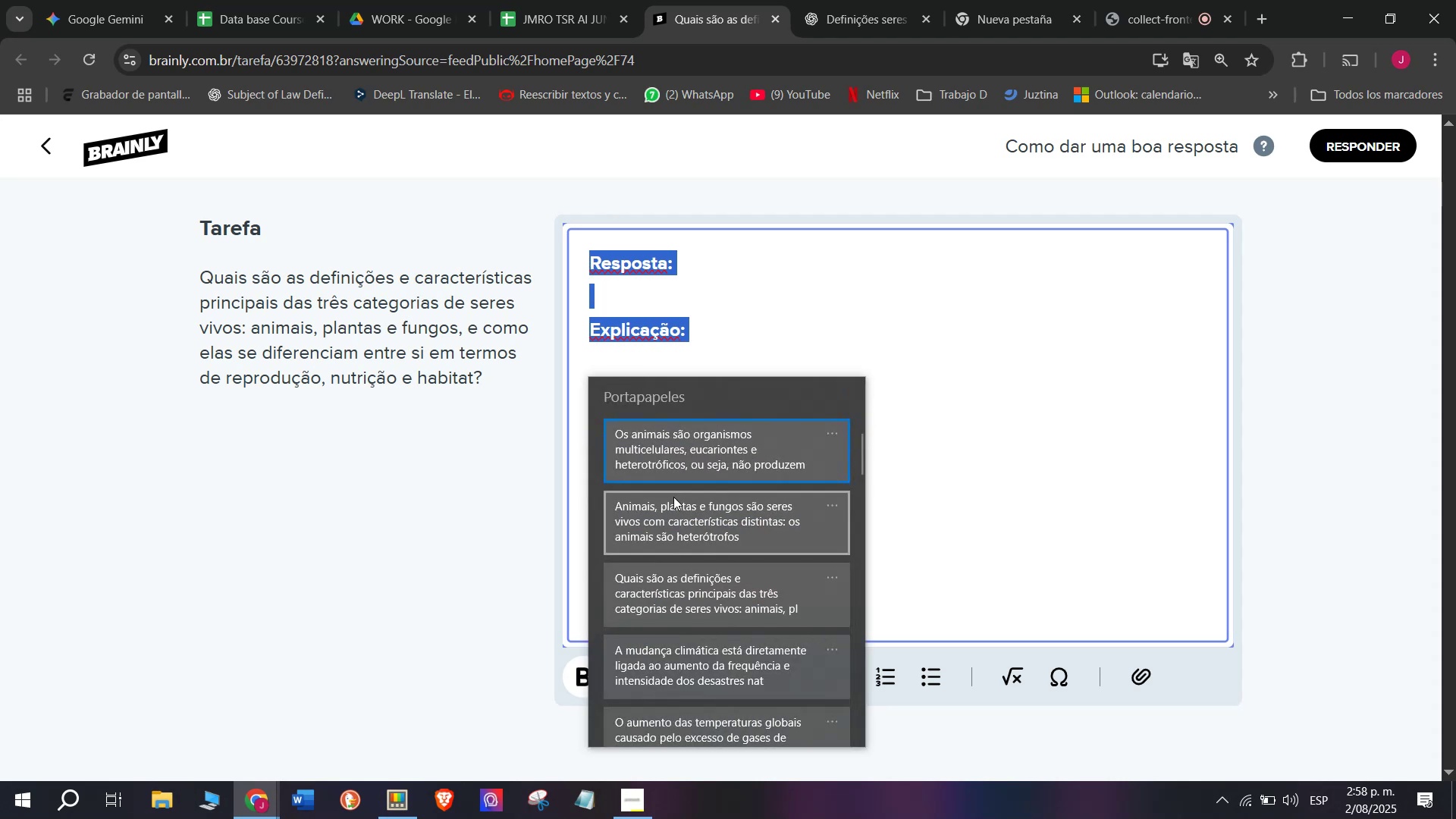 
left_click([666, 526])
 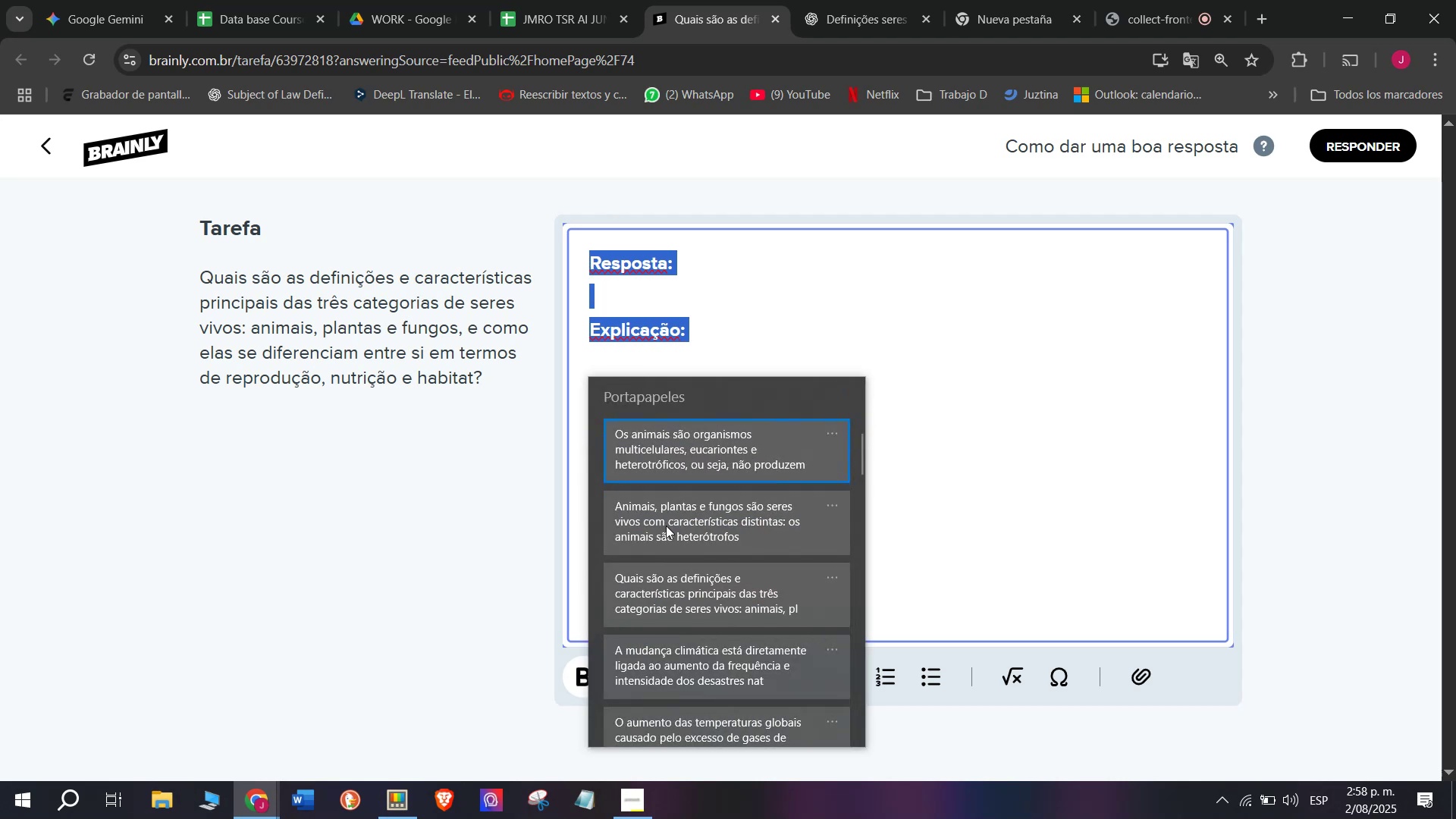 
key(Control+ControlLeft)
 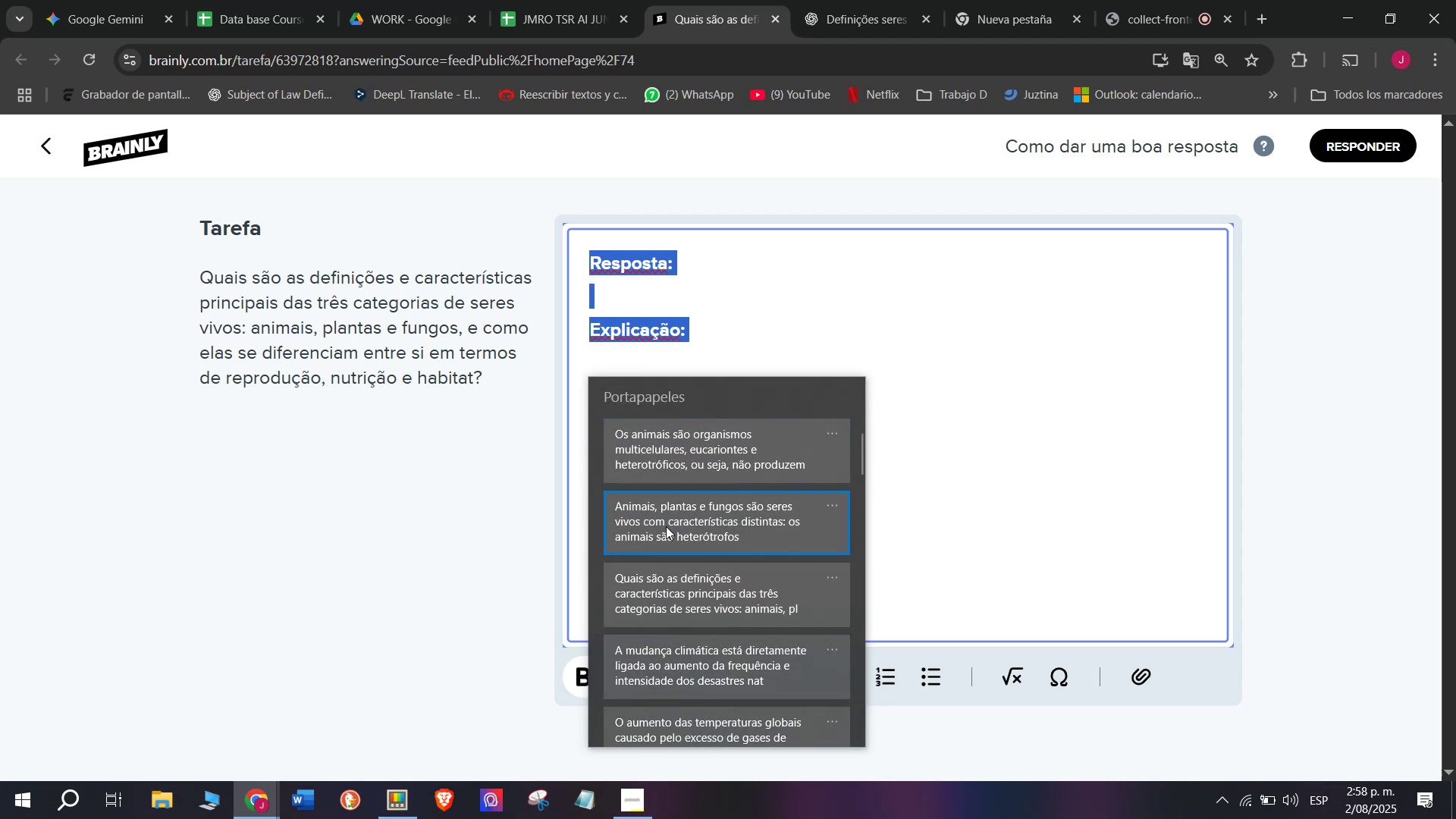 
key(Control+V)
 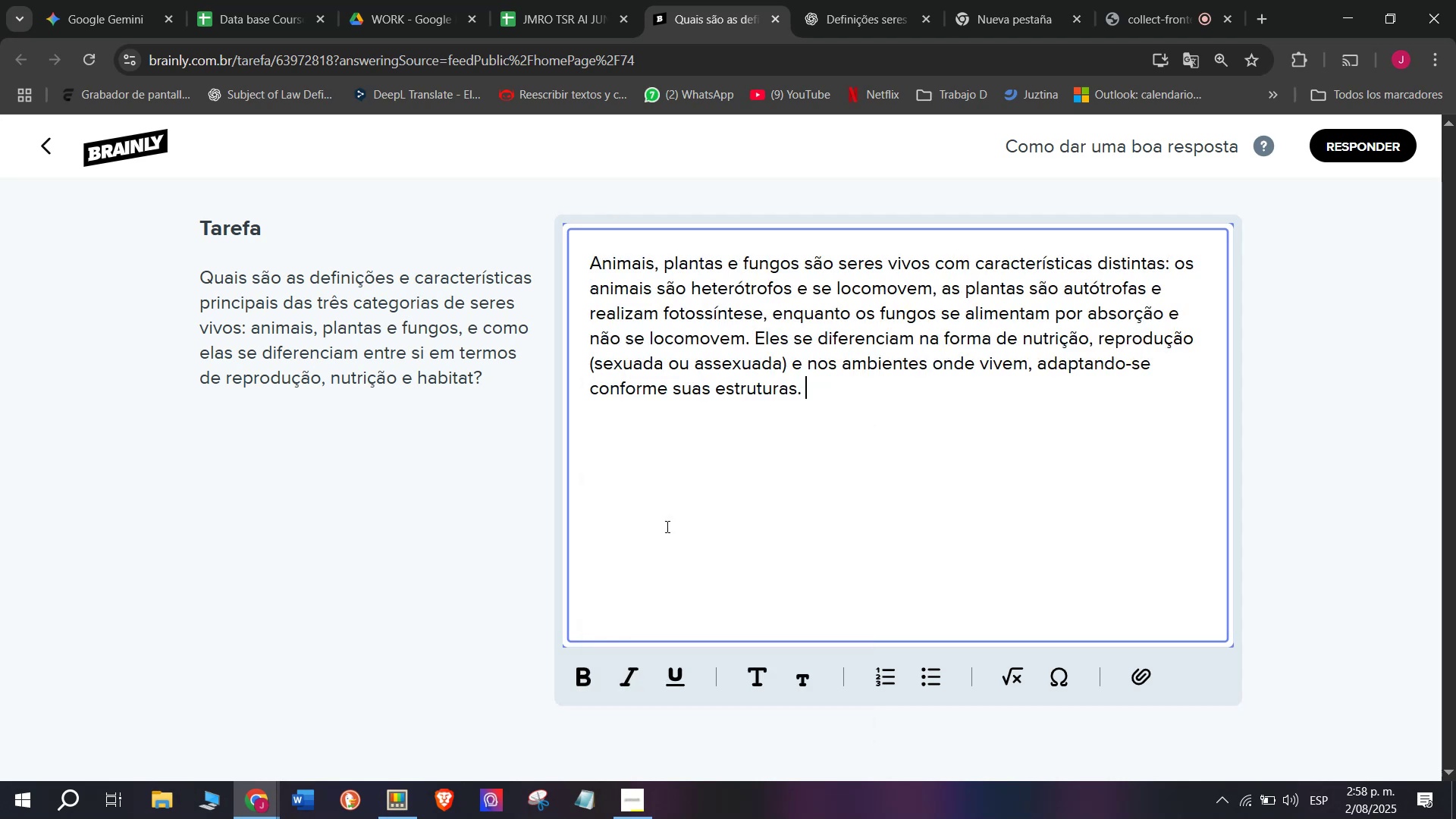 
key(Enter)
 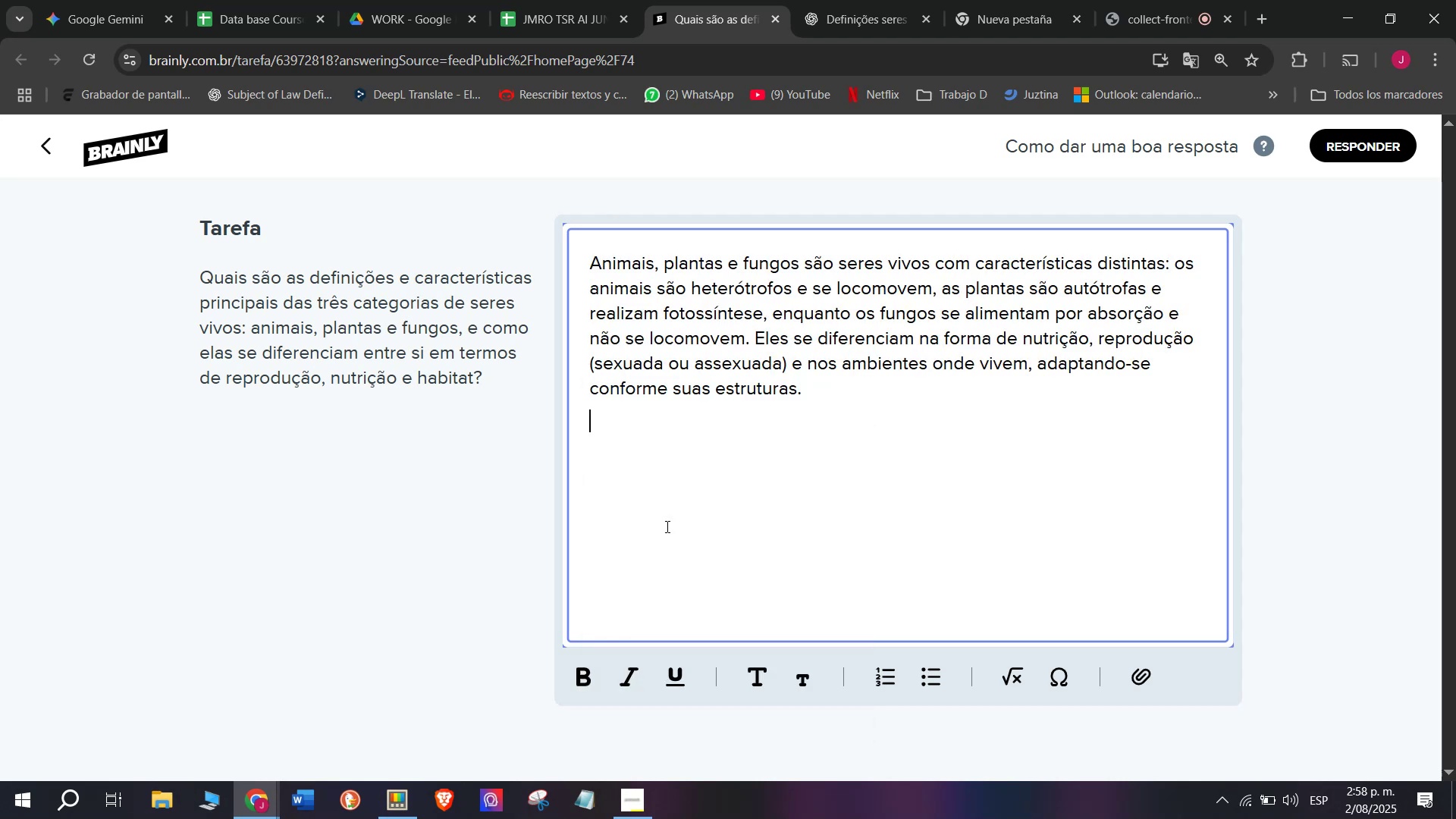 
key(Enter)
 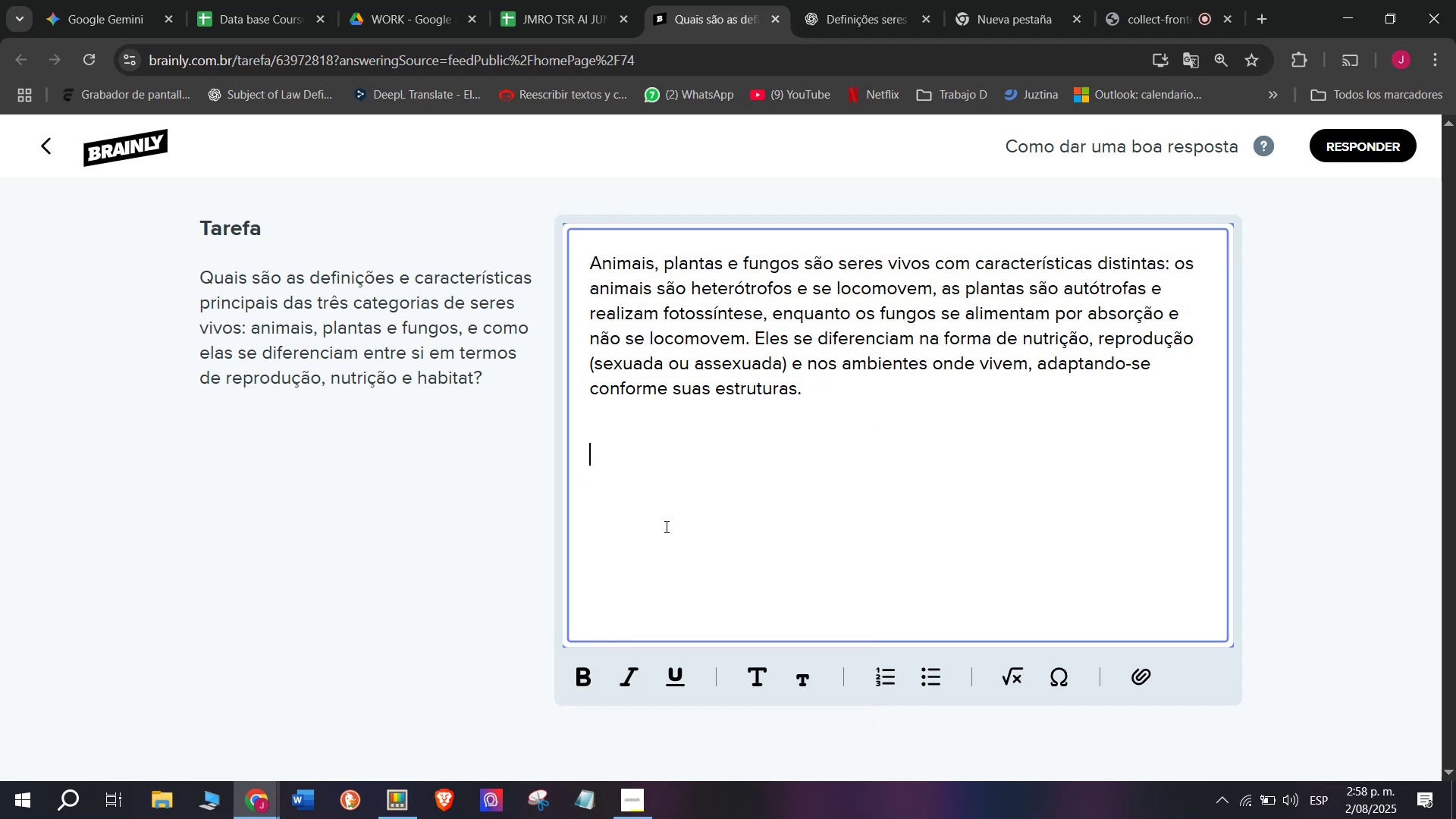 
key(Meta+MetaLeft)
 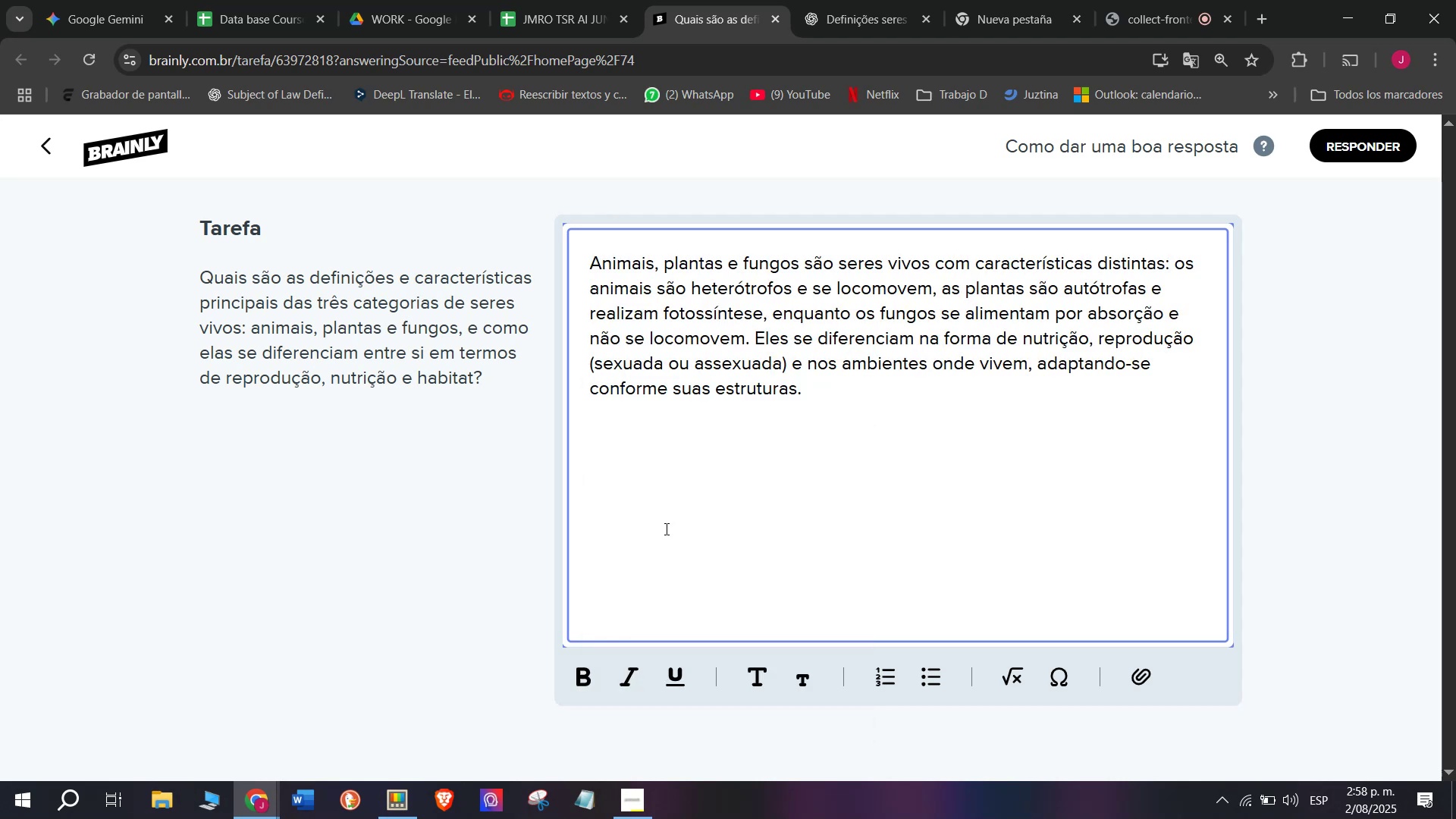 
key(Meta+V)
 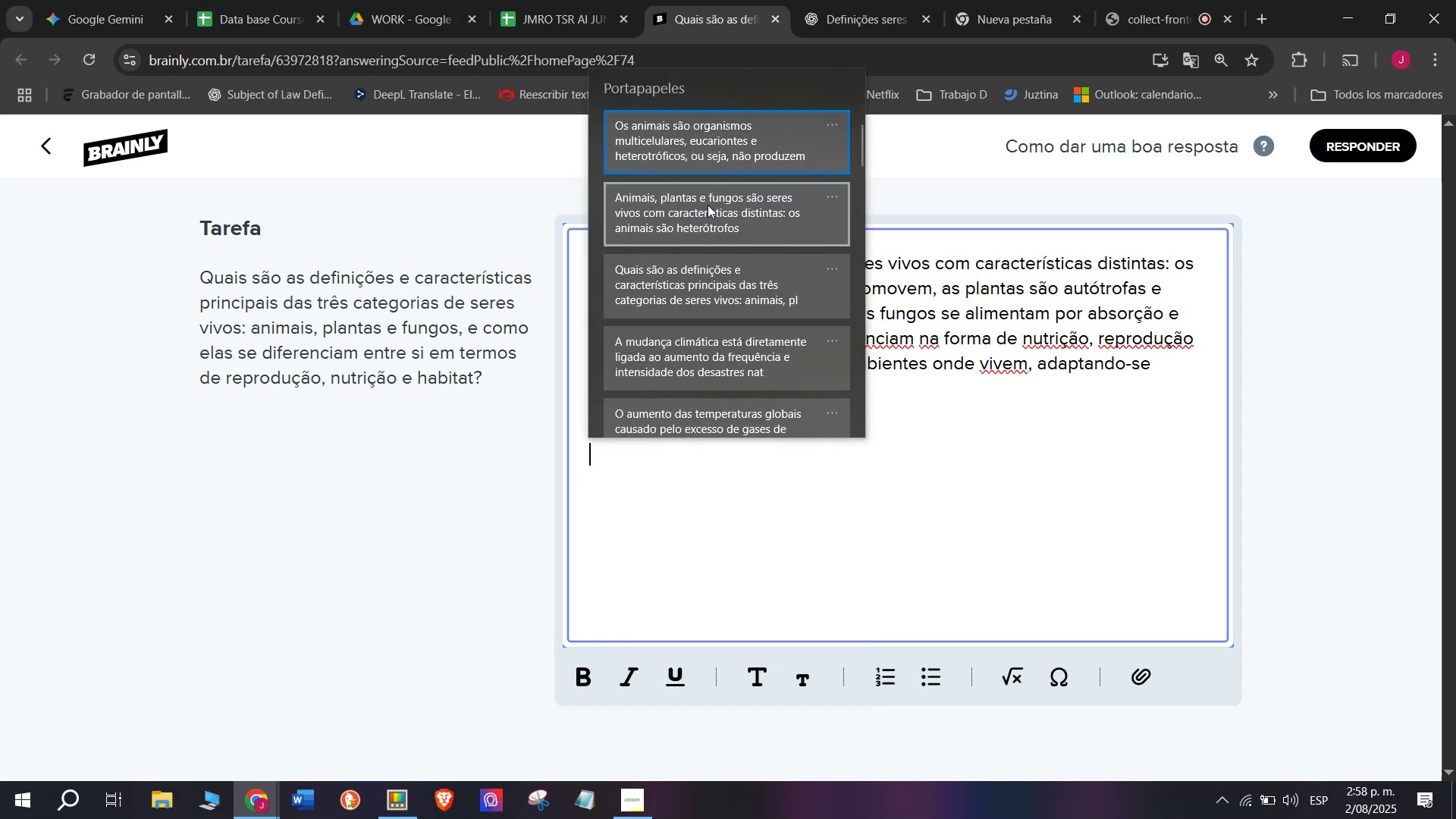 
left_click([695, 120])
 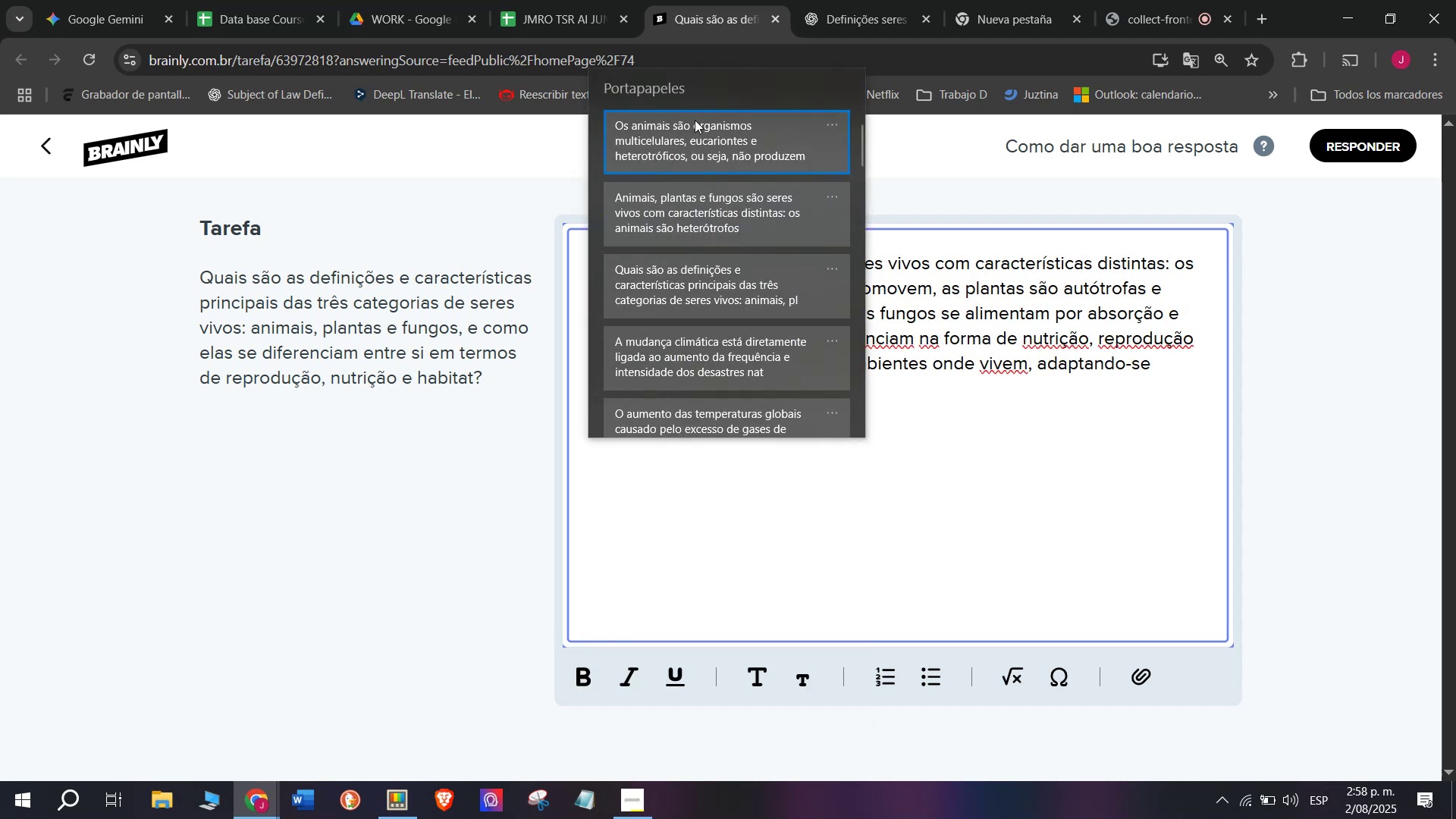 
key(Control+ControlLeft)
 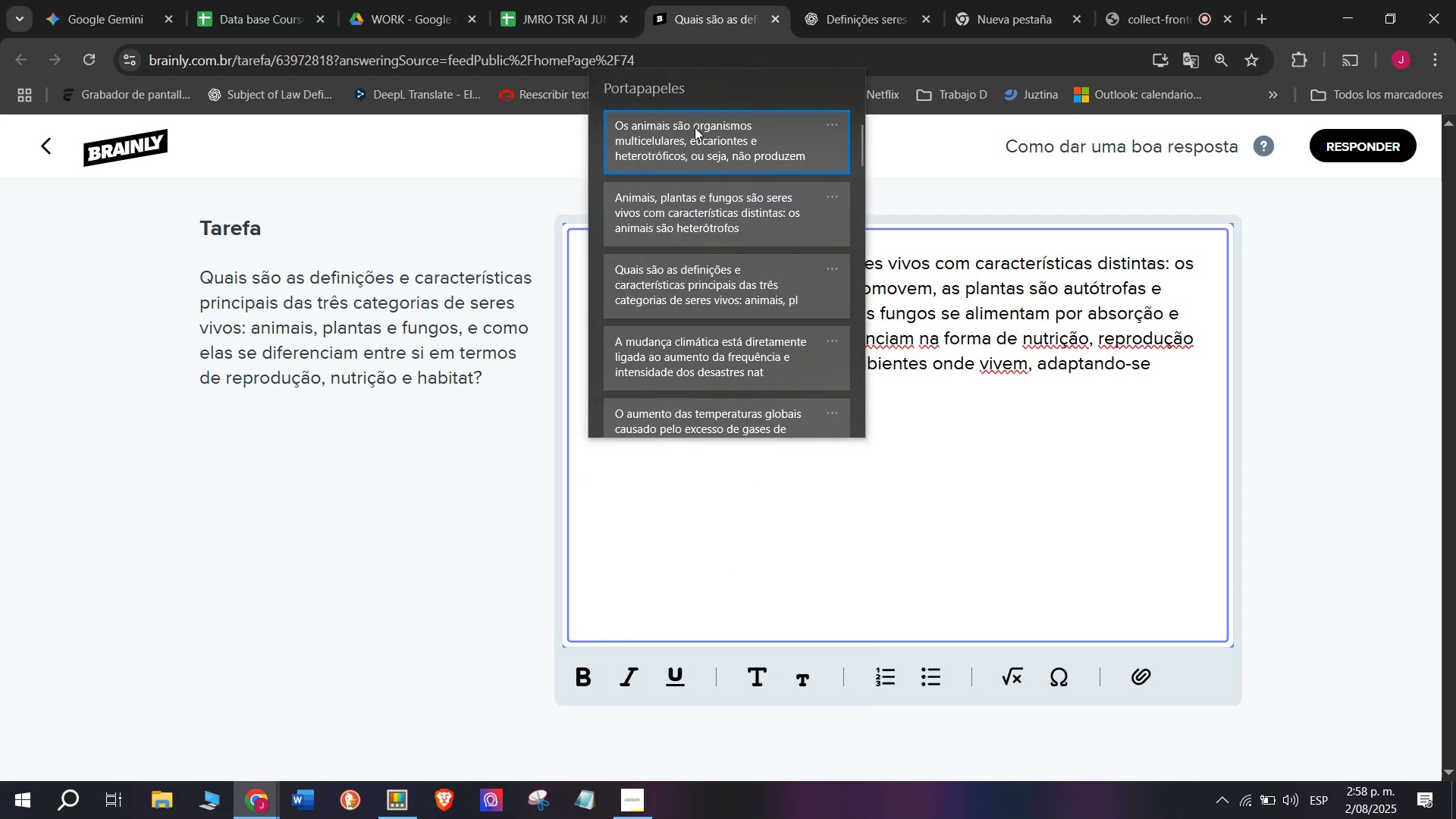 
key(Control+V)
 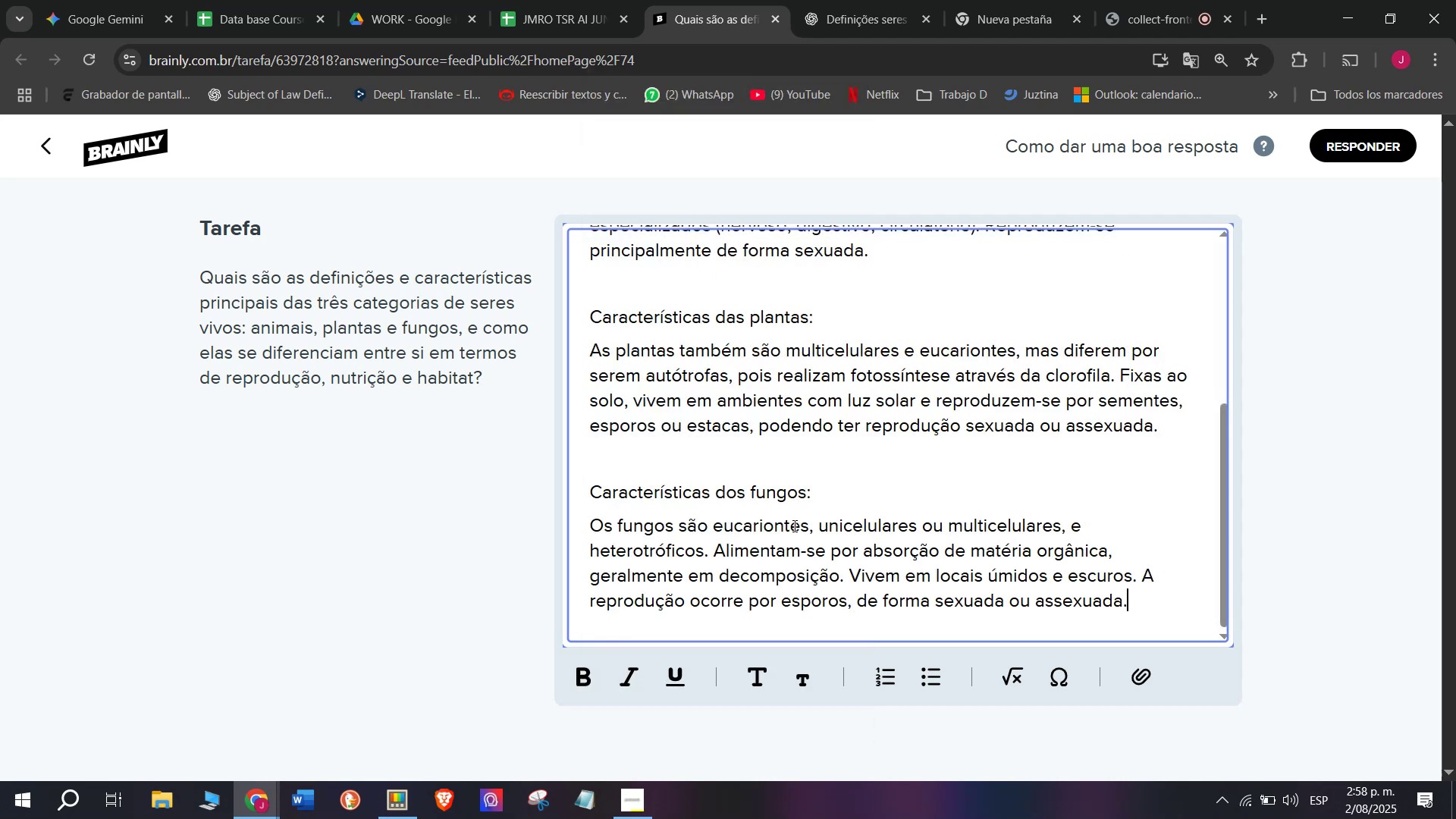 
scroll: coordinate [805, 520], scroll_direction: up, amount: 1.0
 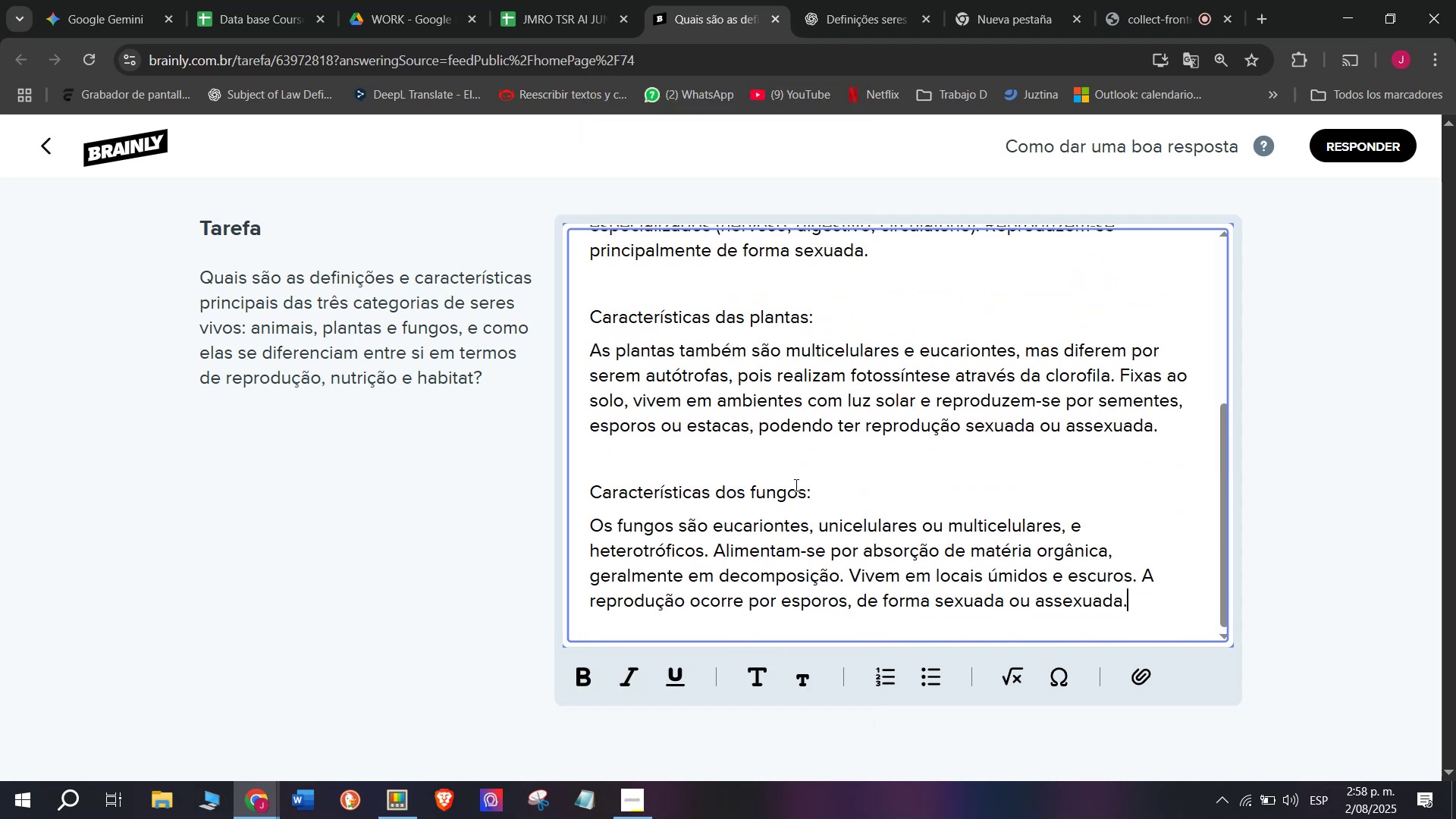 
left_click_drag(start_coordinate=[821, 494], to_coordinate=[506, 481])
 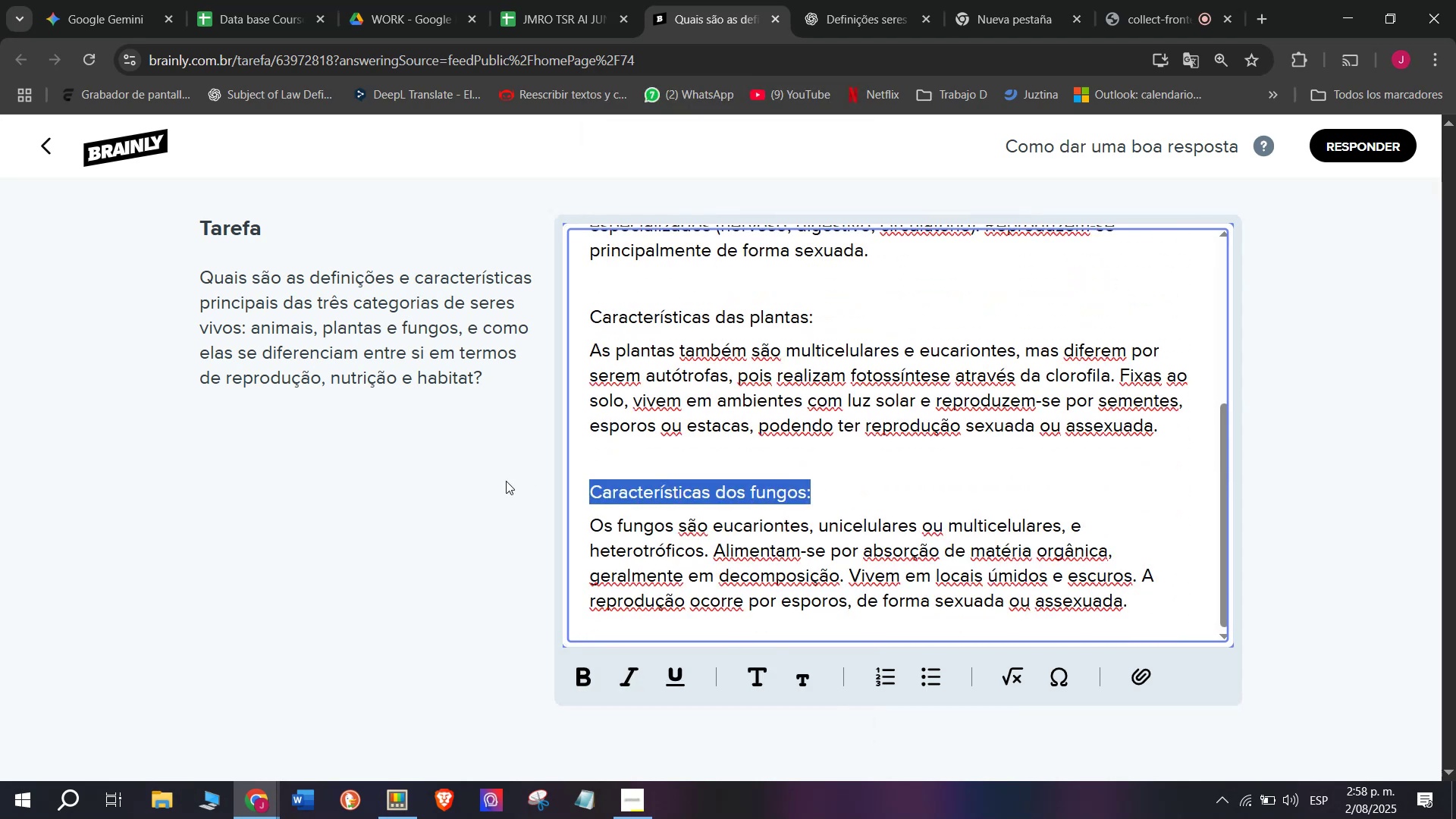 
key(Backspace)
 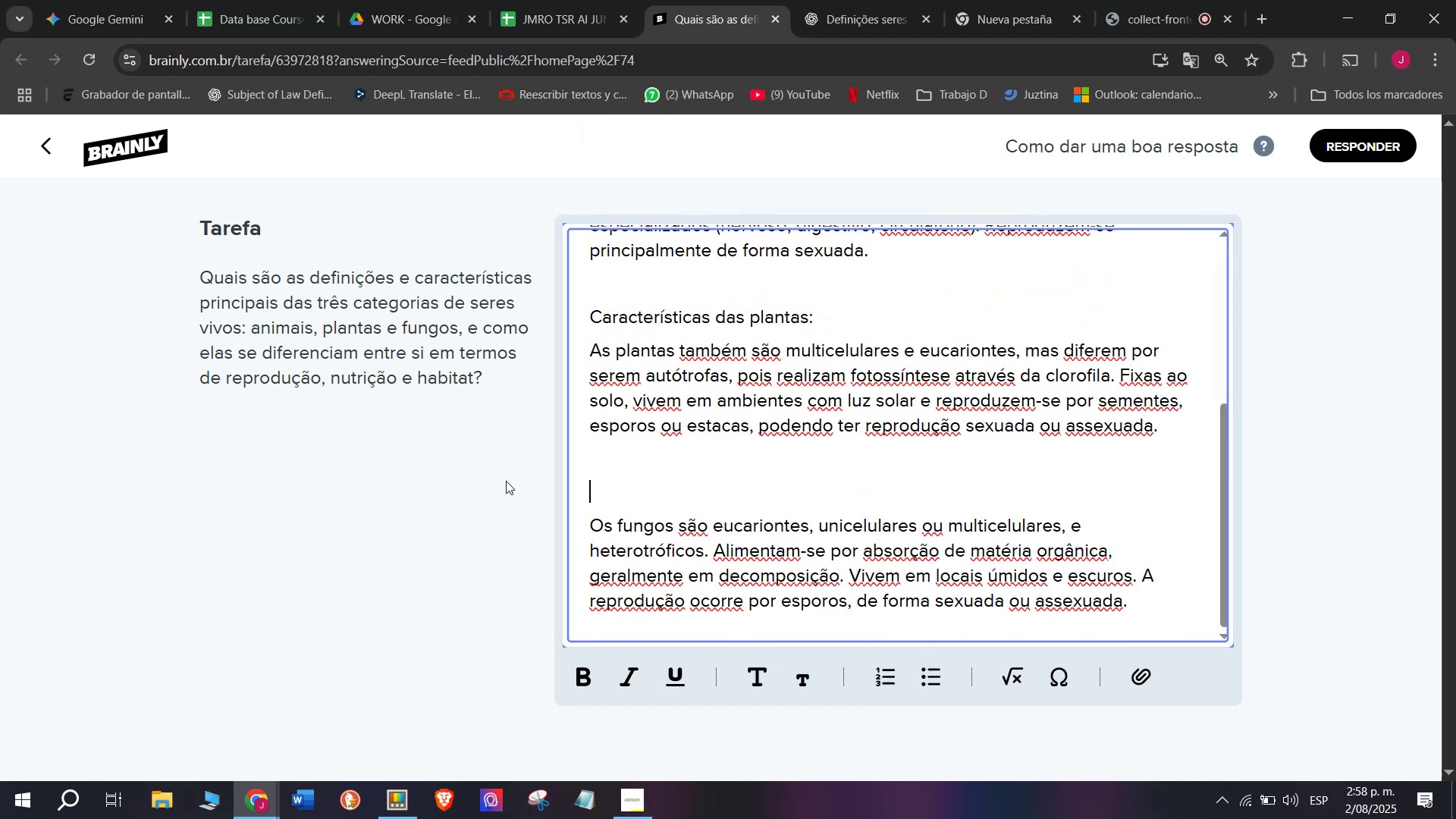 
key(Backspace)
 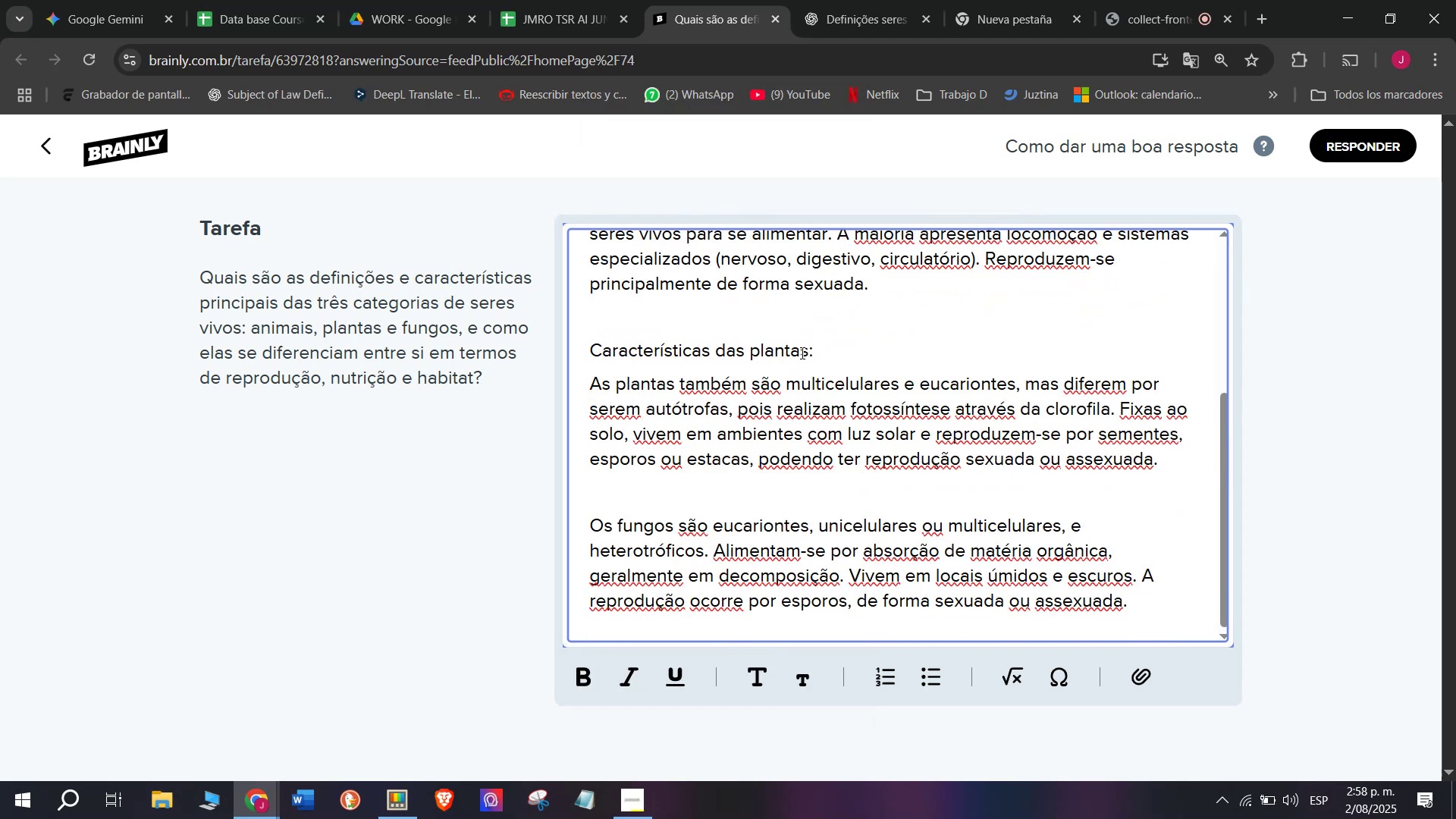 
left_click_drag(start_coordinate=[827, 354], to_coordinate=[484, 352])
 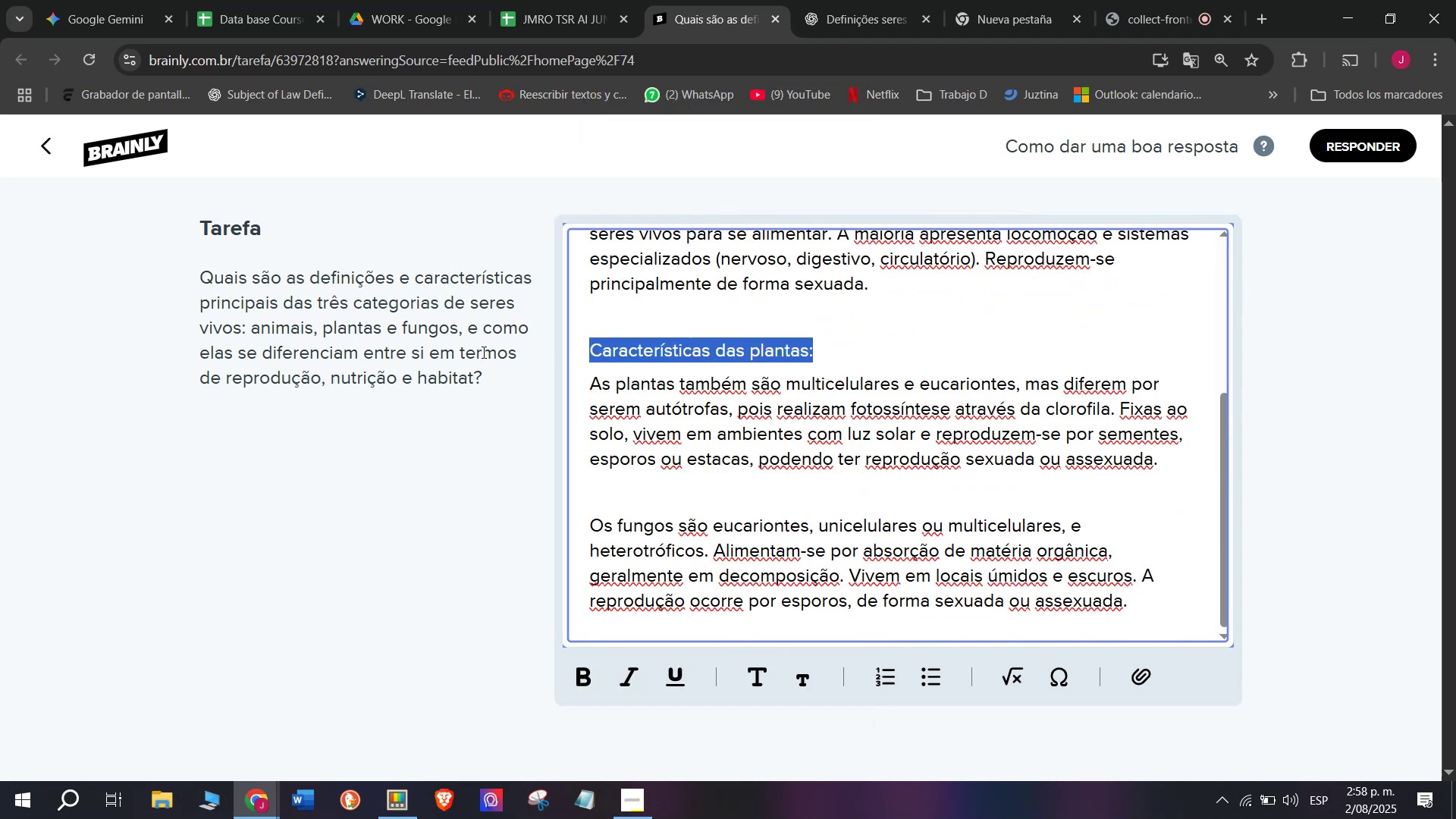 
key(Backspace)
 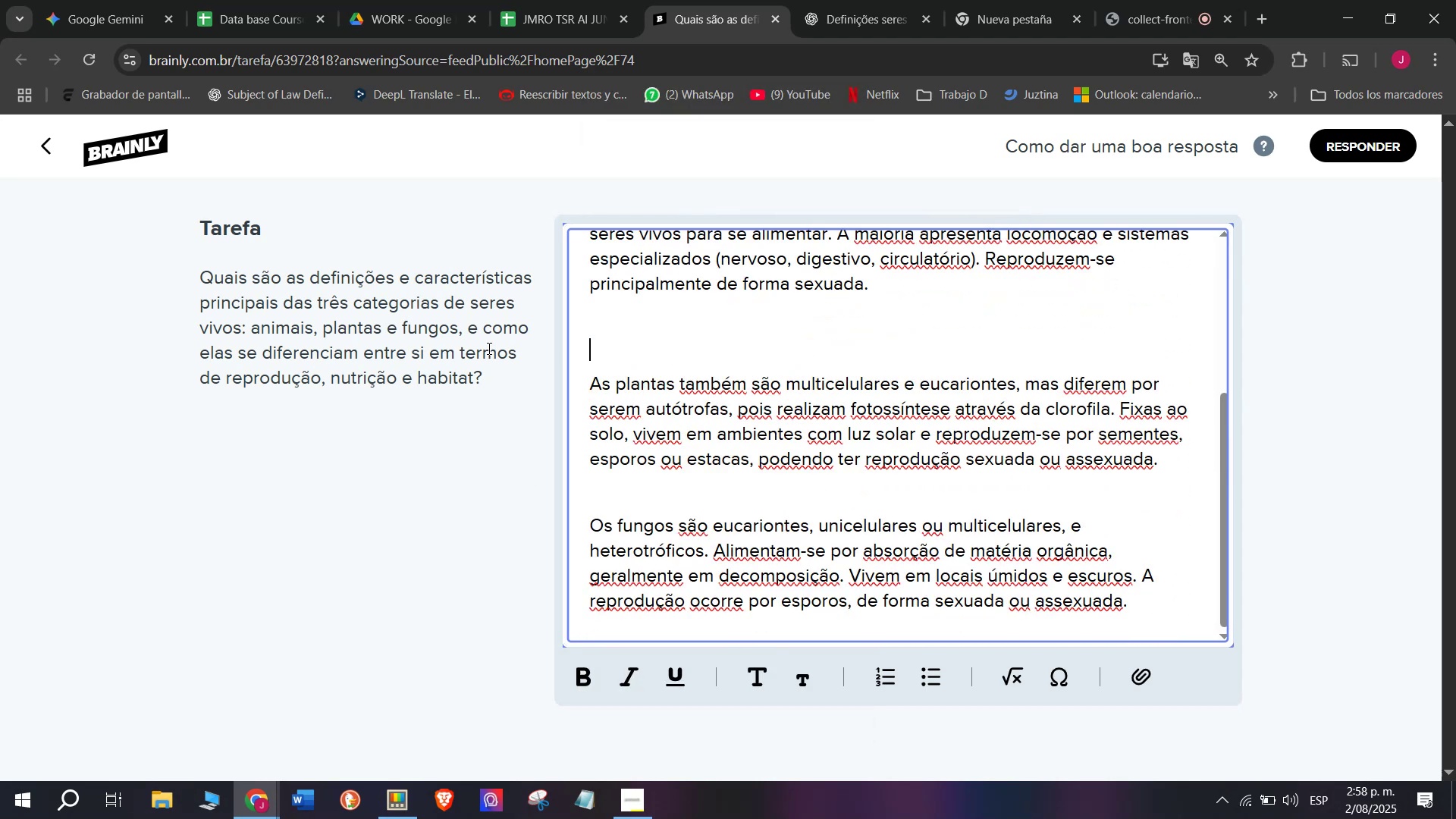 
key(Backspace)
 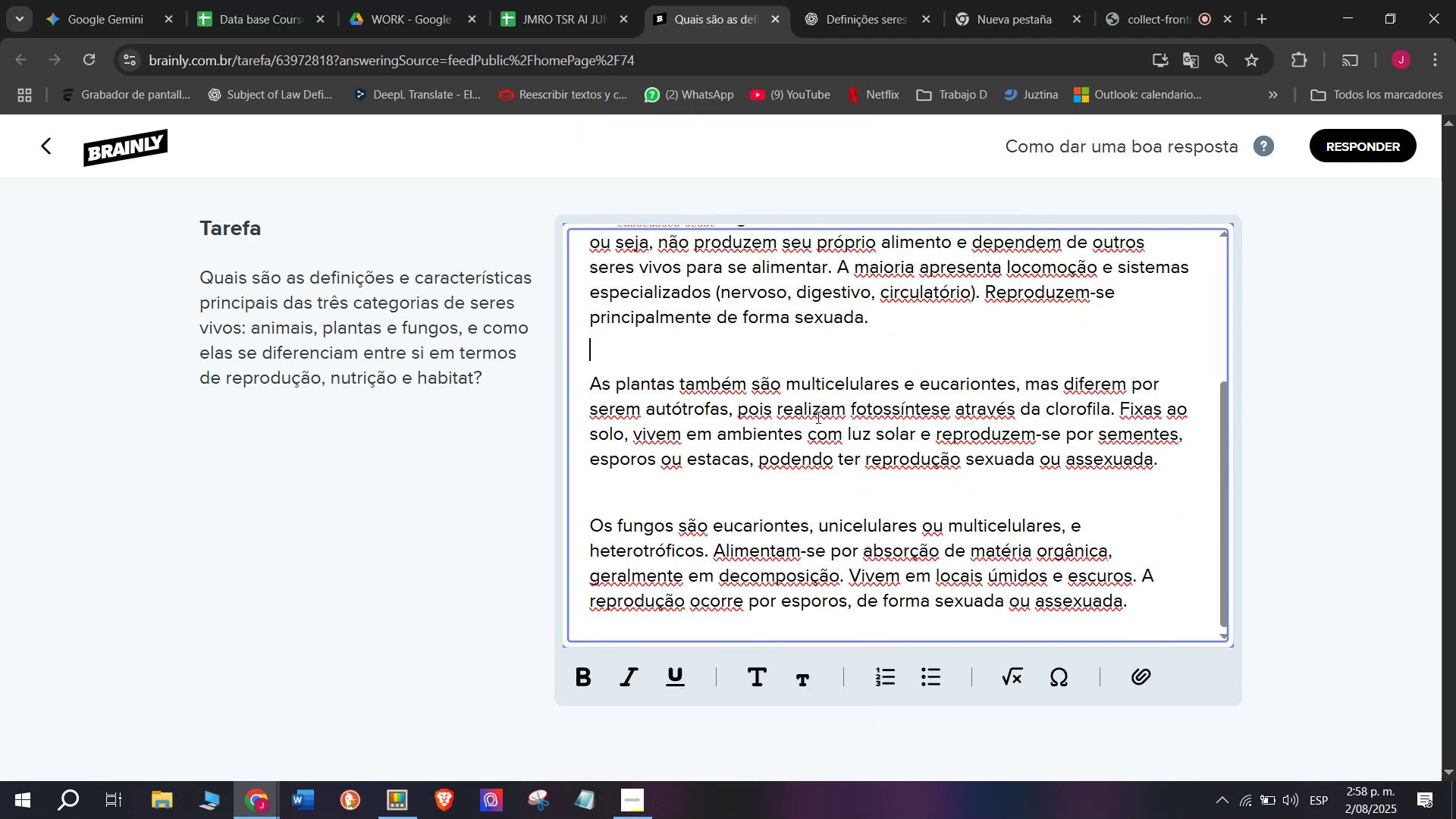 
scroll: coordinate [817, 417], scroll_direction: up, amount: 1.0
 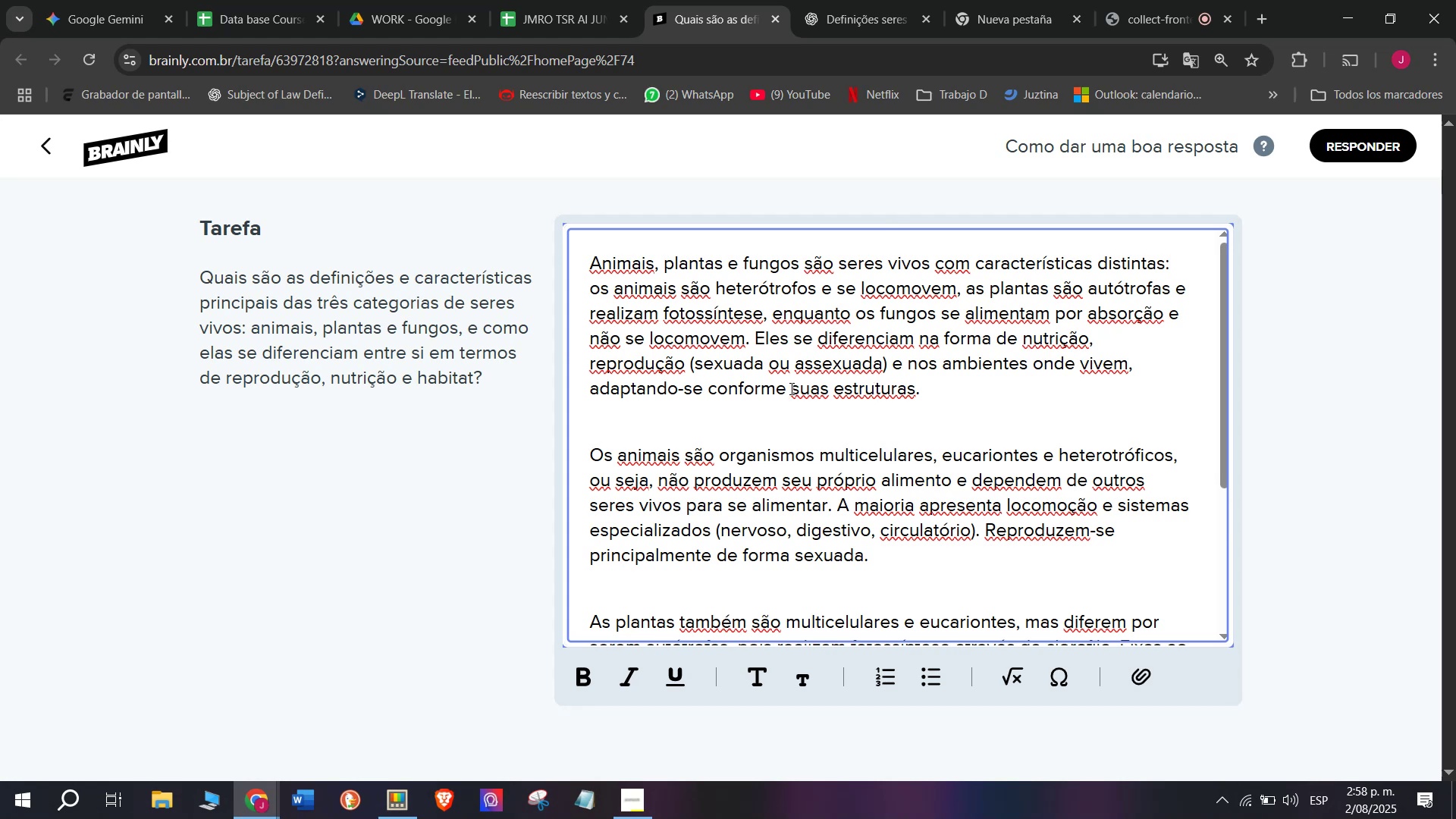 
left_click_drag(start_coordinate=[757, 341], to_coordinate=[1093, 417])
 